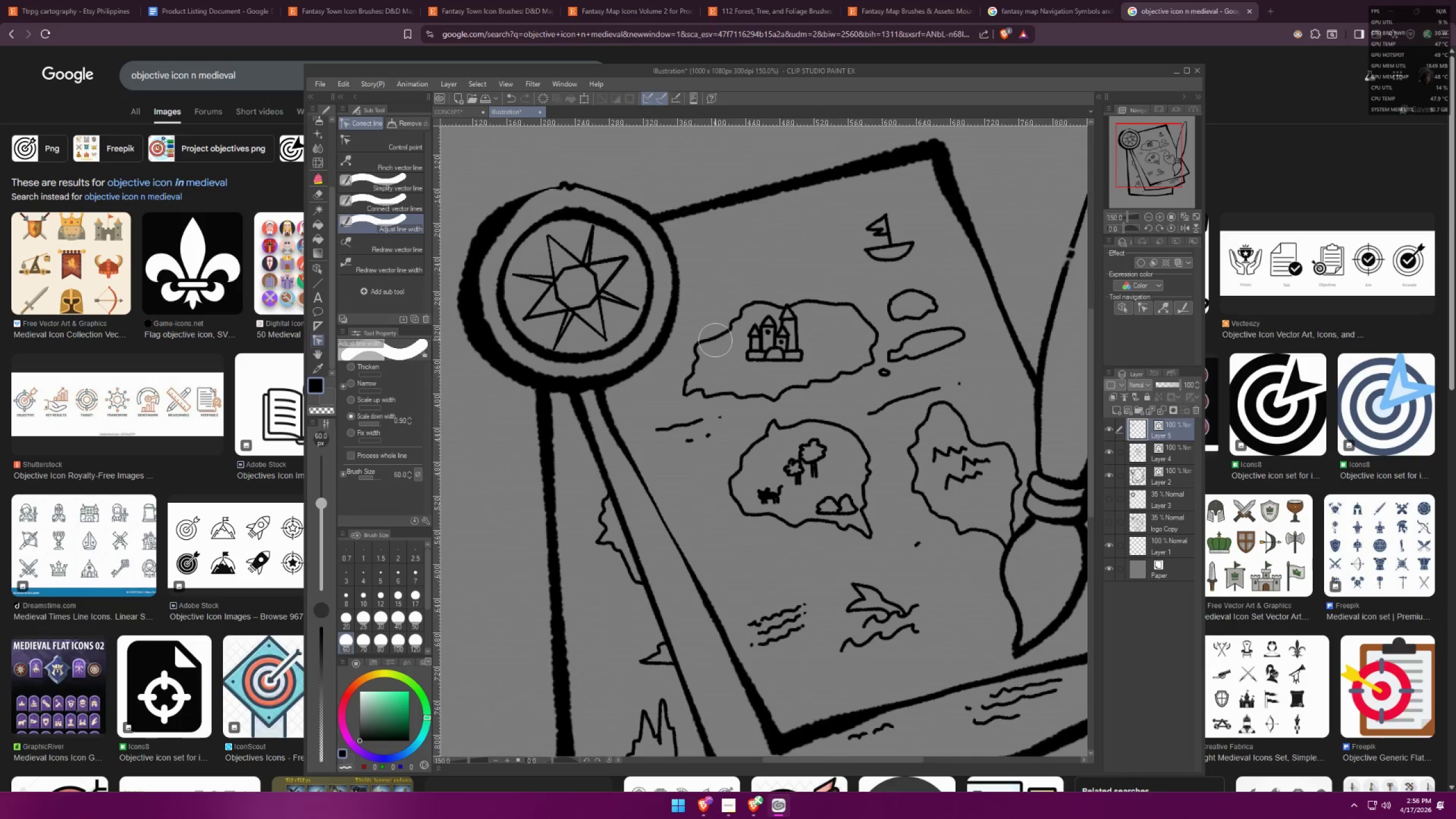 
triple_click([722, 331])
 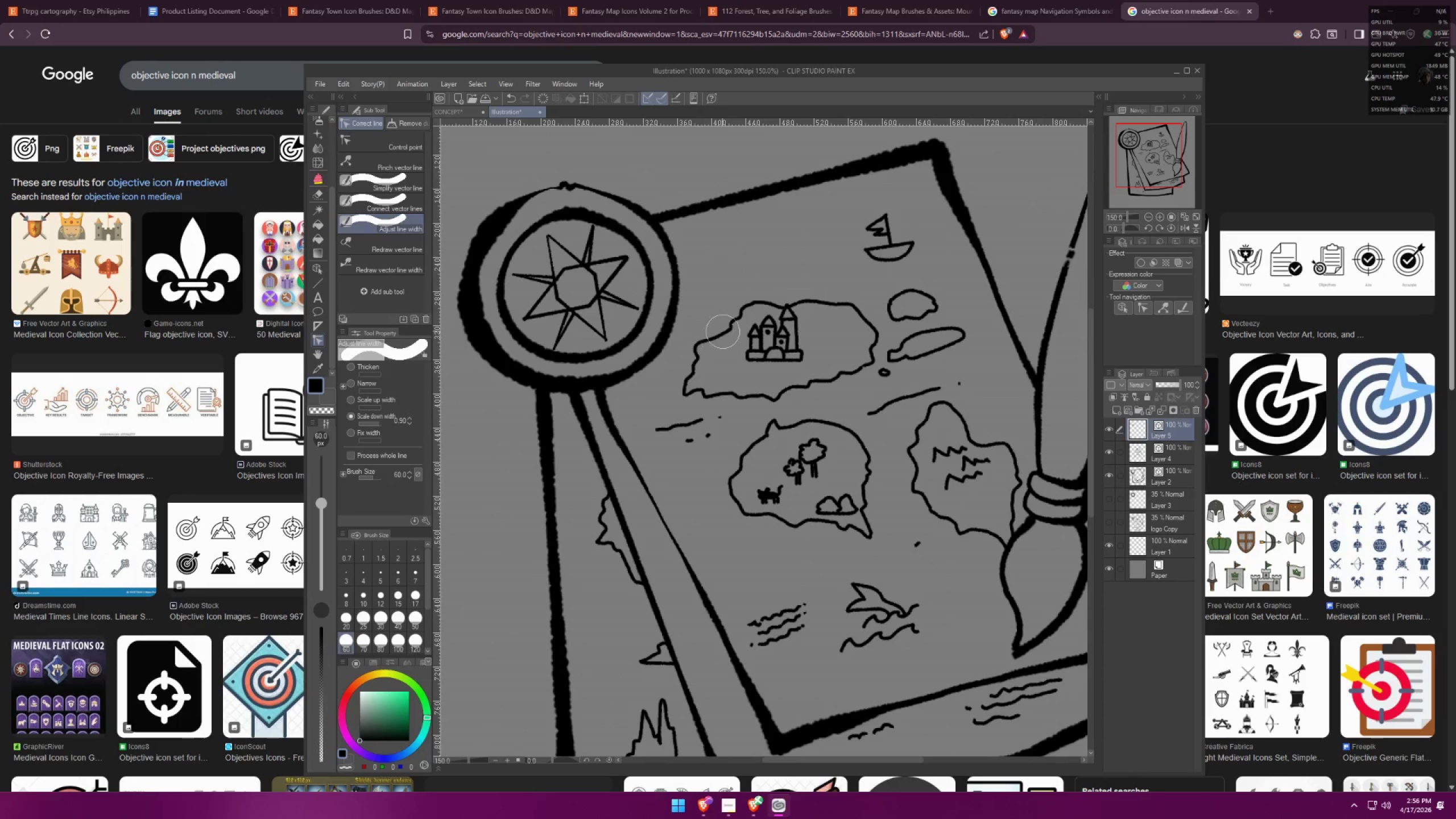 
left_click_drag(start_coordinate=[723, 330], to_coordinate=[729, 326])
 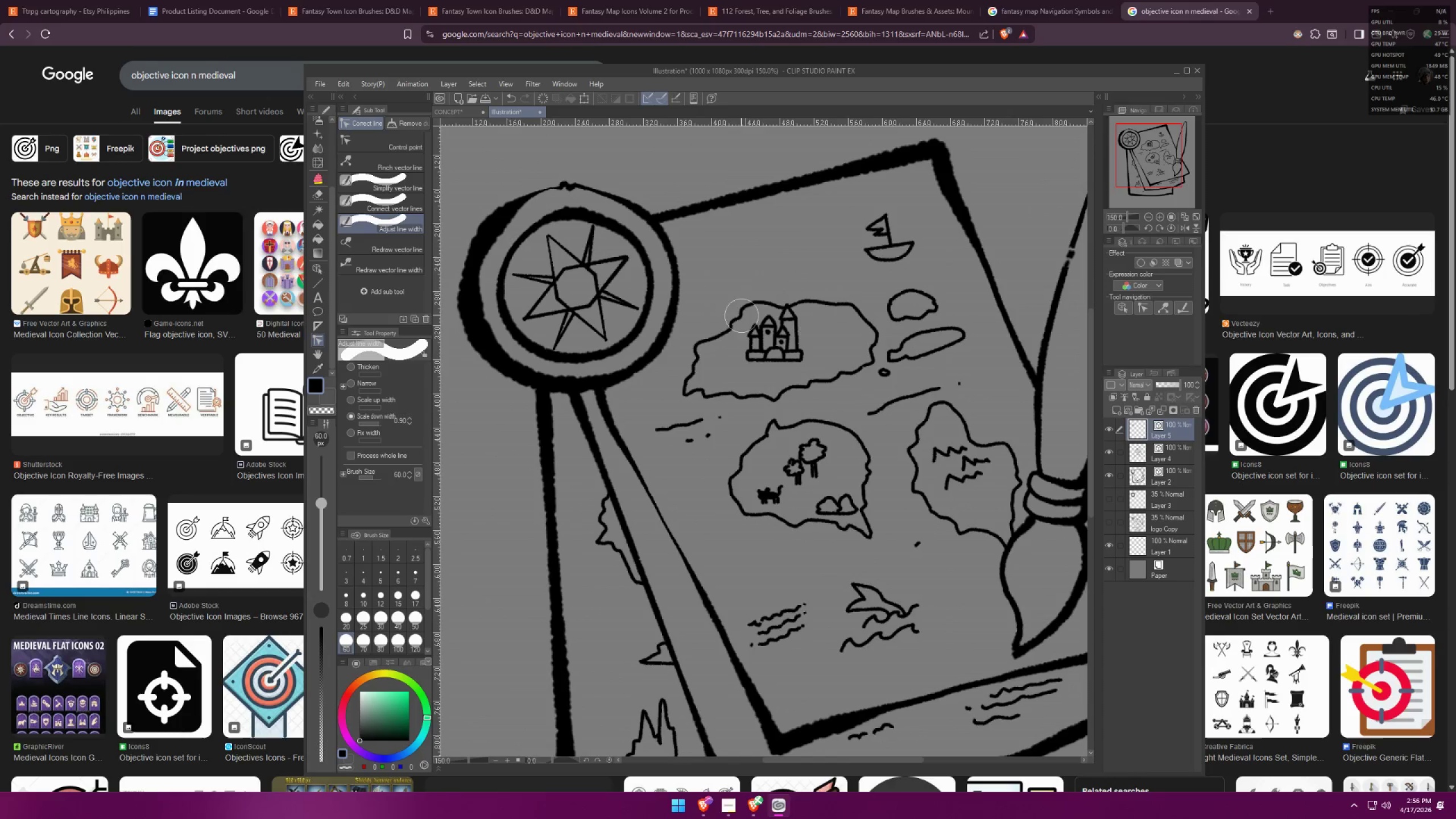 
left_click_drag(start_coordinate=[741, 315], to_coordinate=[703, 354])
 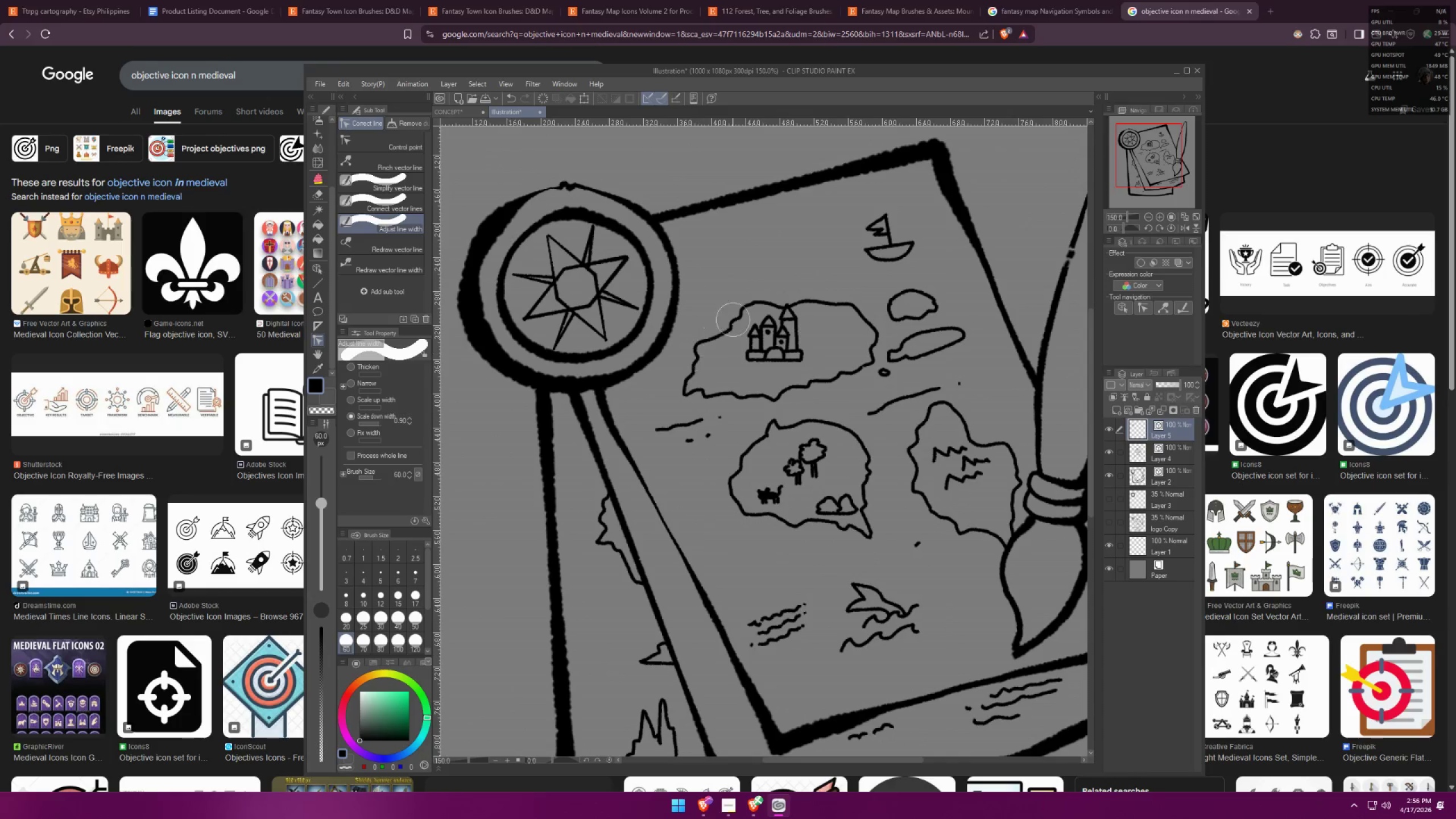 
left_click_drag(start_coordinate=[734, 317], to_coordinate=[711, 341])
 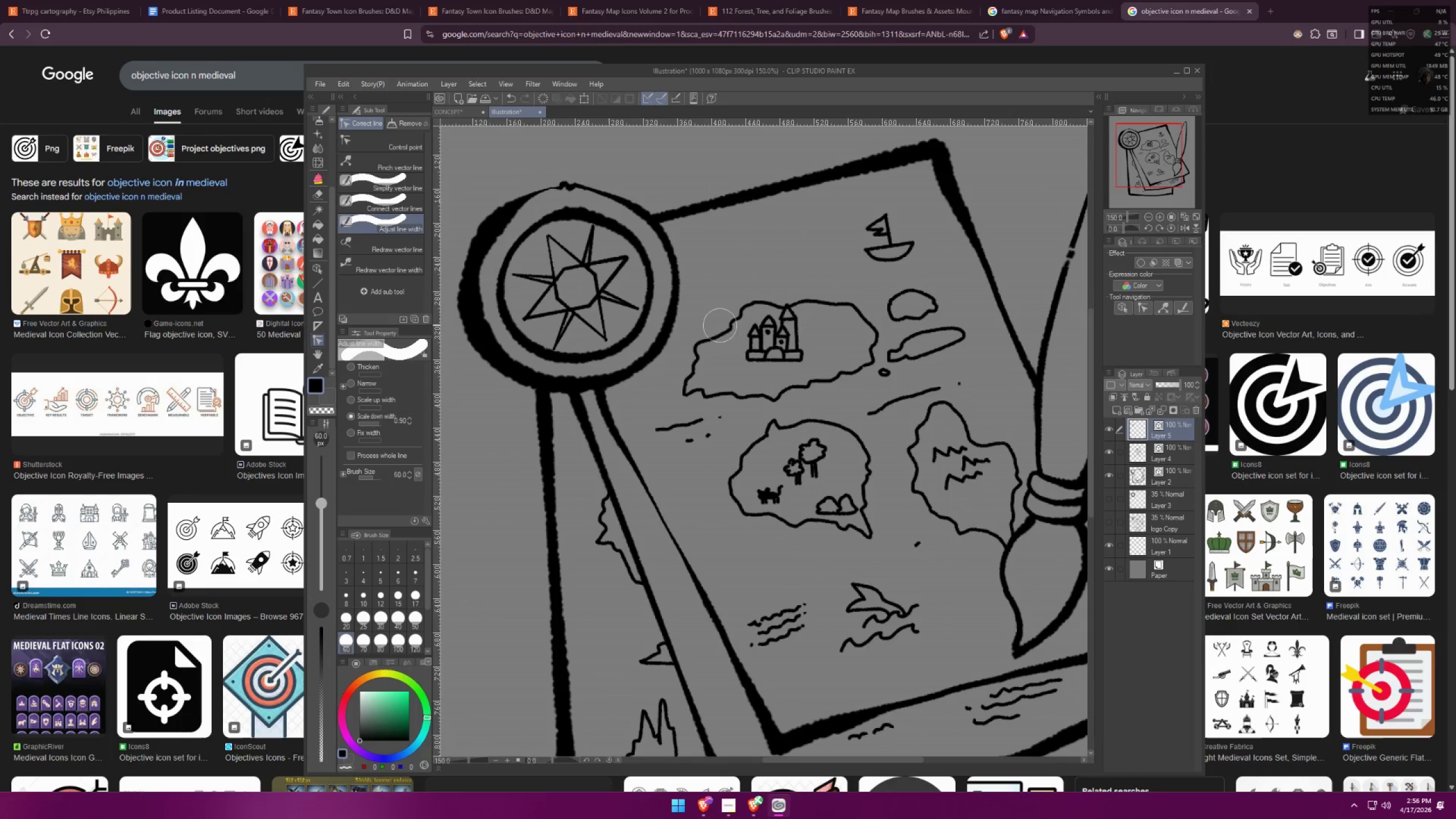 
left_click_drag(start_coordinate=[727, 318], to_coordinate=[718, 329])
 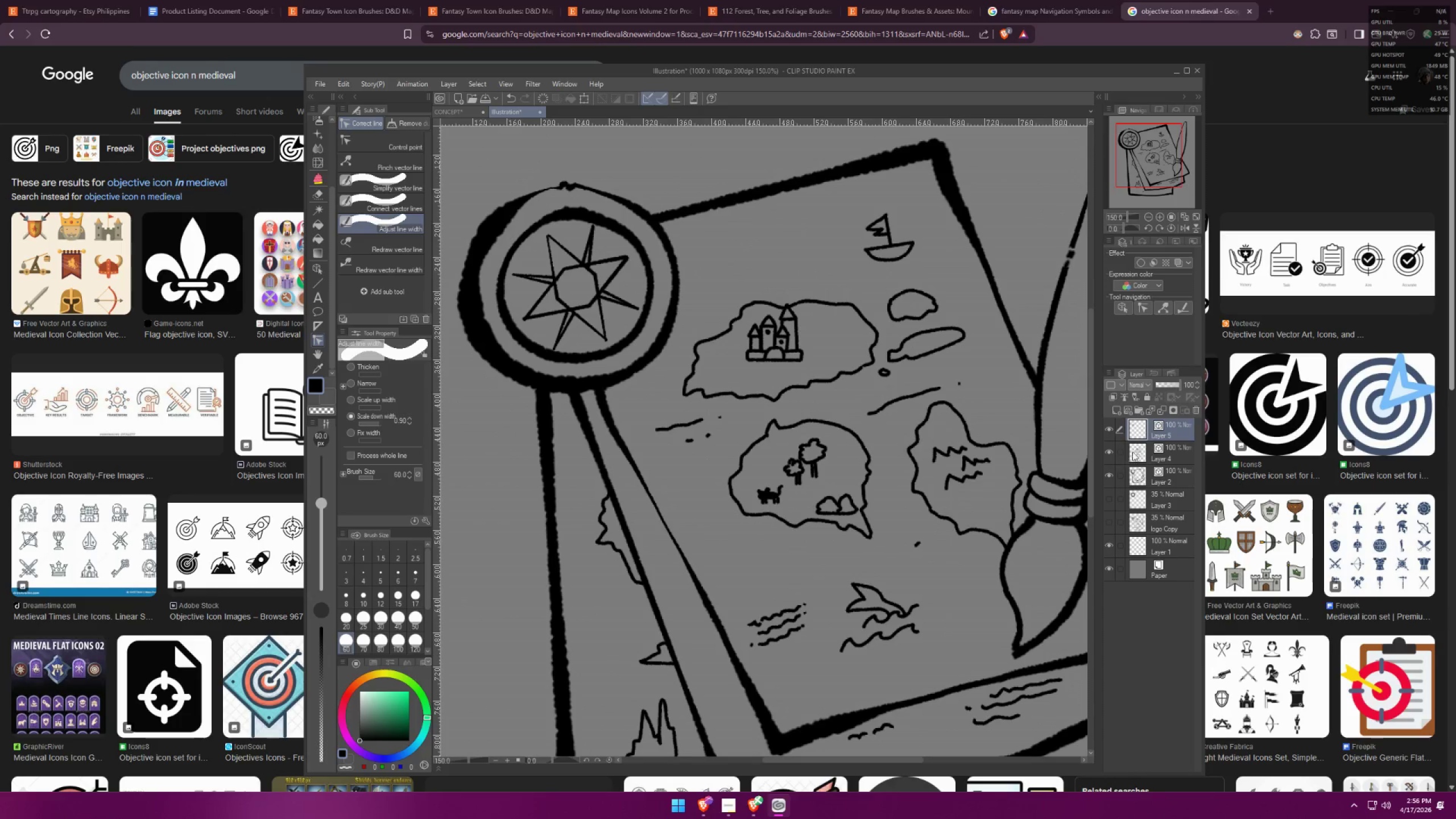 
left_click([1149, 446])
 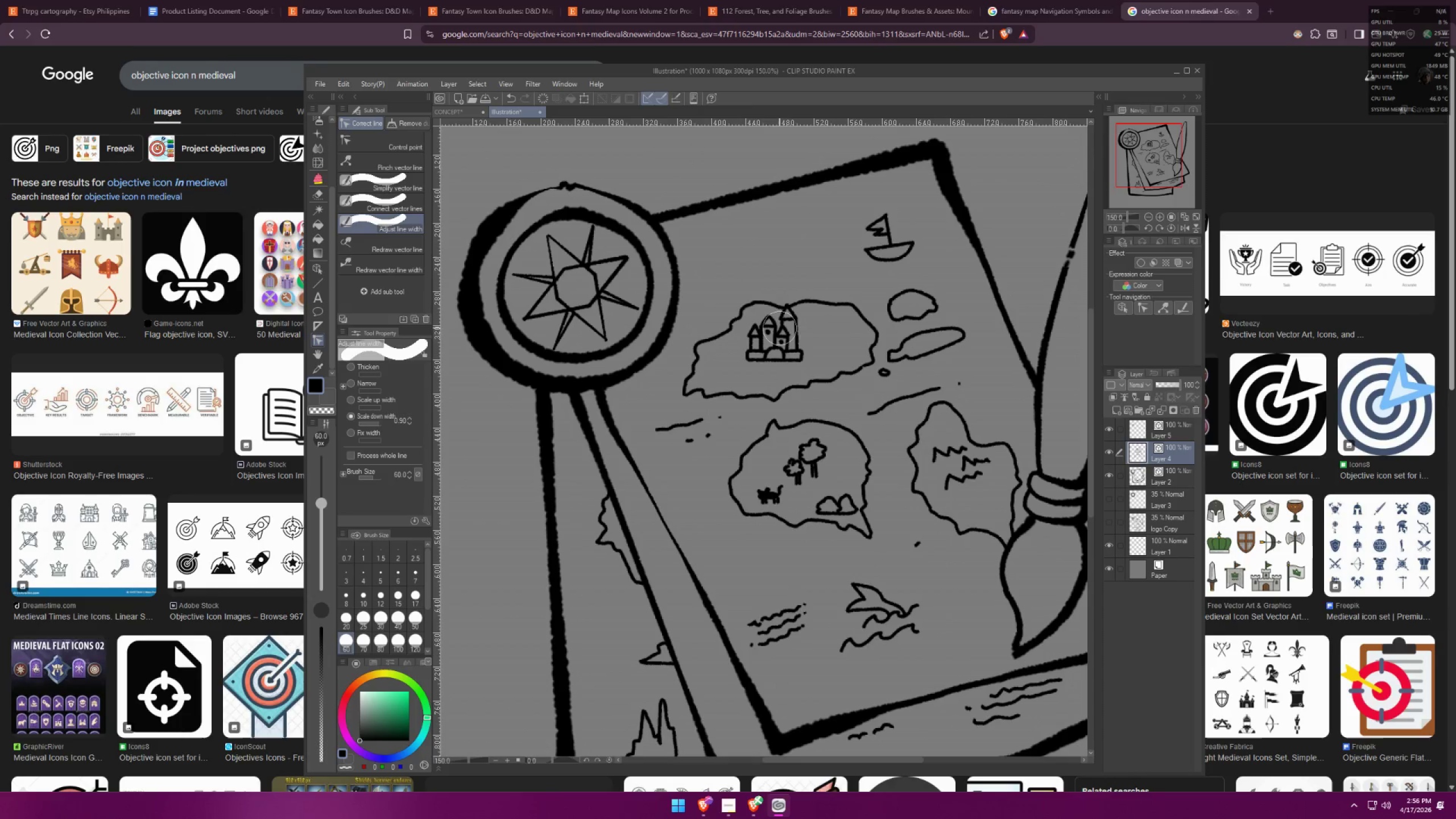 
left_click_drag(start_coordinate=[733, 315], to_coordinate=[718, 336])
 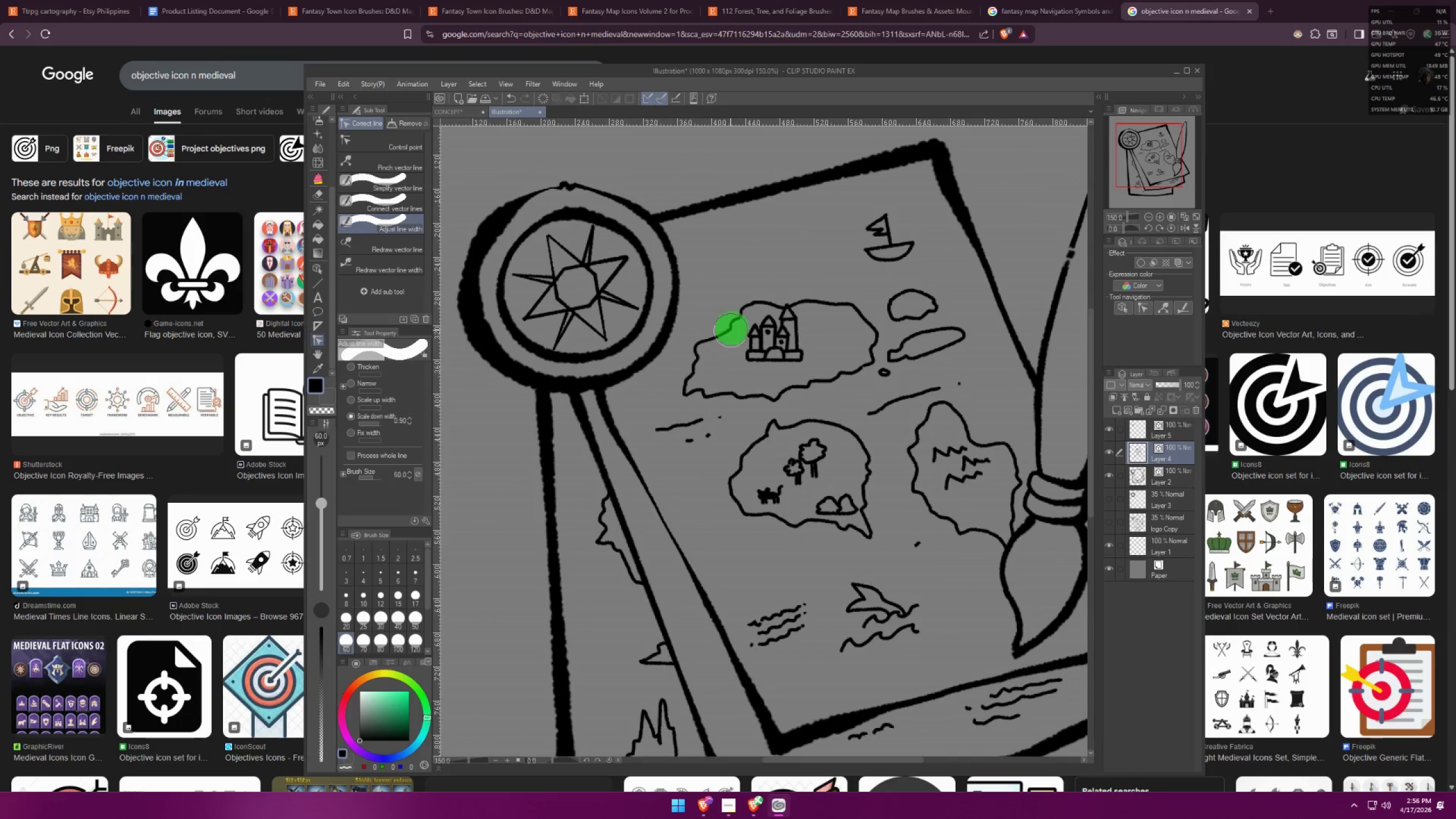 
triple_click([721, 332])
 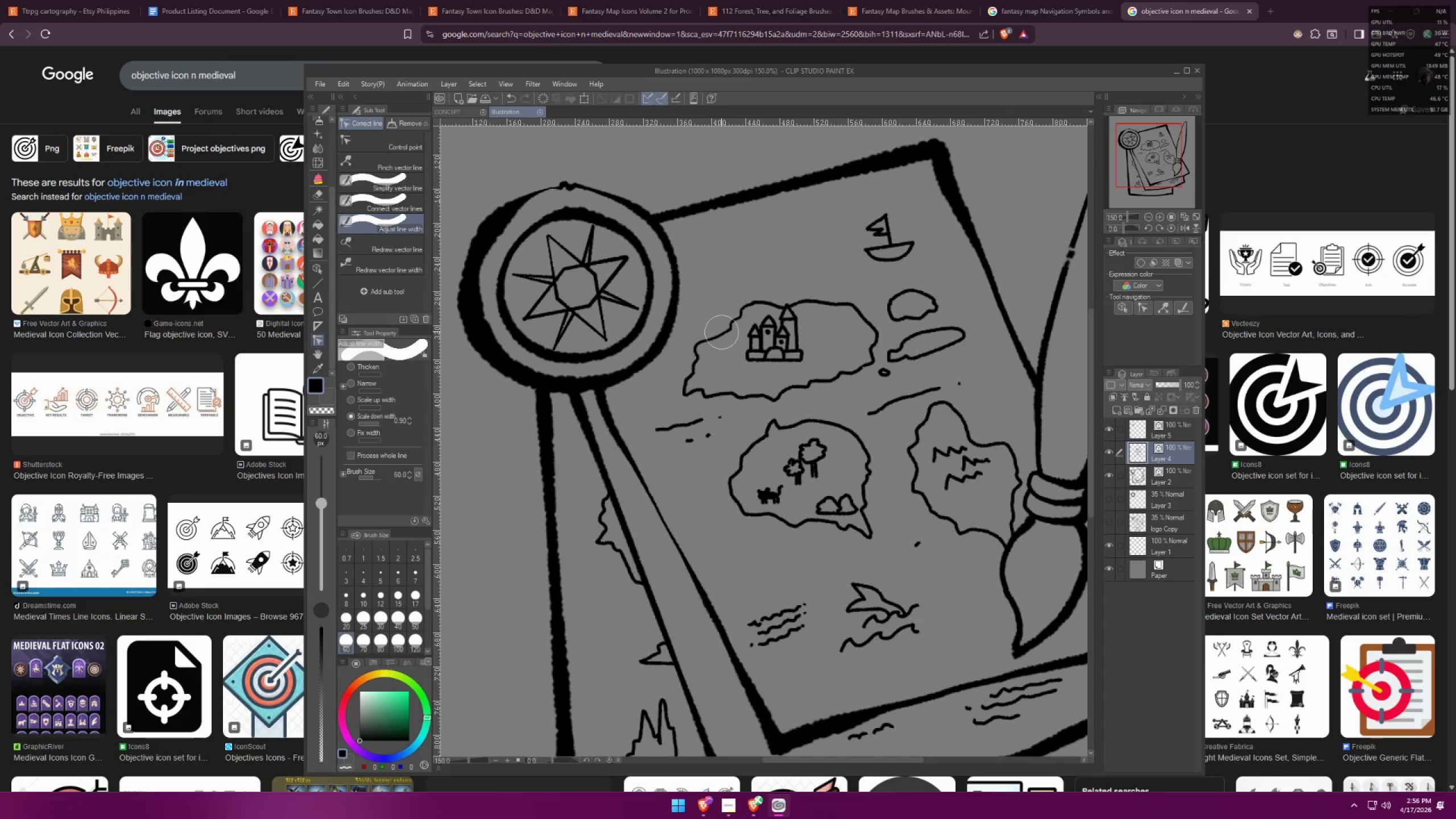 
triple_click([721, 332])
 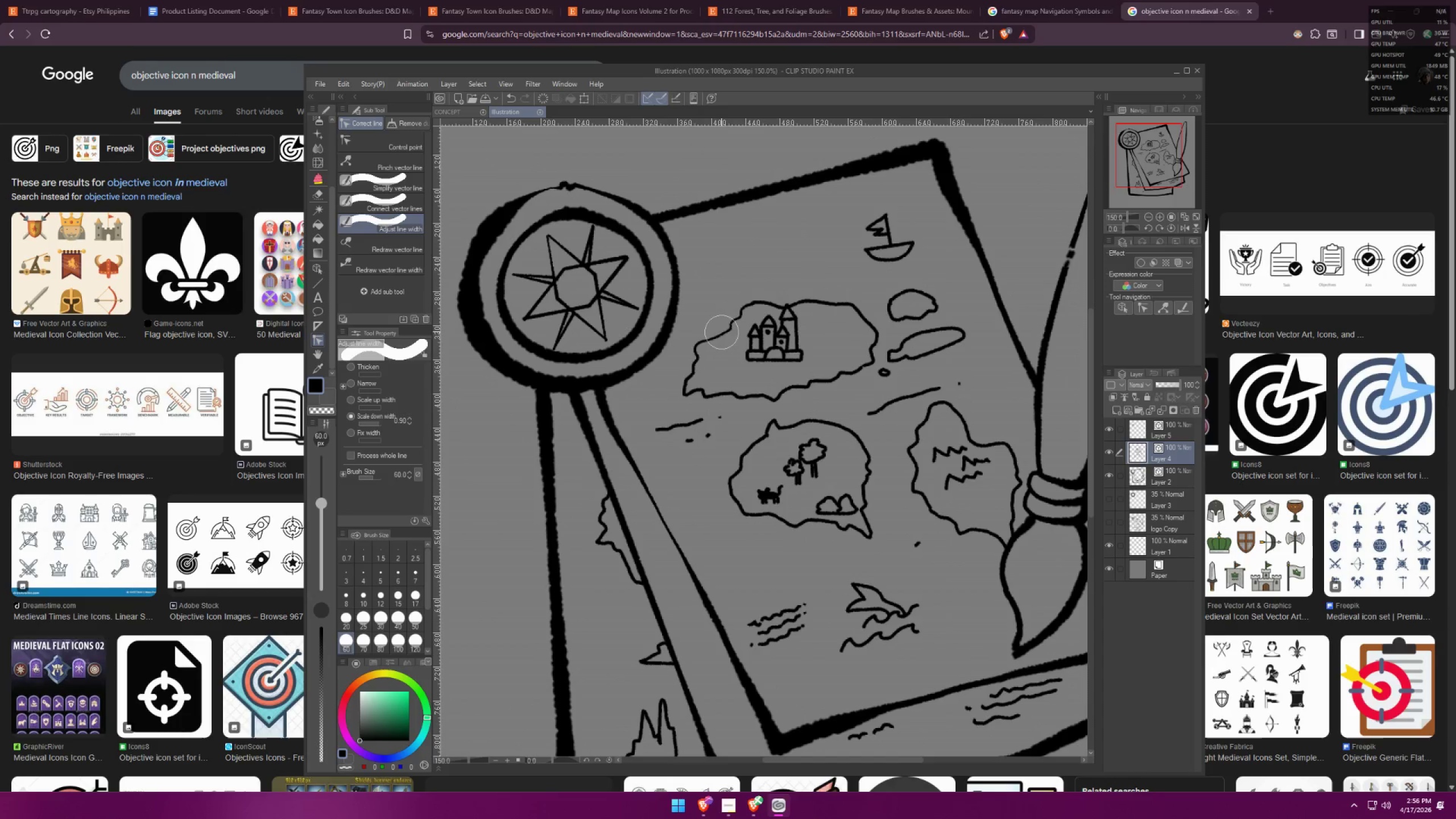 
left_click_drag(start_coordinate=[721, 332], to_coordinate=[732, 322])
 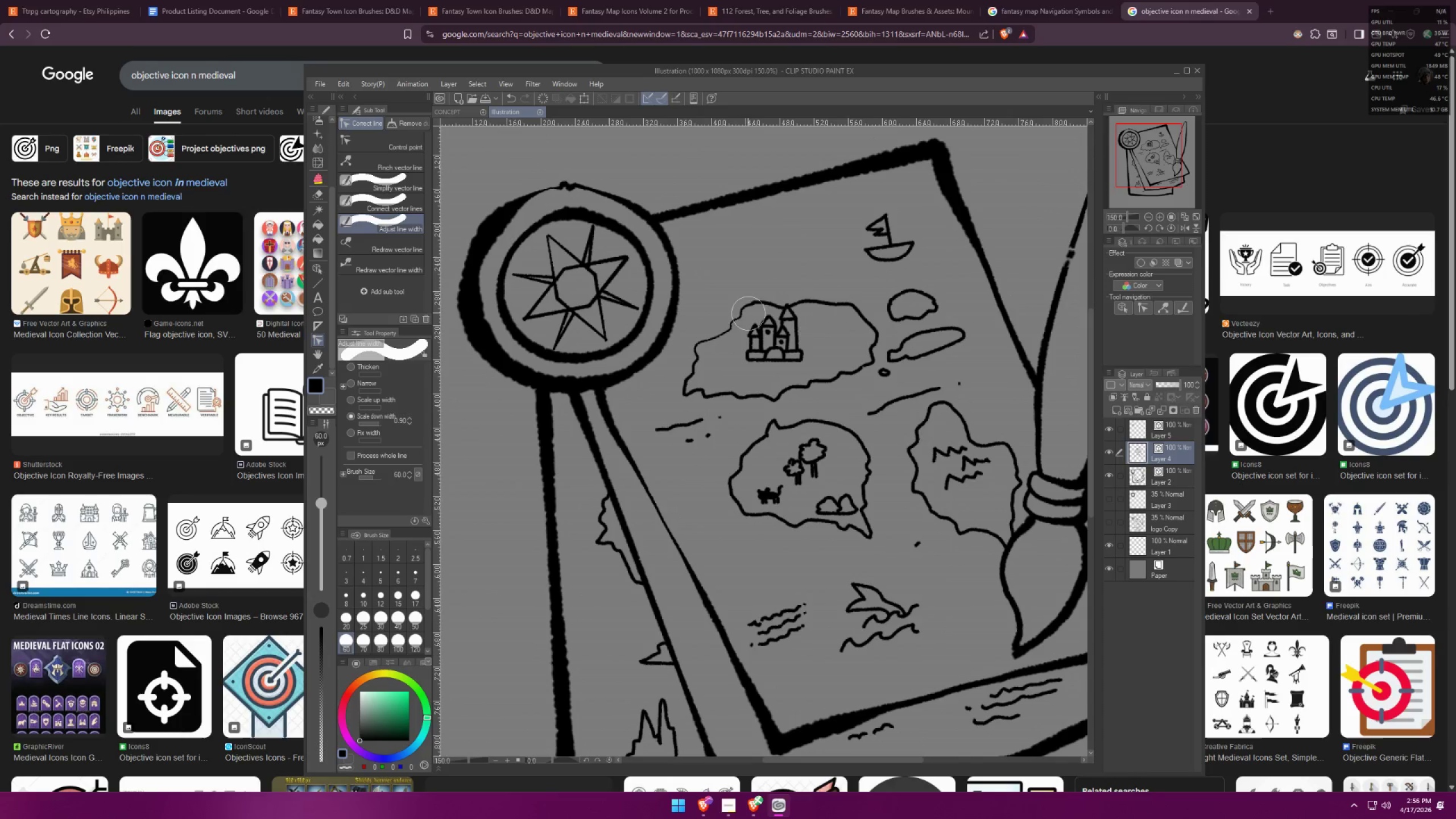 
left_click_drag(start_coordinate=[749, 311], to_coordinate=[744, 313])
 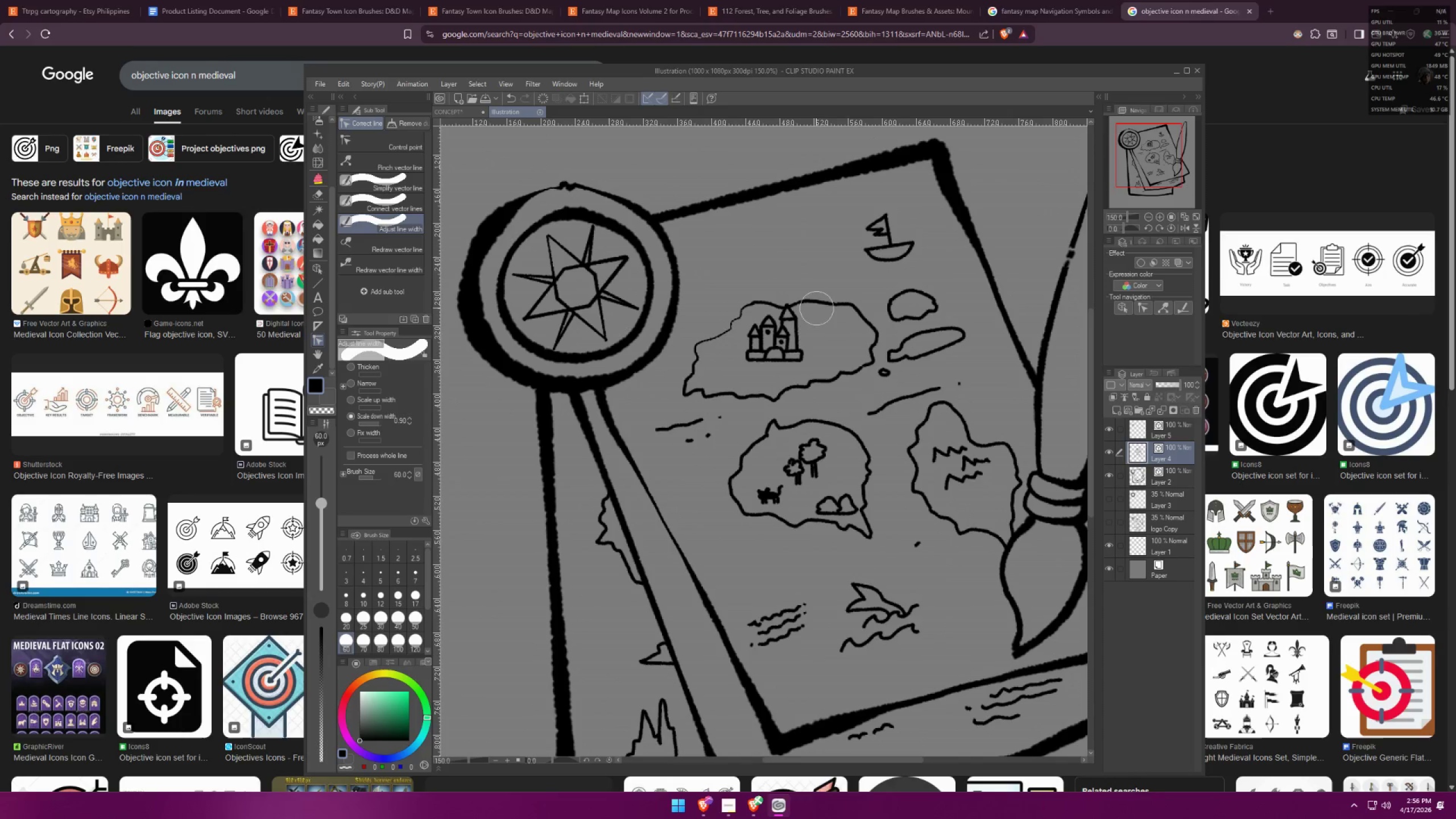 
left_click_drag(start_coordinate=[824, 307], to_coordinate=[848, 311])
 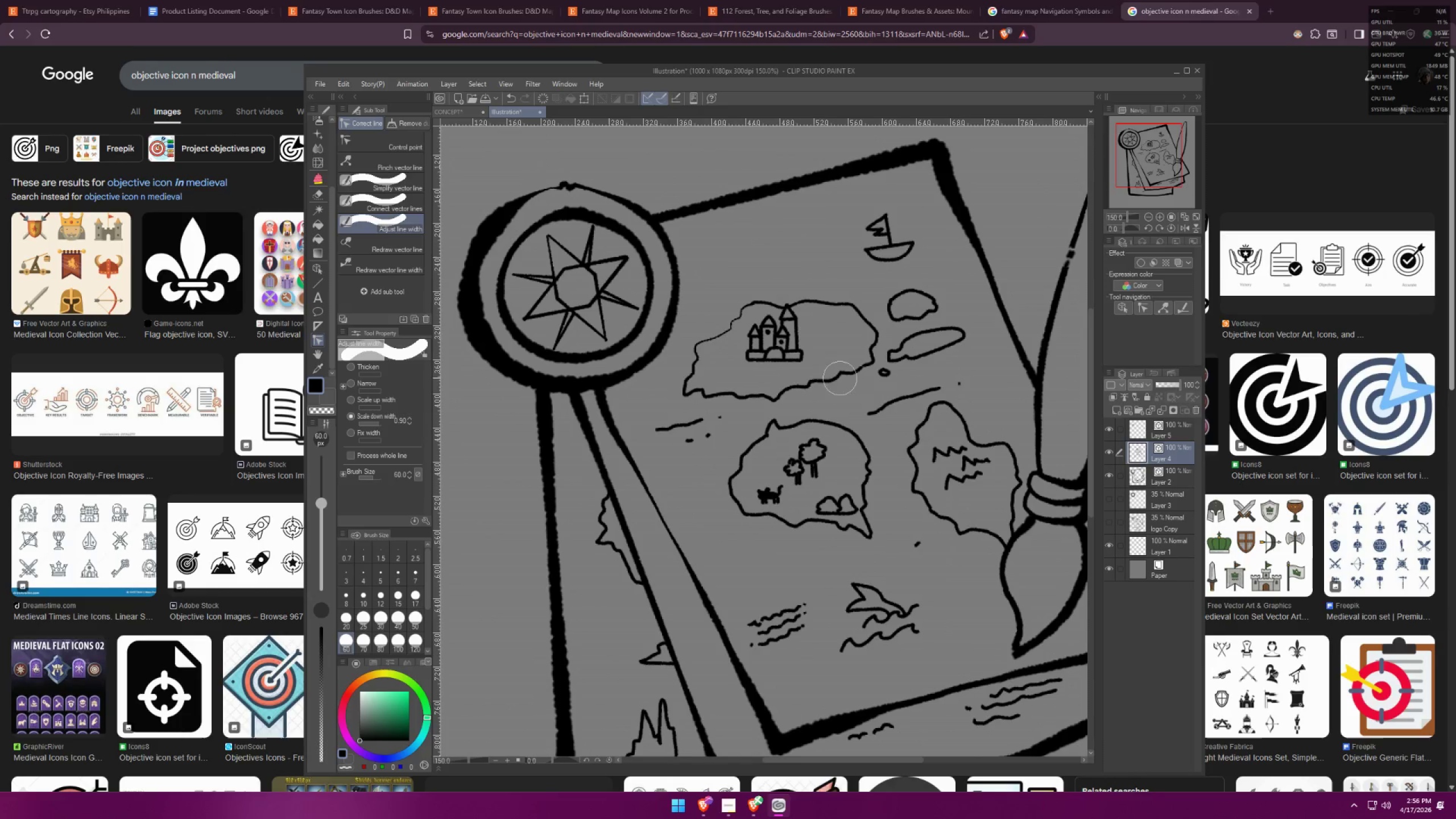 
triple_click([822, 380])
 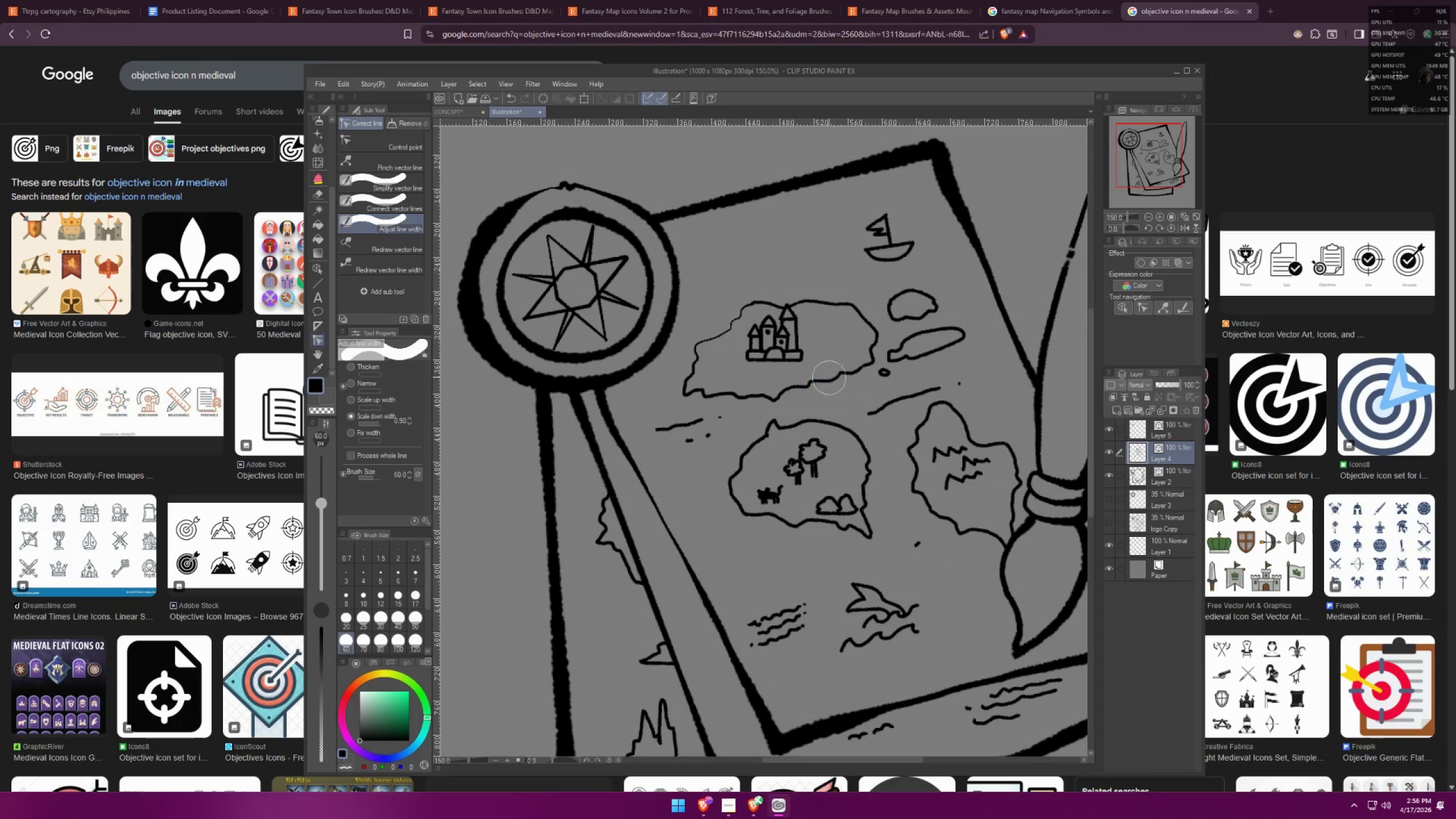 
left_click_drag(start_coordinate=[834, 376], to_coordinate=[856, 372])
 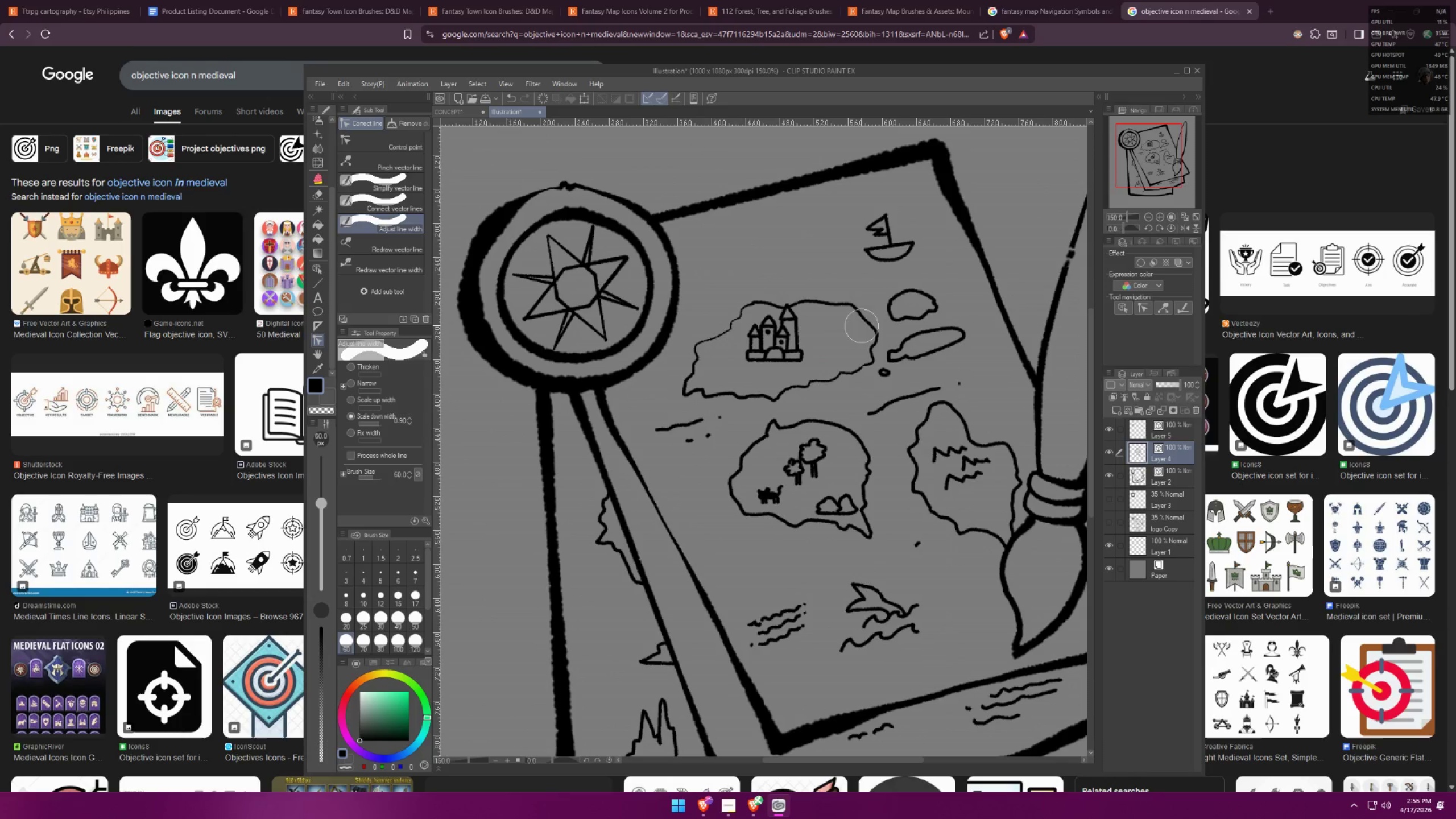 
type(cc)
 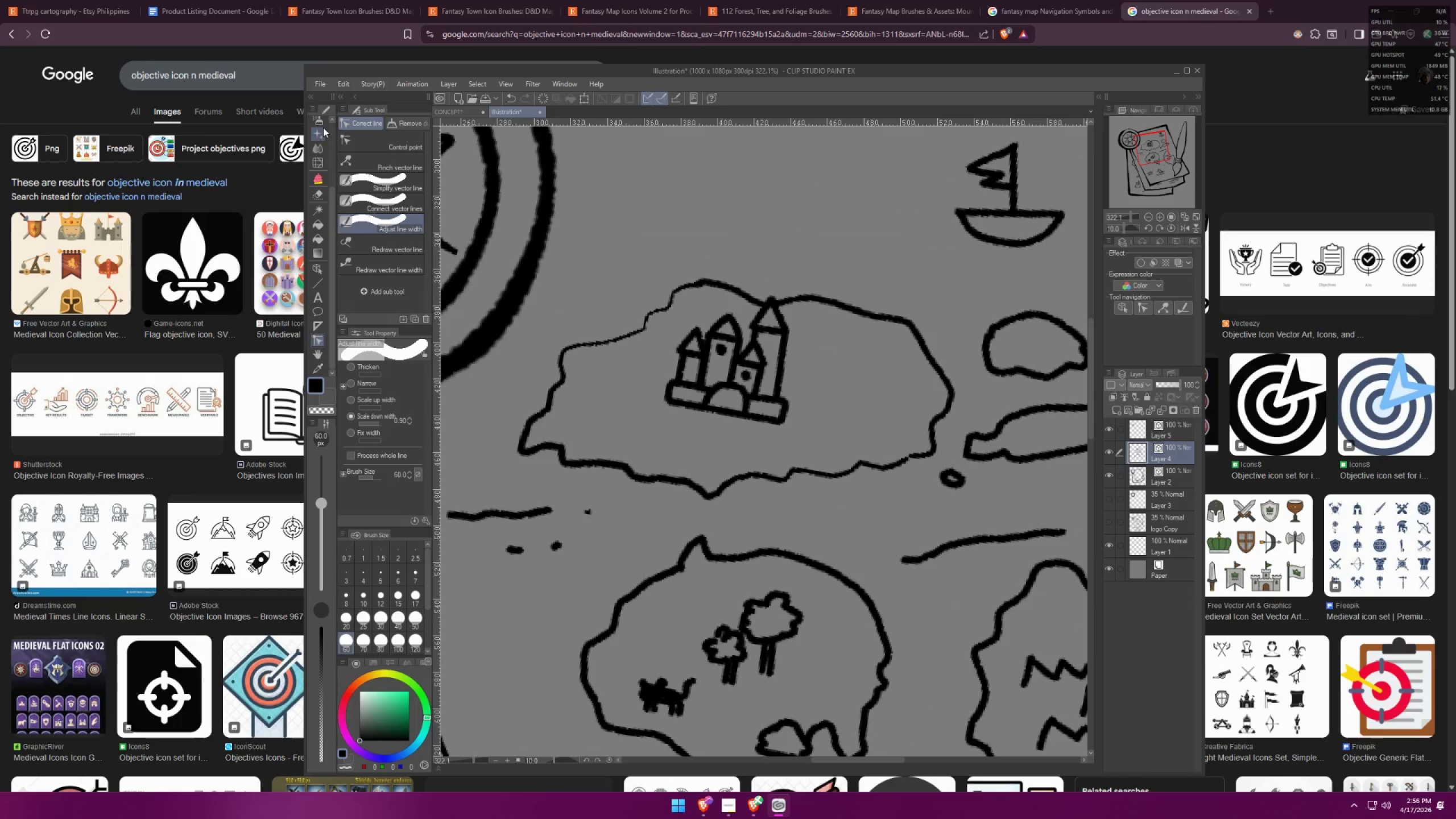 
scroll: coordinate [851, 305], scroll_direction: up, amount: 9.0
 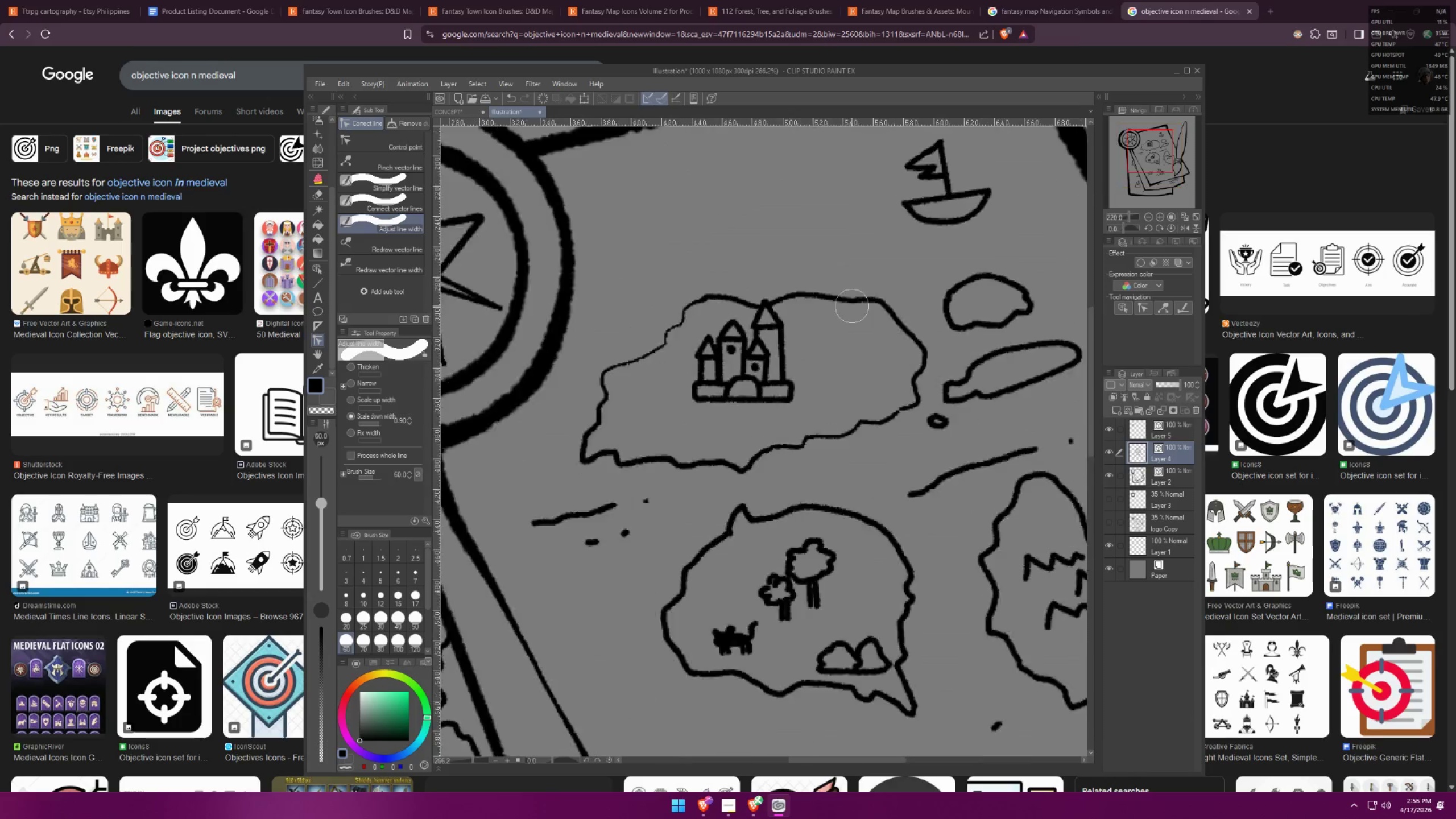 
scroll: coordinate [829, 318], scroll_direction: down, amount: 13.0
 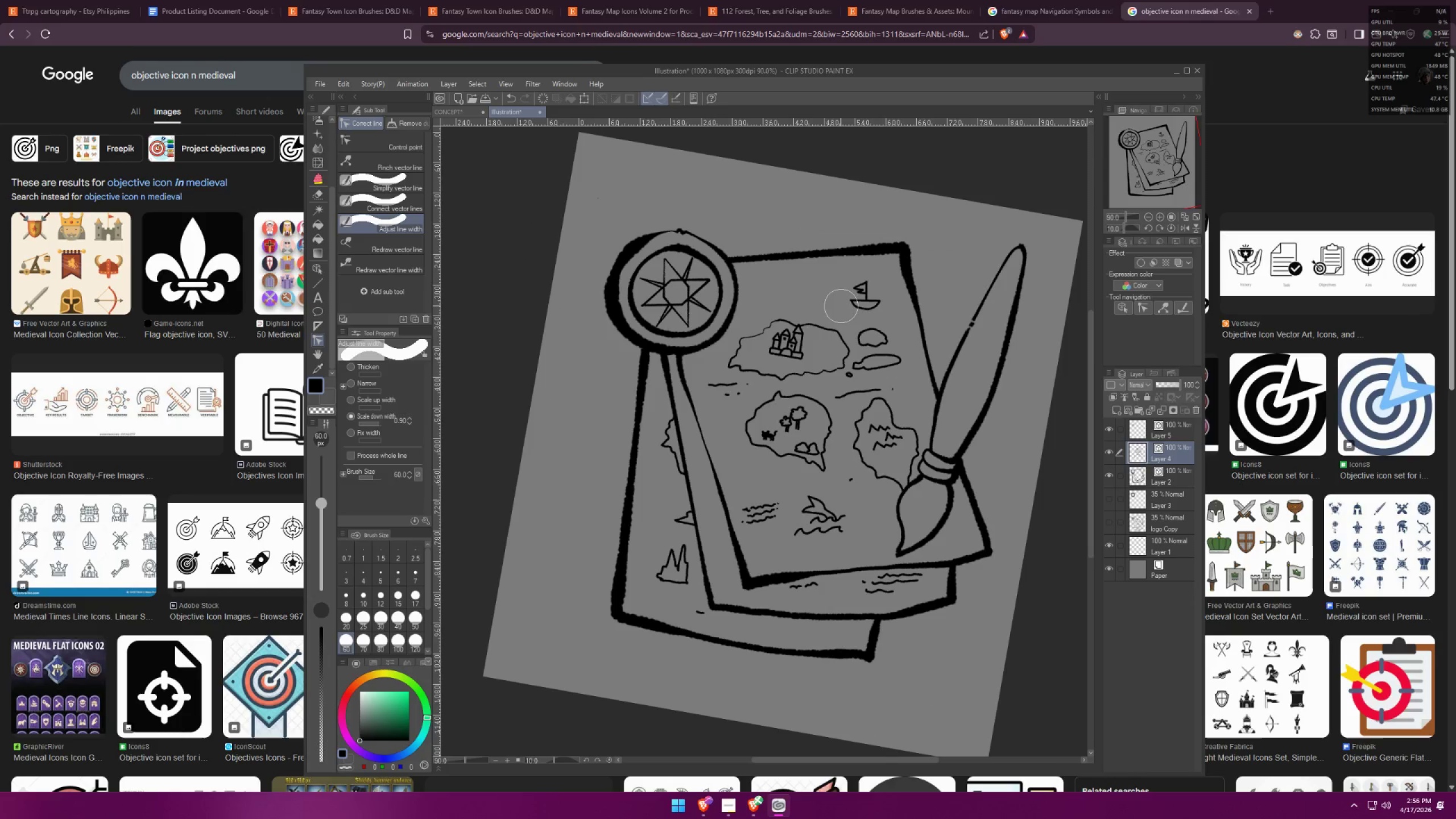 
left_click([903, 349])
 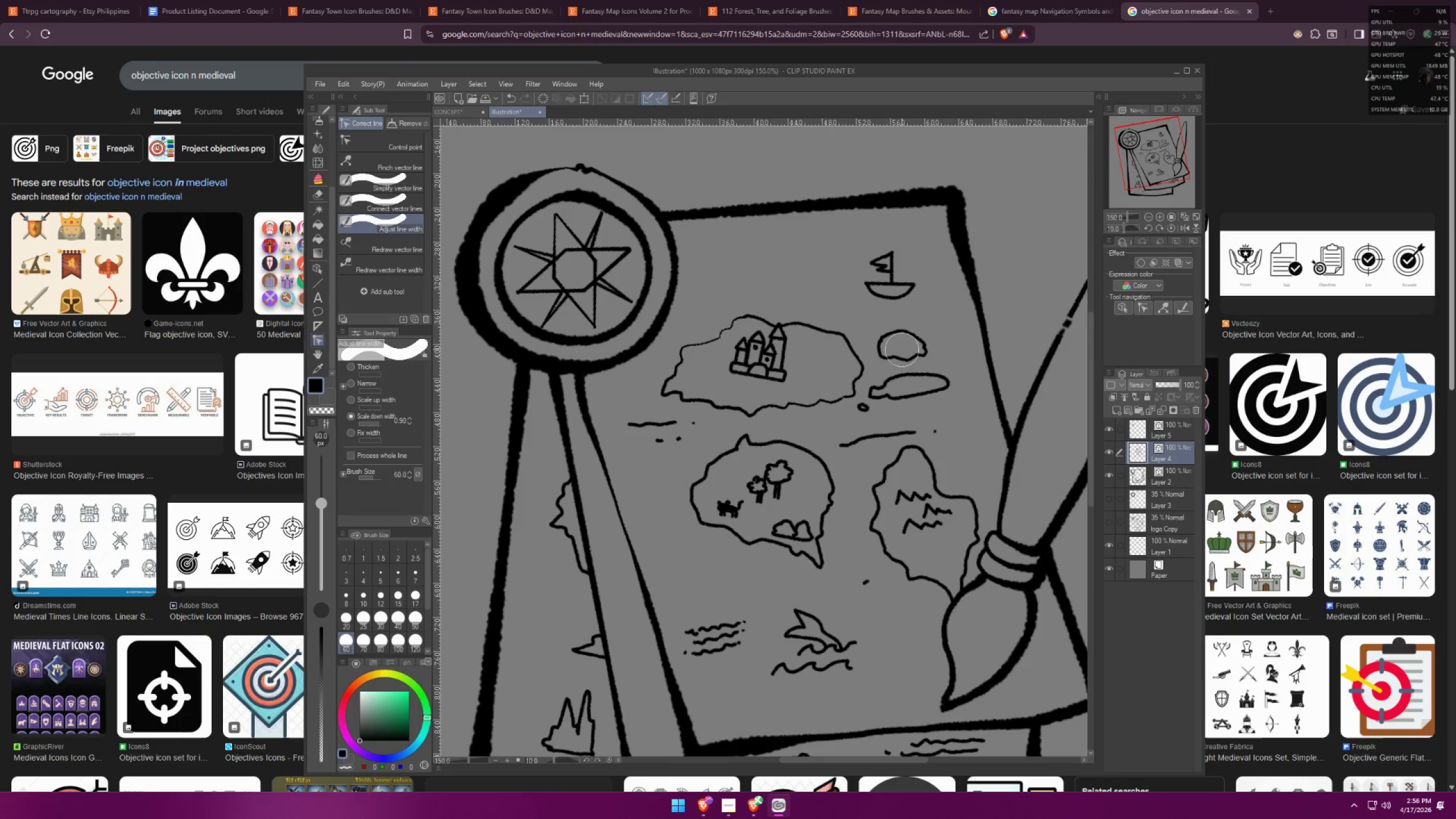 
scroll: coordinate [825, 333], scroll_direction: up, amount: 7.0
 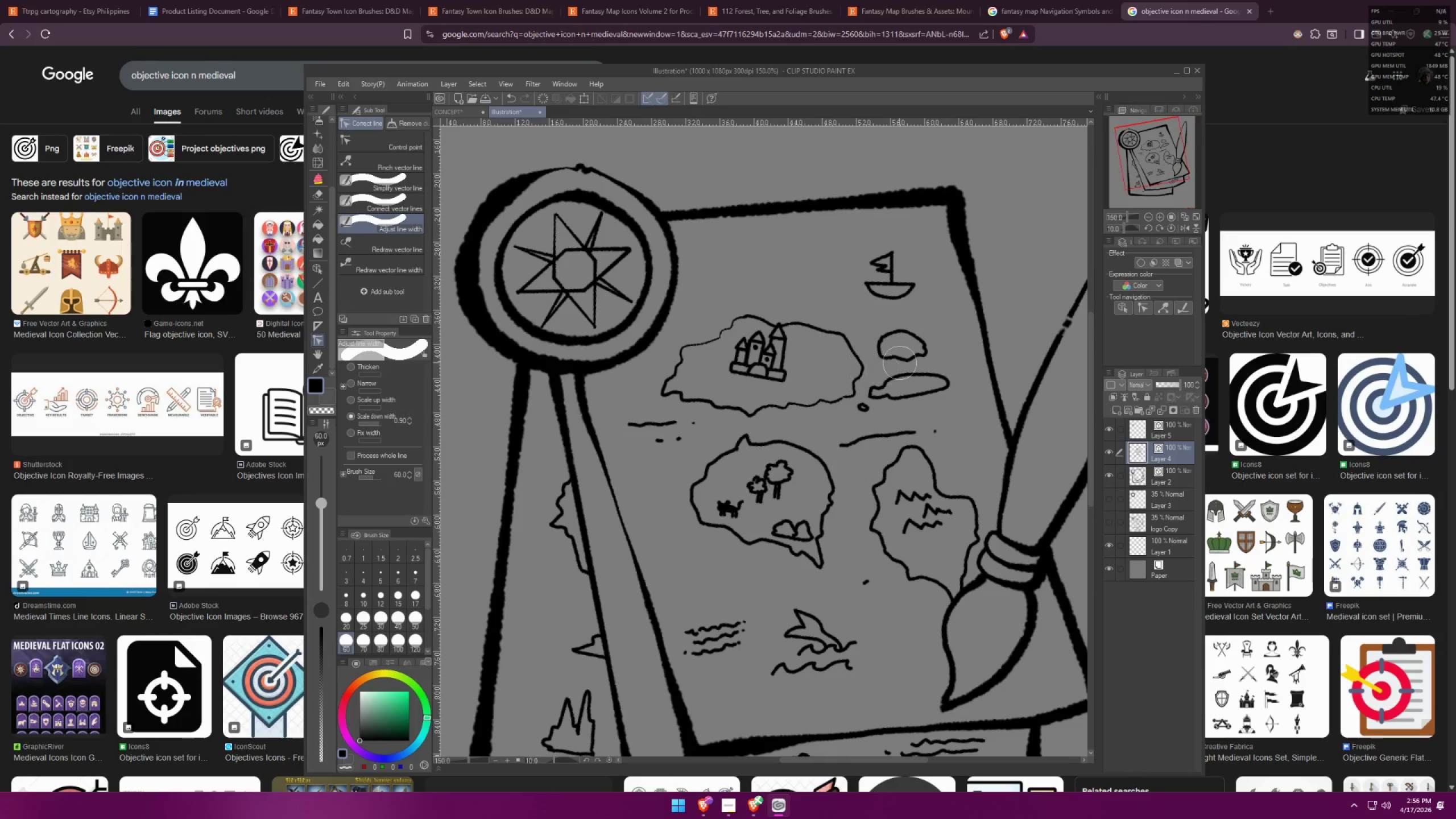 
left_click_drag(start_coordinate=[897, 349], to_coordinate=[894, 351])
 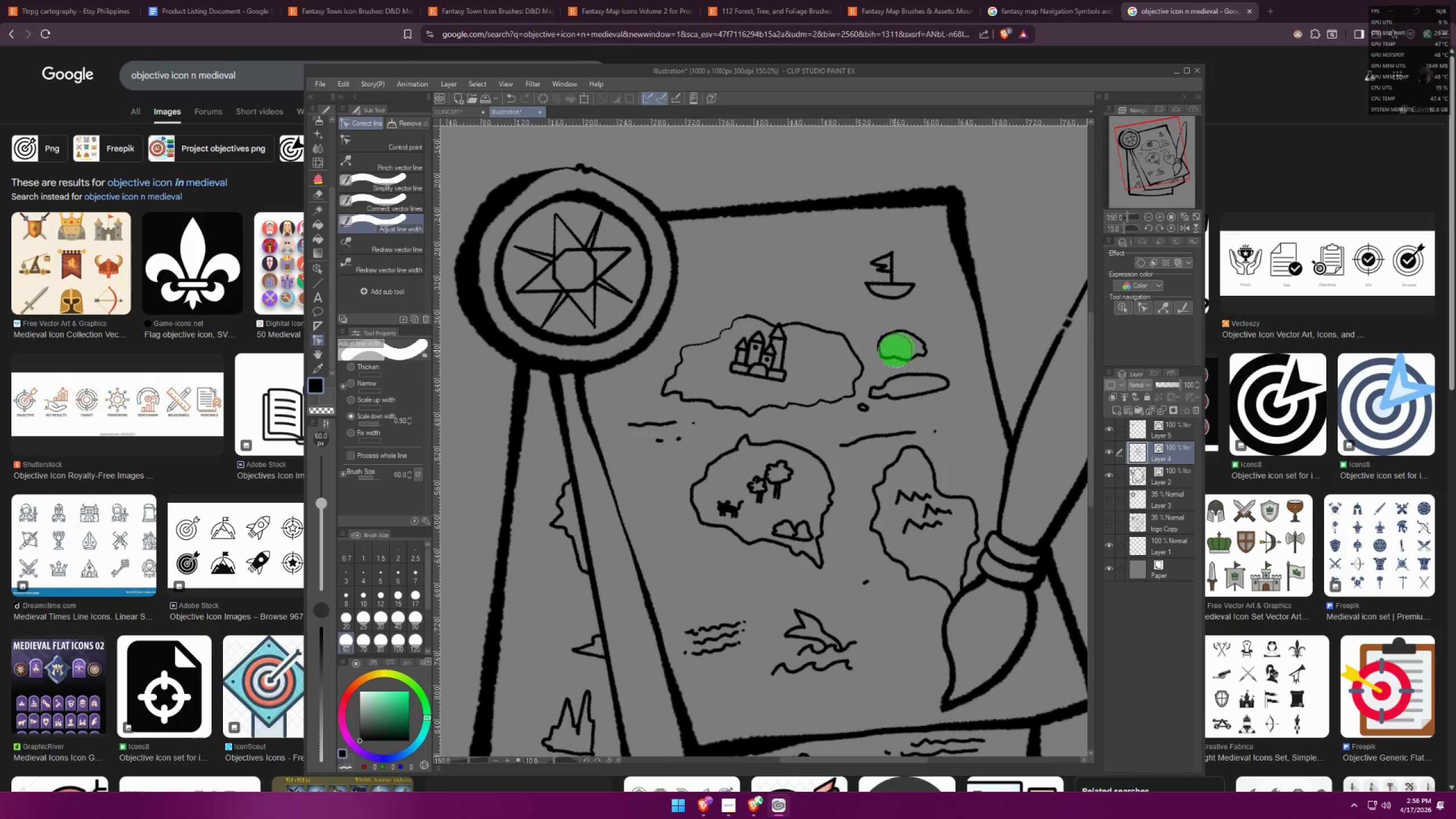 
triple_click([890, 352])
 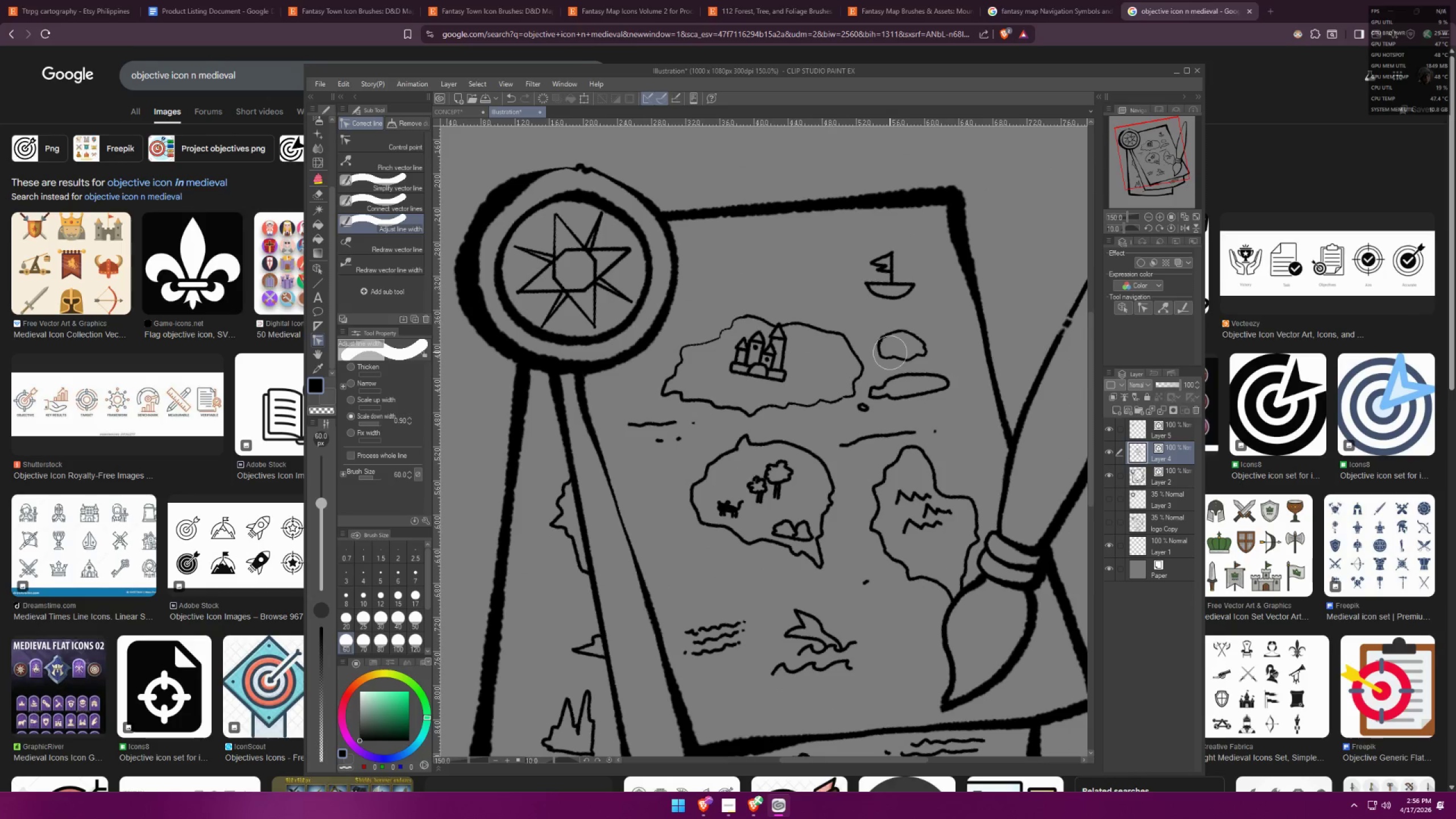 
triple_click([887, 353])
 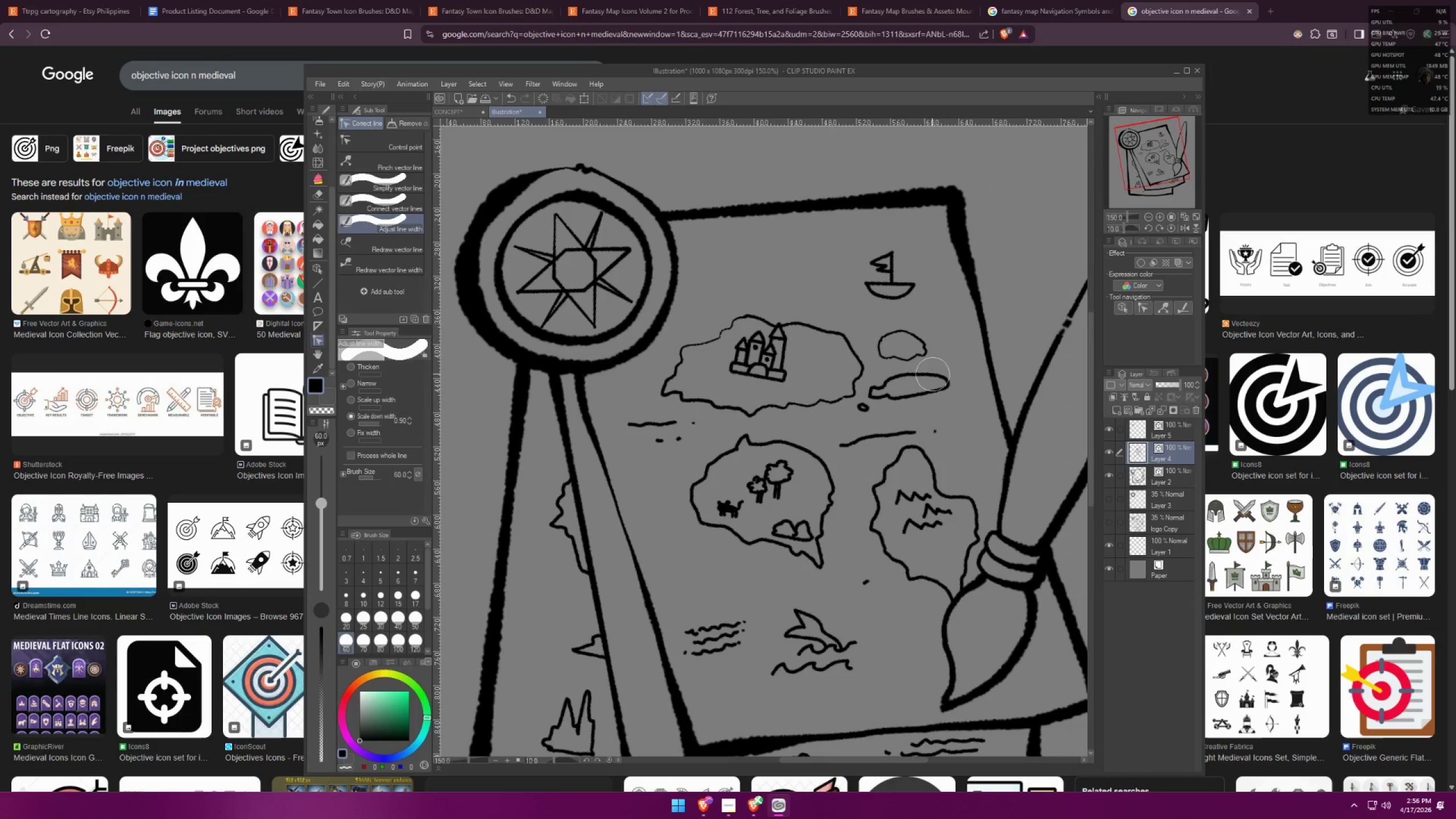 
left_click_drag(start_coordinate=[936, 373], to_coordinate=[940, 374])
 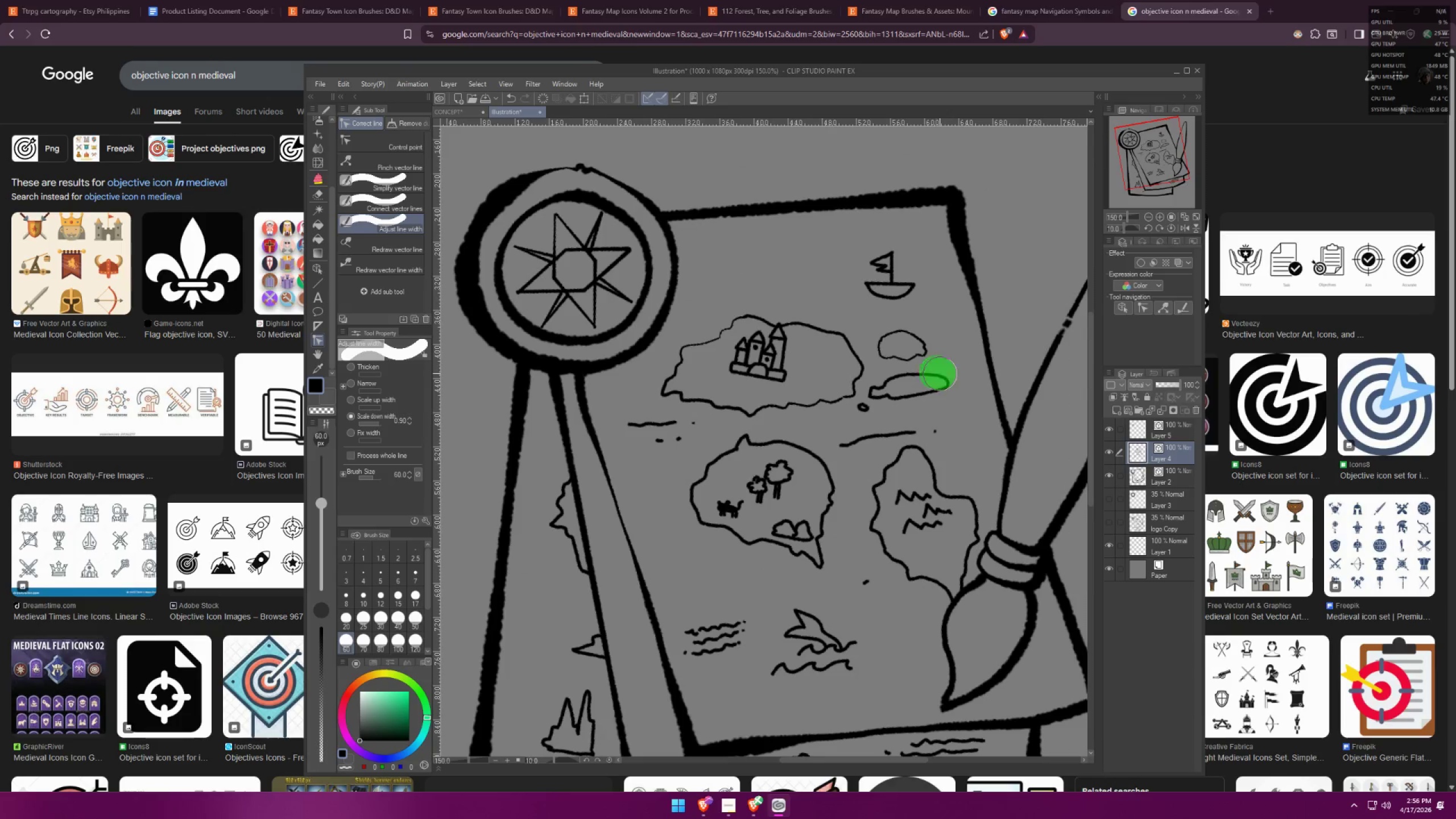 
left_click_drag(start_coordinate=[942, 375], to_coordinate=[945, 377])
 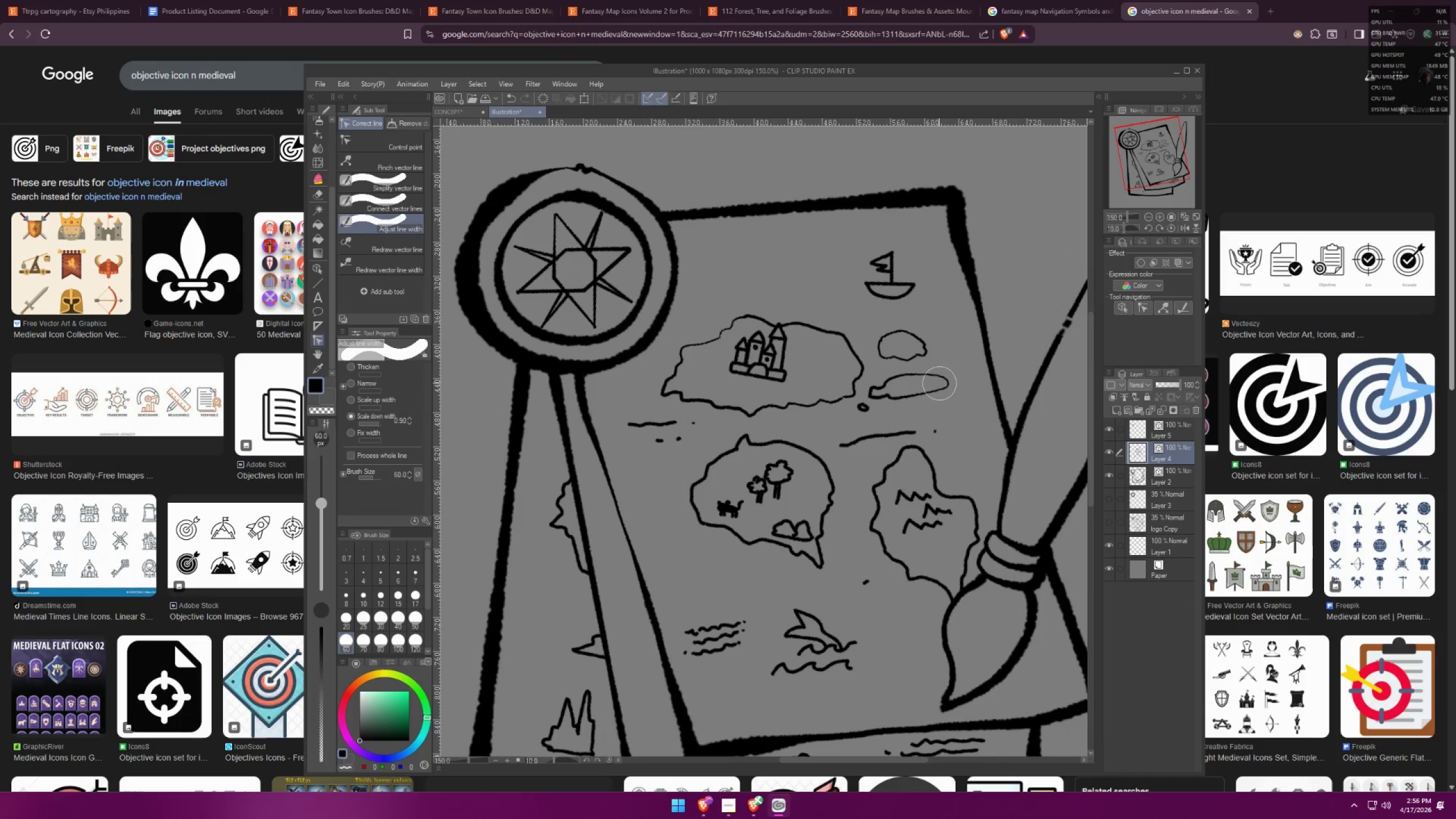 
hold_key(key=Space, duration=0.33)
 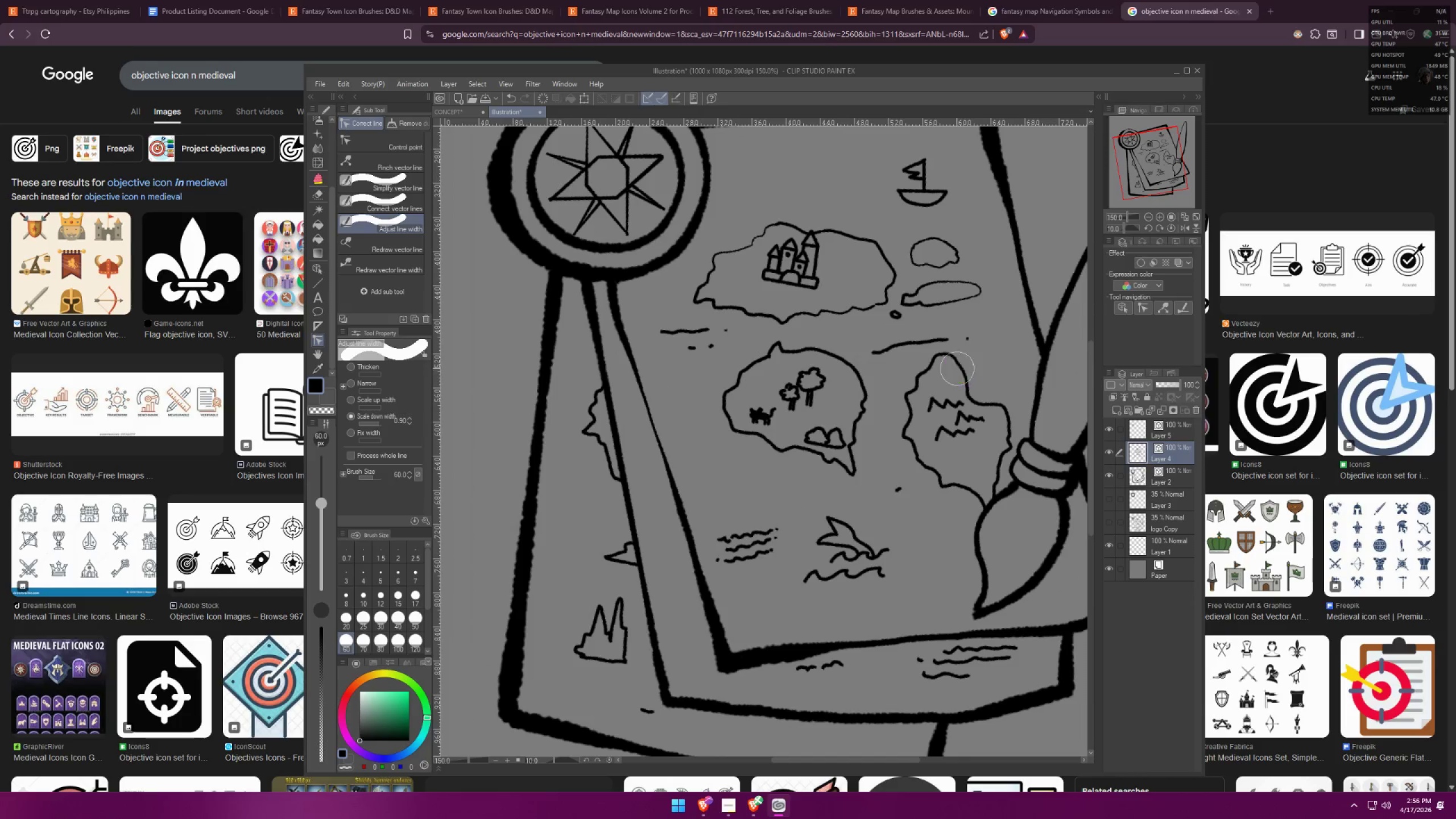 
left_click_drag(start_coordinate=[870, 443], to_coordinate=[903, 350])
 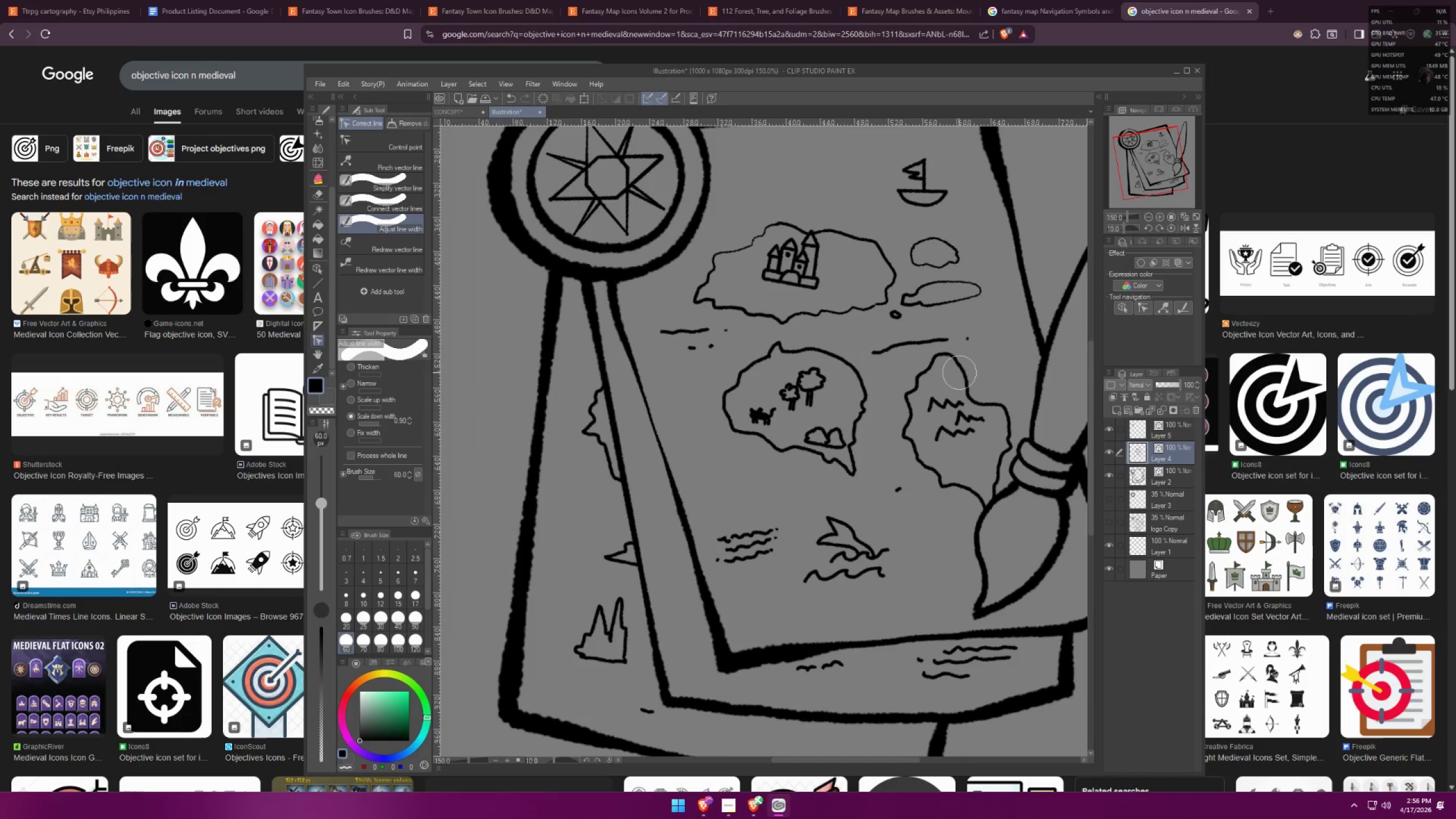 
left_click_drag(start_coordinate=[957, 368], to_coordinate=[954, 363])
 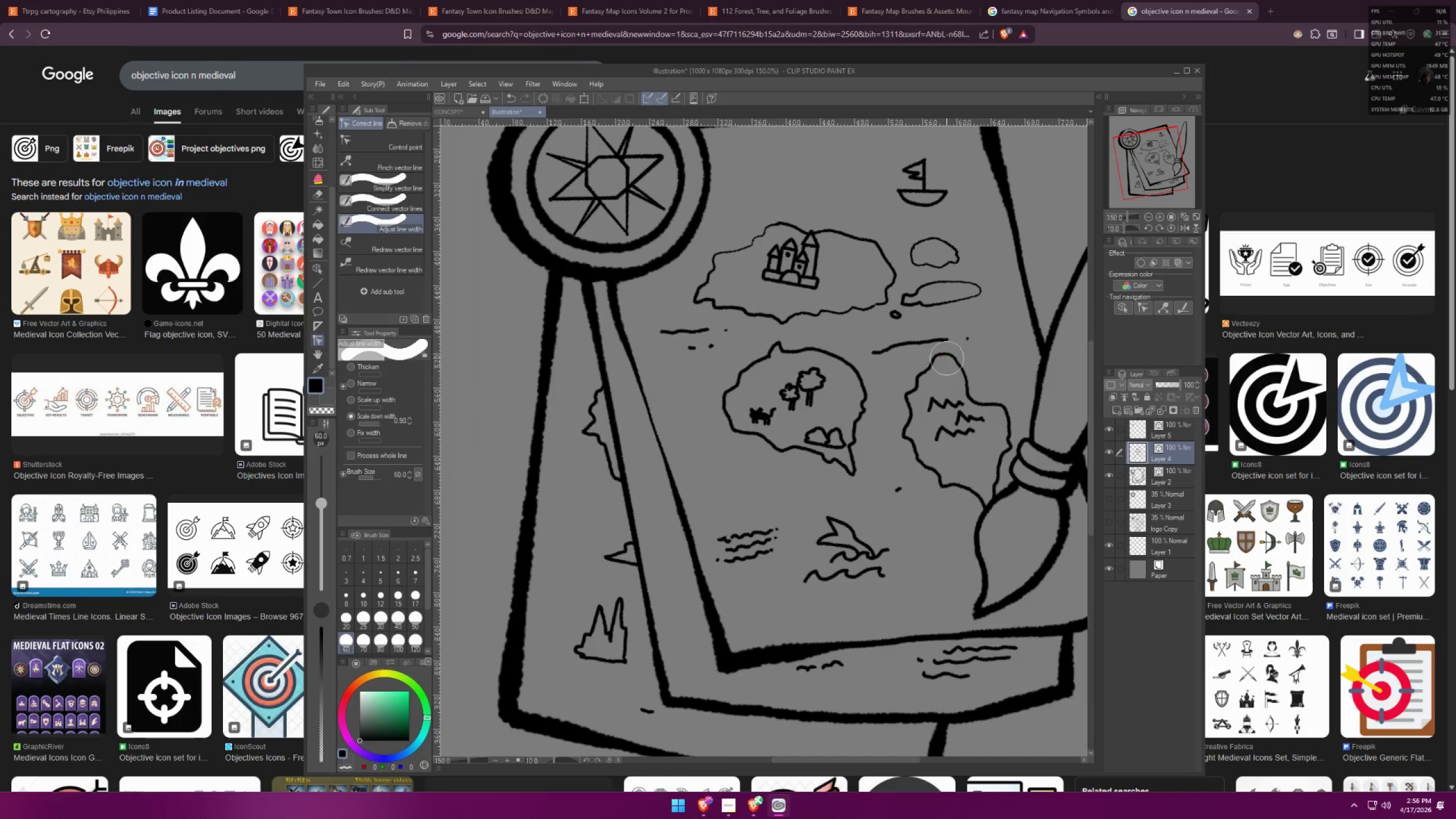 
triple_click([942, 356])
 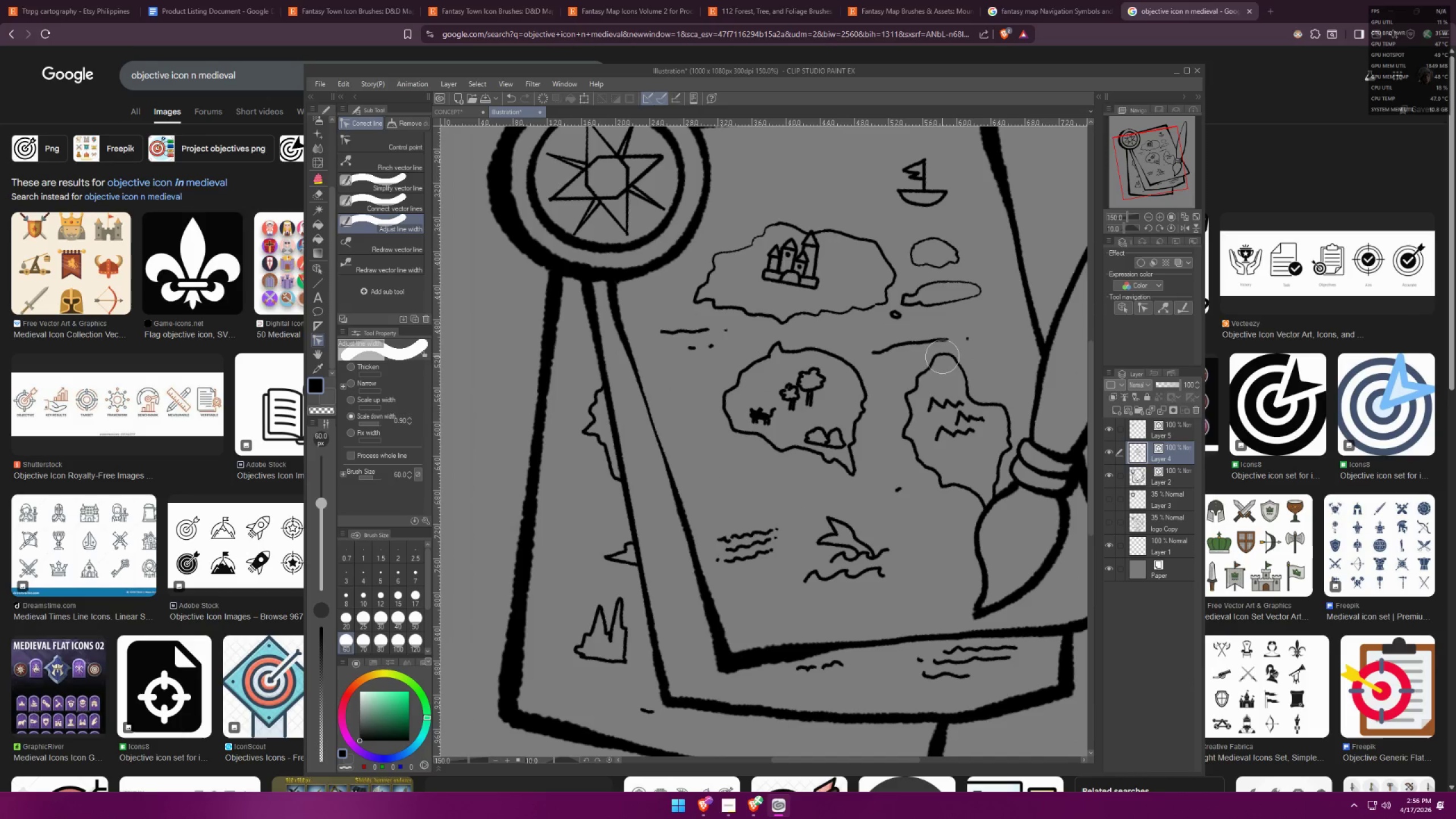 
left_click_drag(start_coordinate=[941, 356], to_coordinate=[940, 360])
 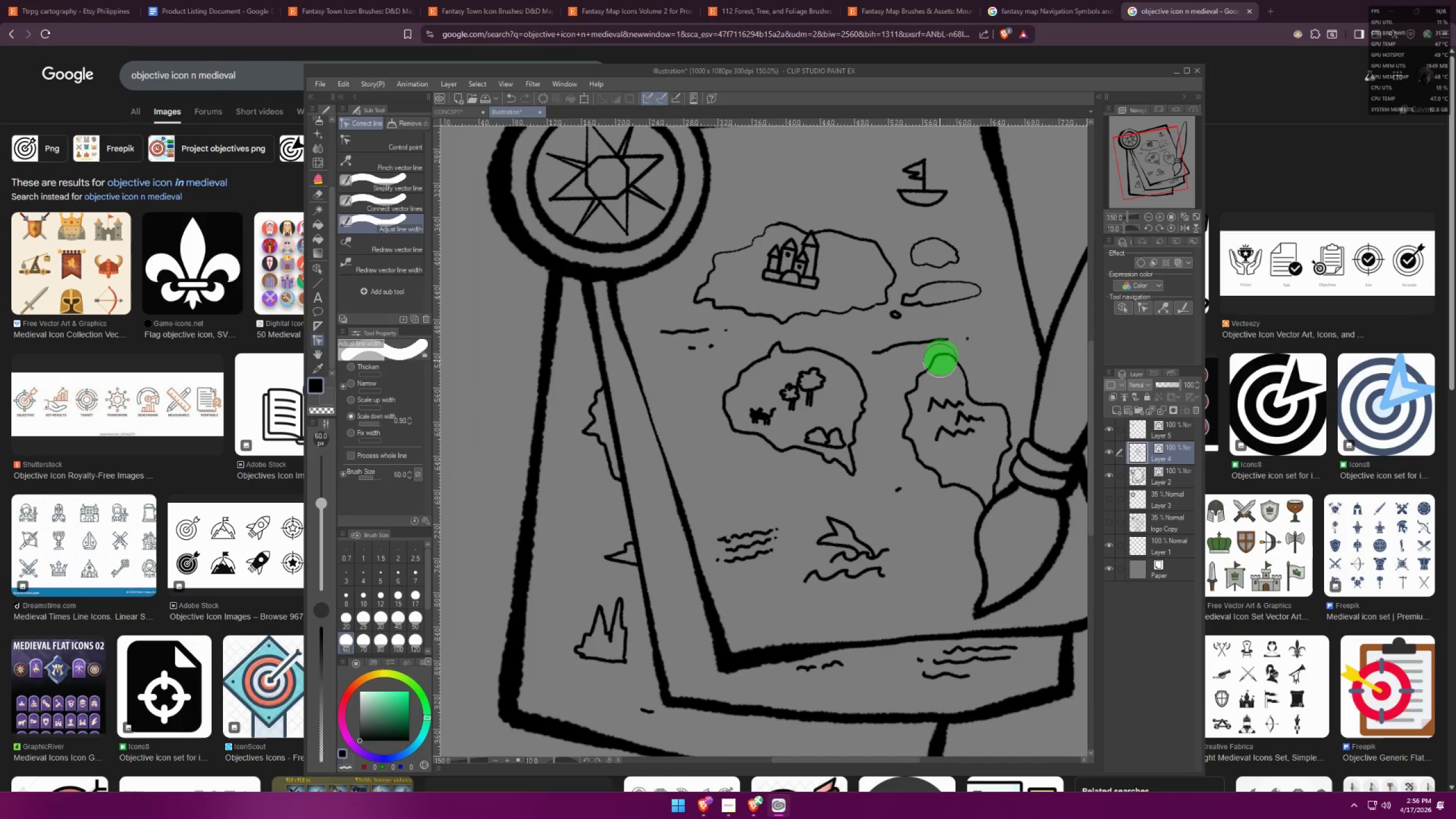 
left_click_drag(start_coordinate=[929, 369], to_coordinate=[923, 376])
 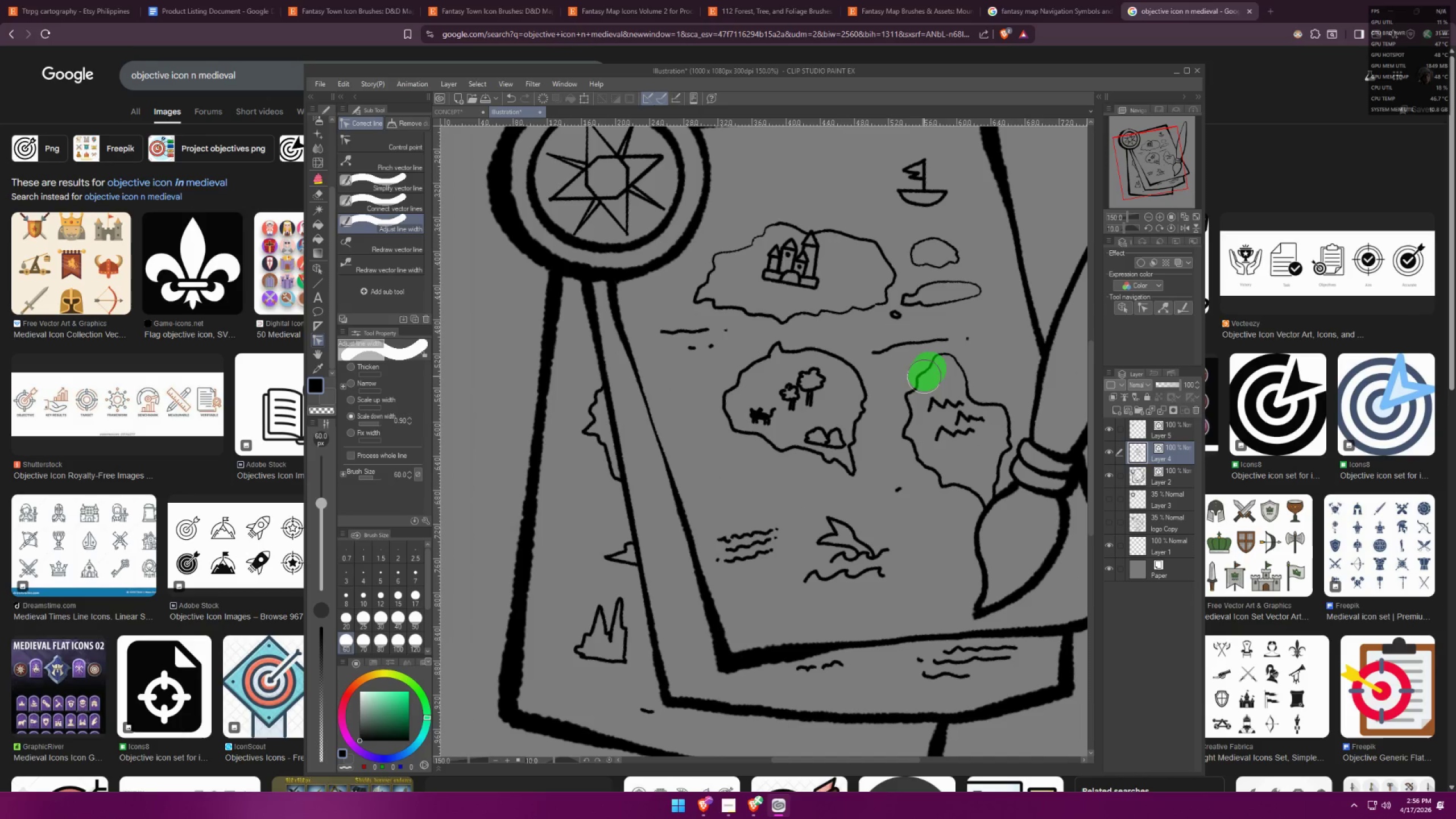 
left_click_drag(start_coordinate=[927, 373], to_coordinate=[913, 383])
 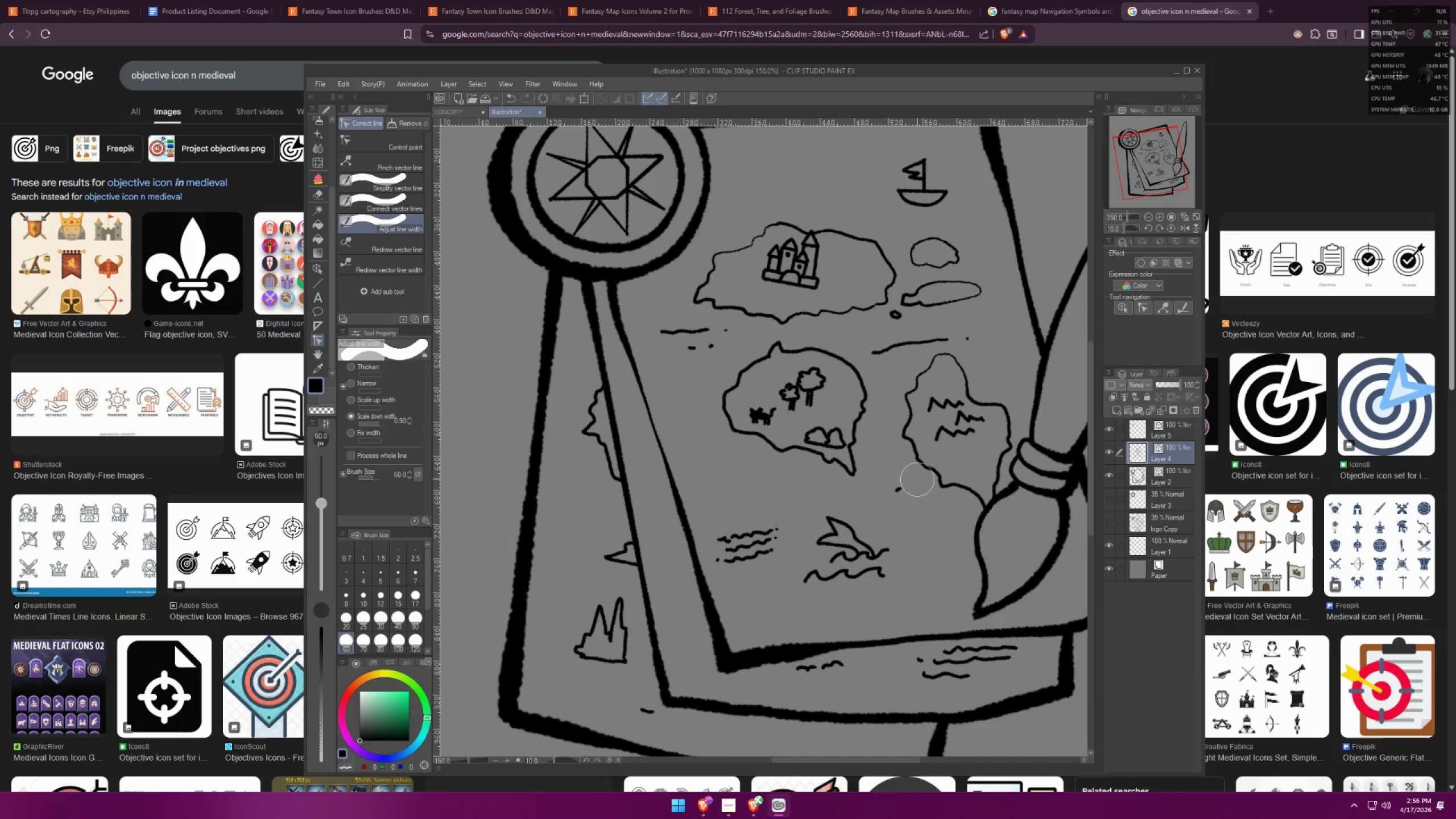 
key(Space)
 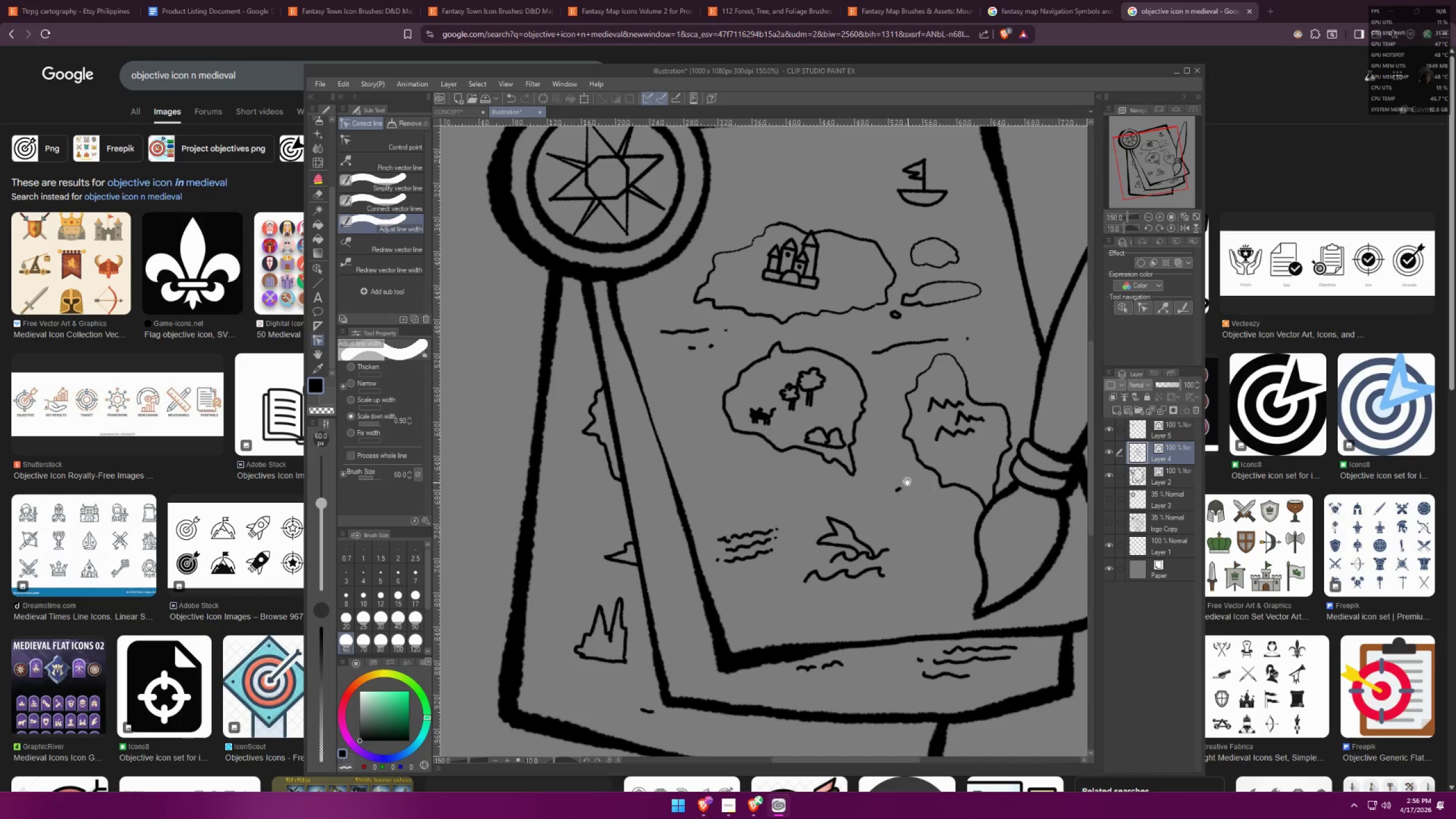 
left_click_drag(start_coordinate=[895, 454], to_coordinate=[886, 415])
 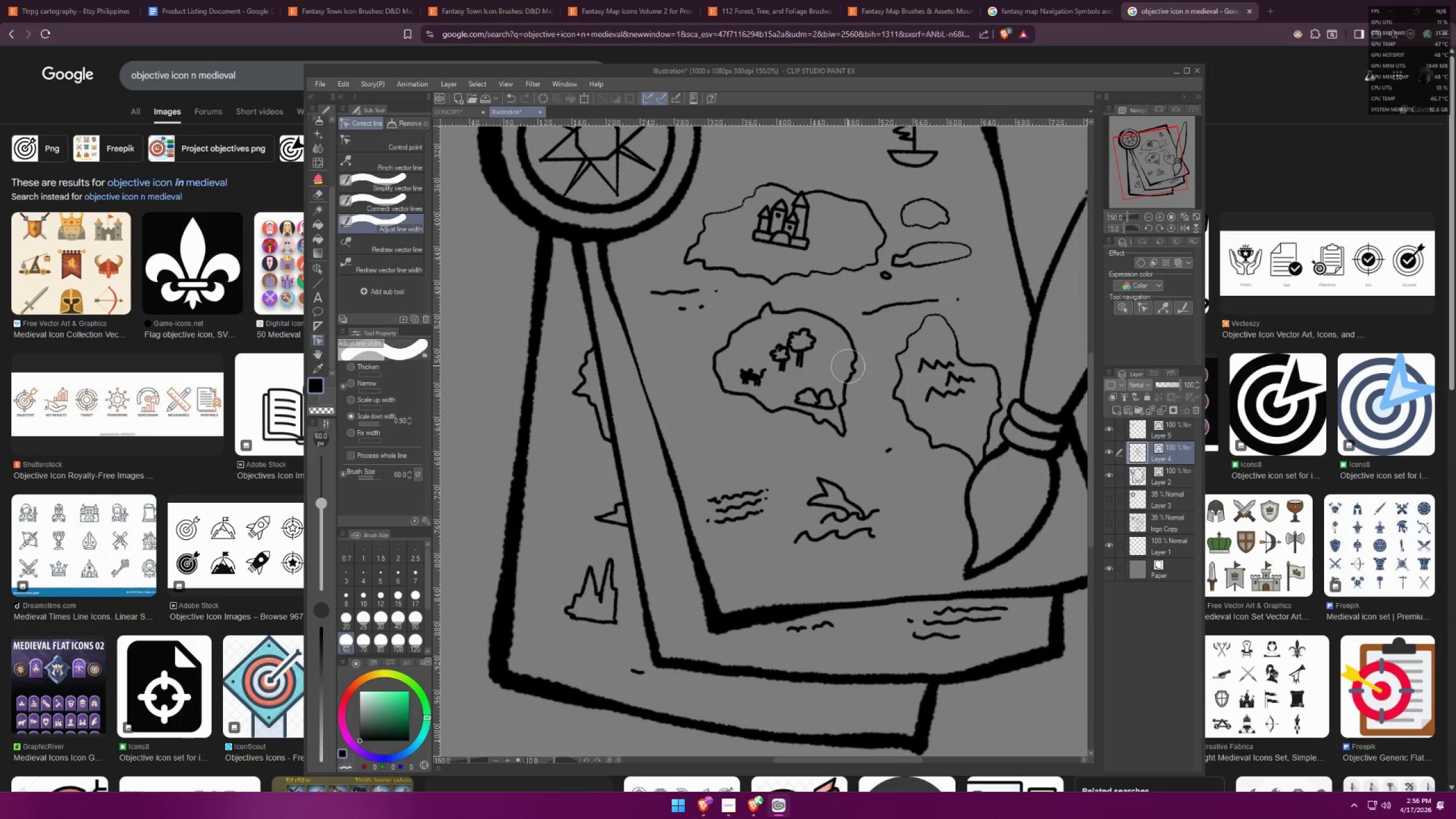 
left_click_drag(start_coordinate=[825, 328], to_coordinate=[824, 321])
 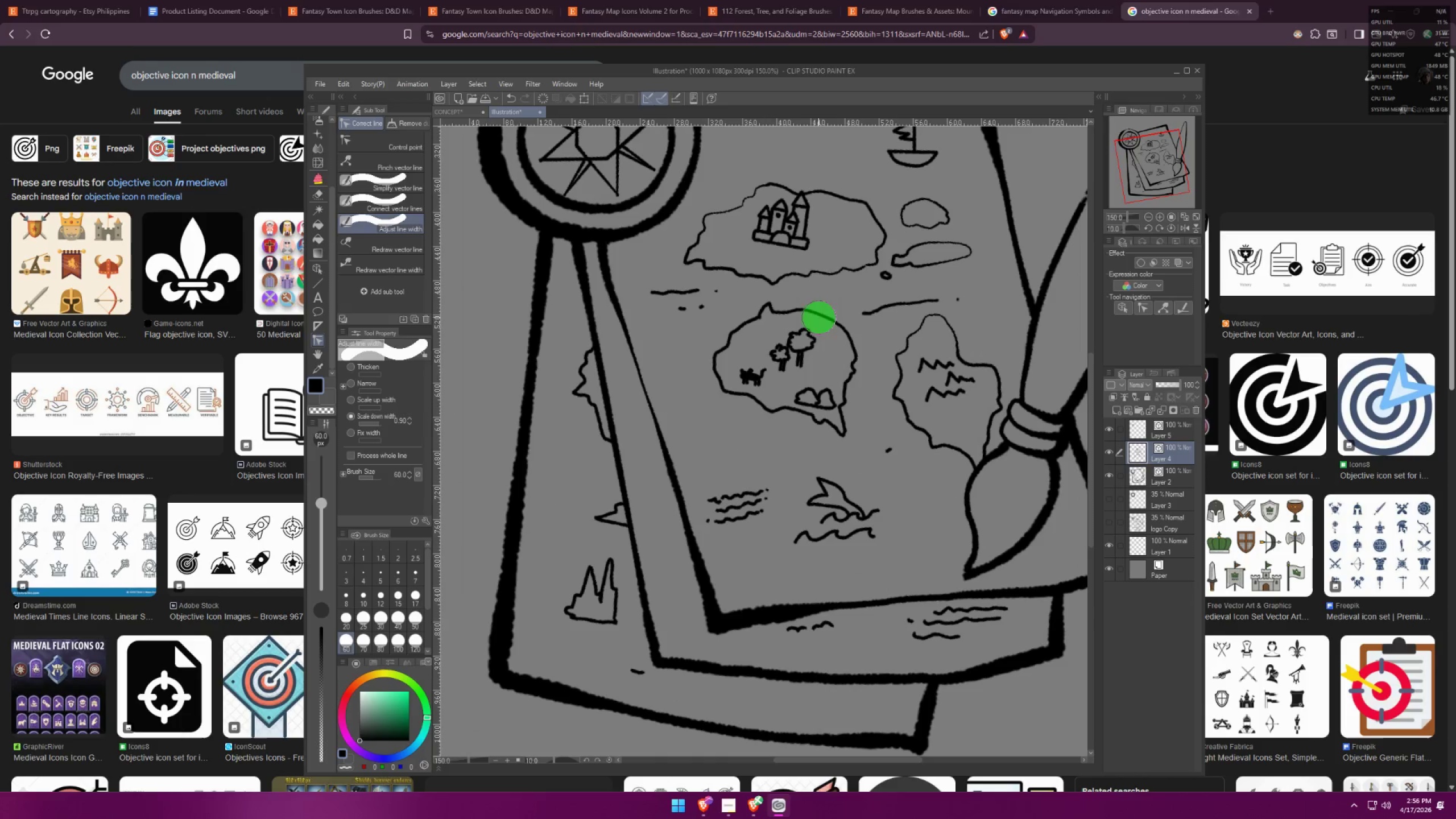 
left_click_drag(start_coordinate=[818, 317], to_coordinate=[798, 311])
 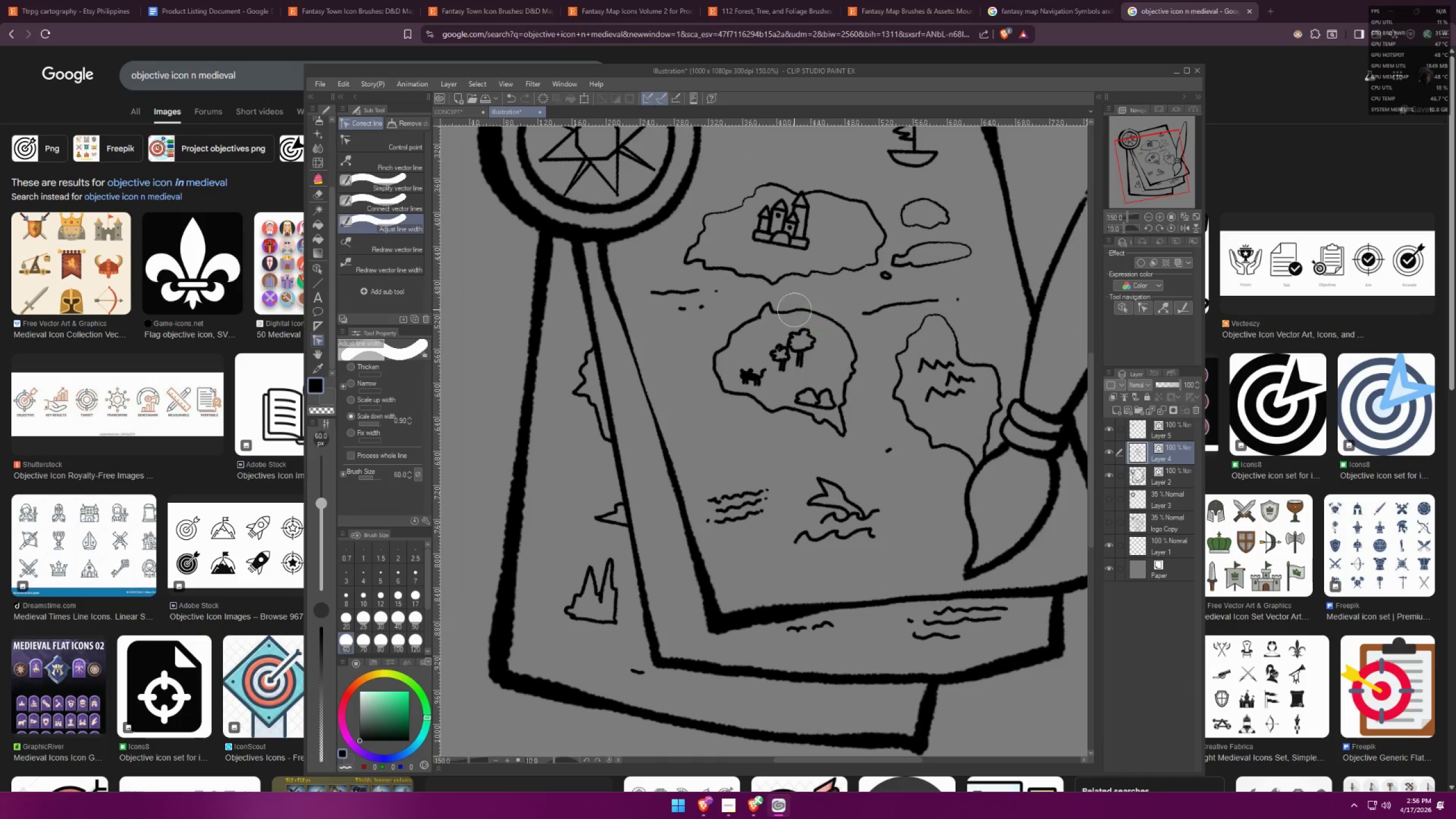 
left_click_drag(start_coordinate=[794, 309], to_coordinate=[803, 309])
 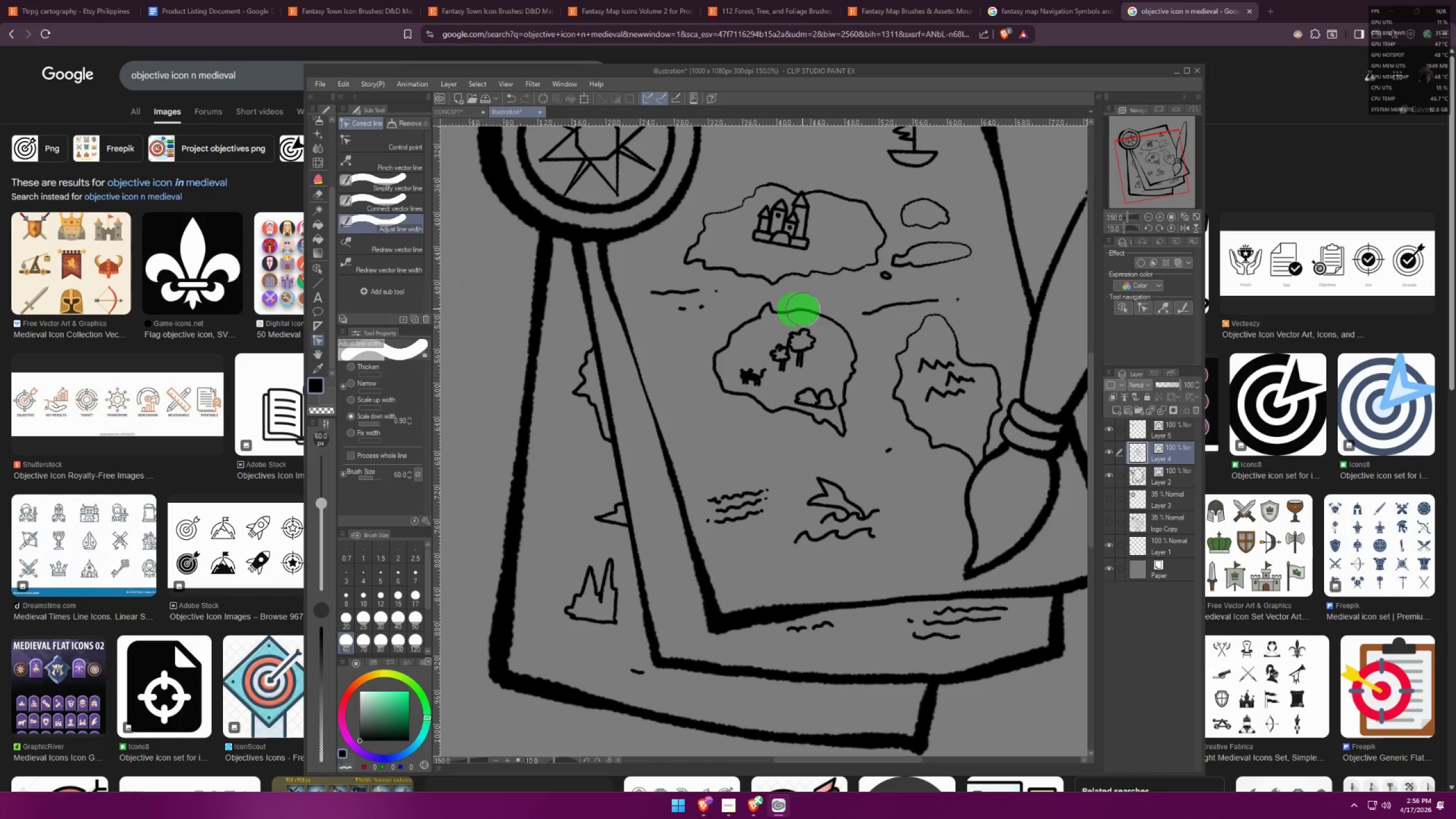 
left_click_drag(start_coordinate=[821, 314], to_coordinate=[863, 357])
 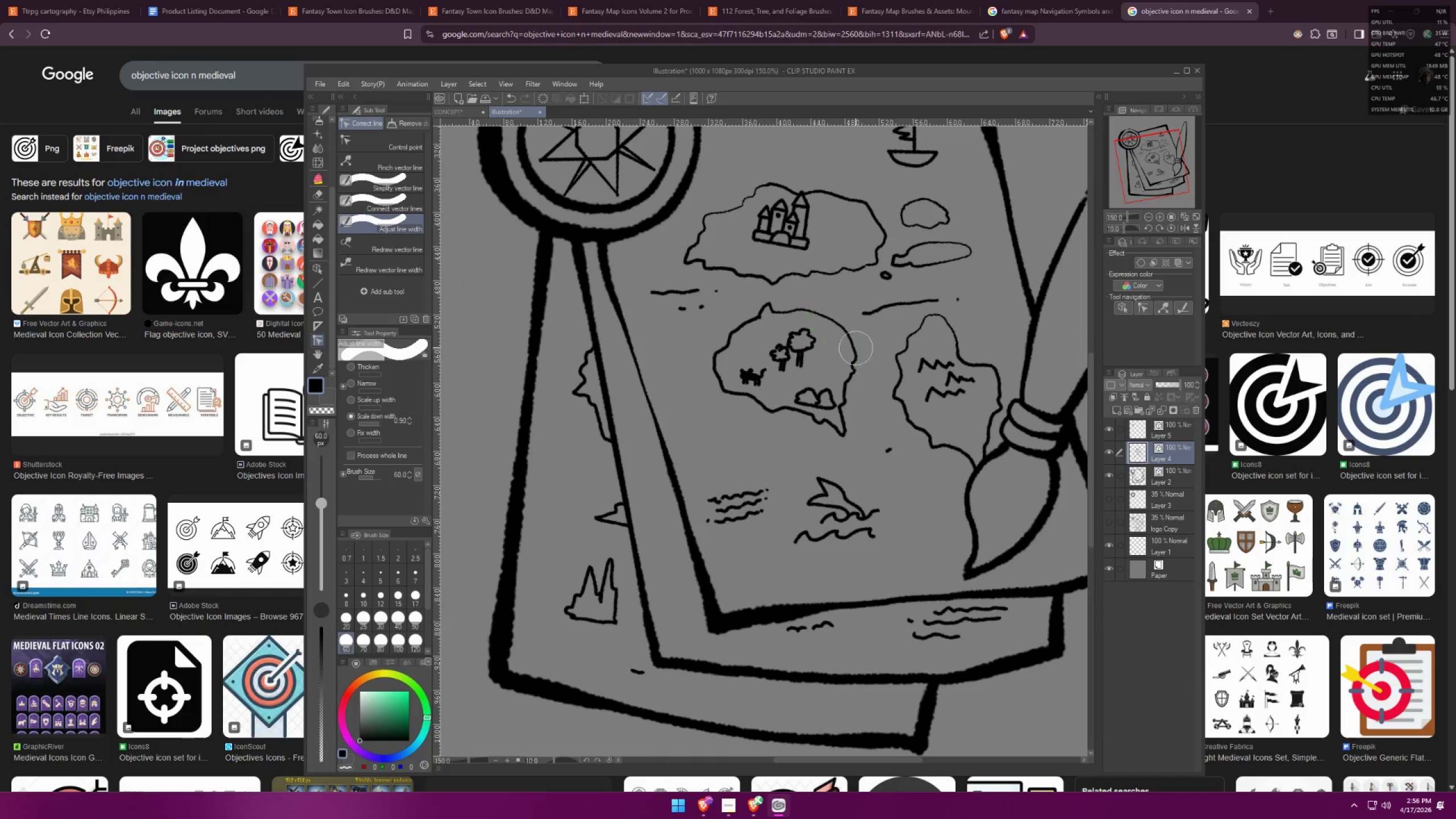 
left_click_drag(start_coordinate=[848, 337], to_coordinate=[853, 349])
 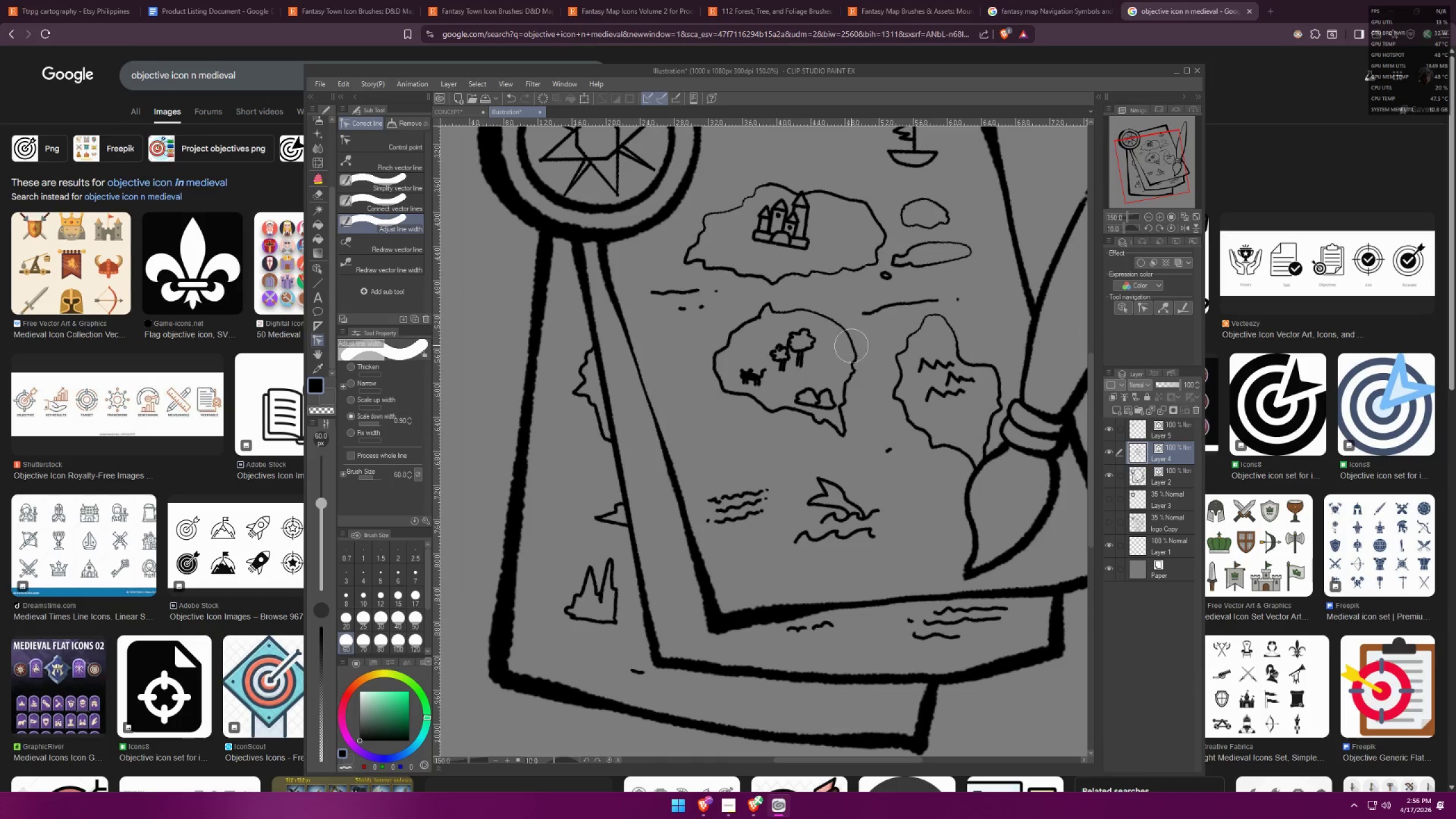 
left_click_drag(start_coordinate=[848, 342], to_coordinate=[848, 348])
 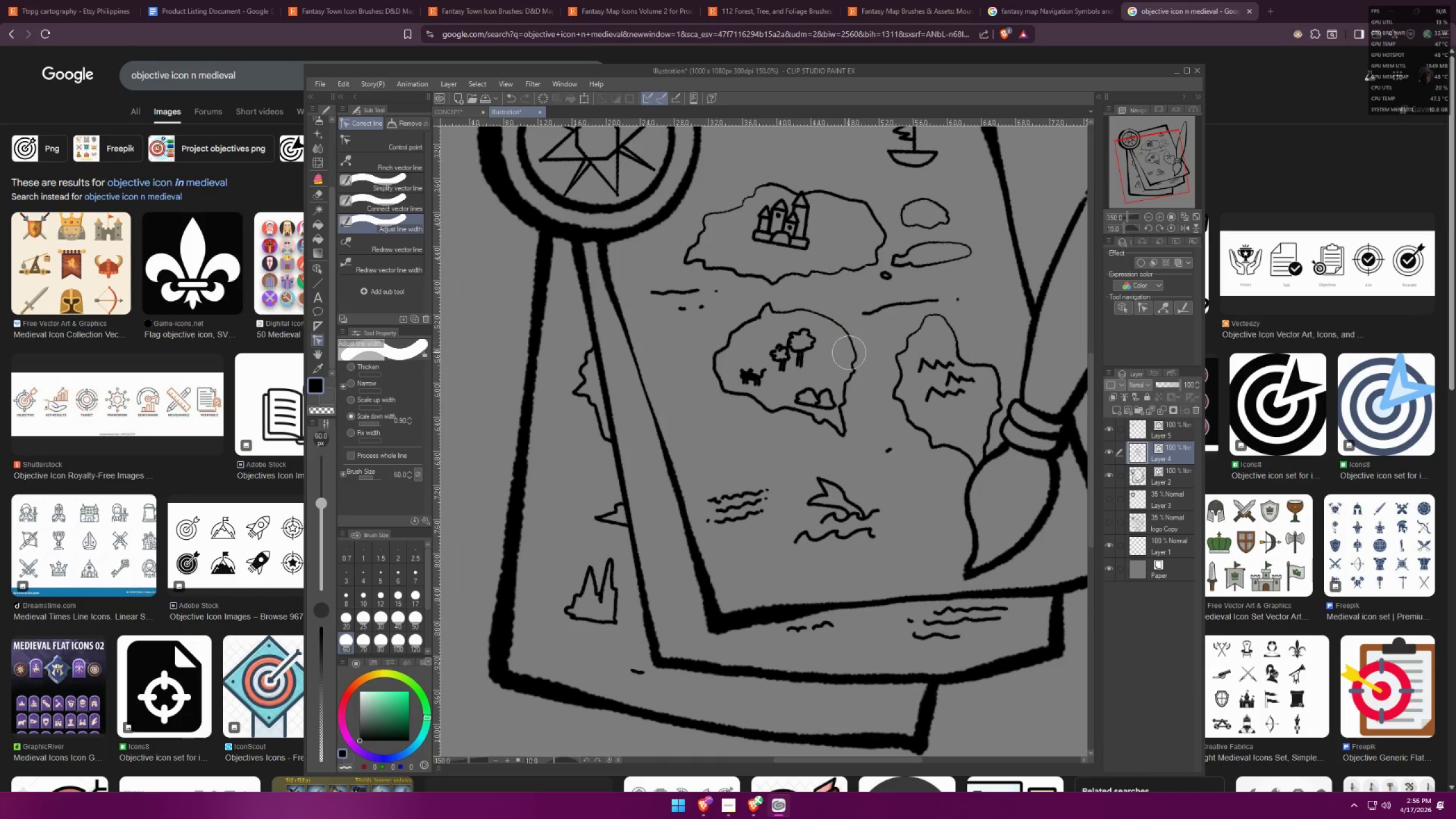 
left_click_drag(start_coordinate=[849, 353], to_coordinate=[849, 357])
 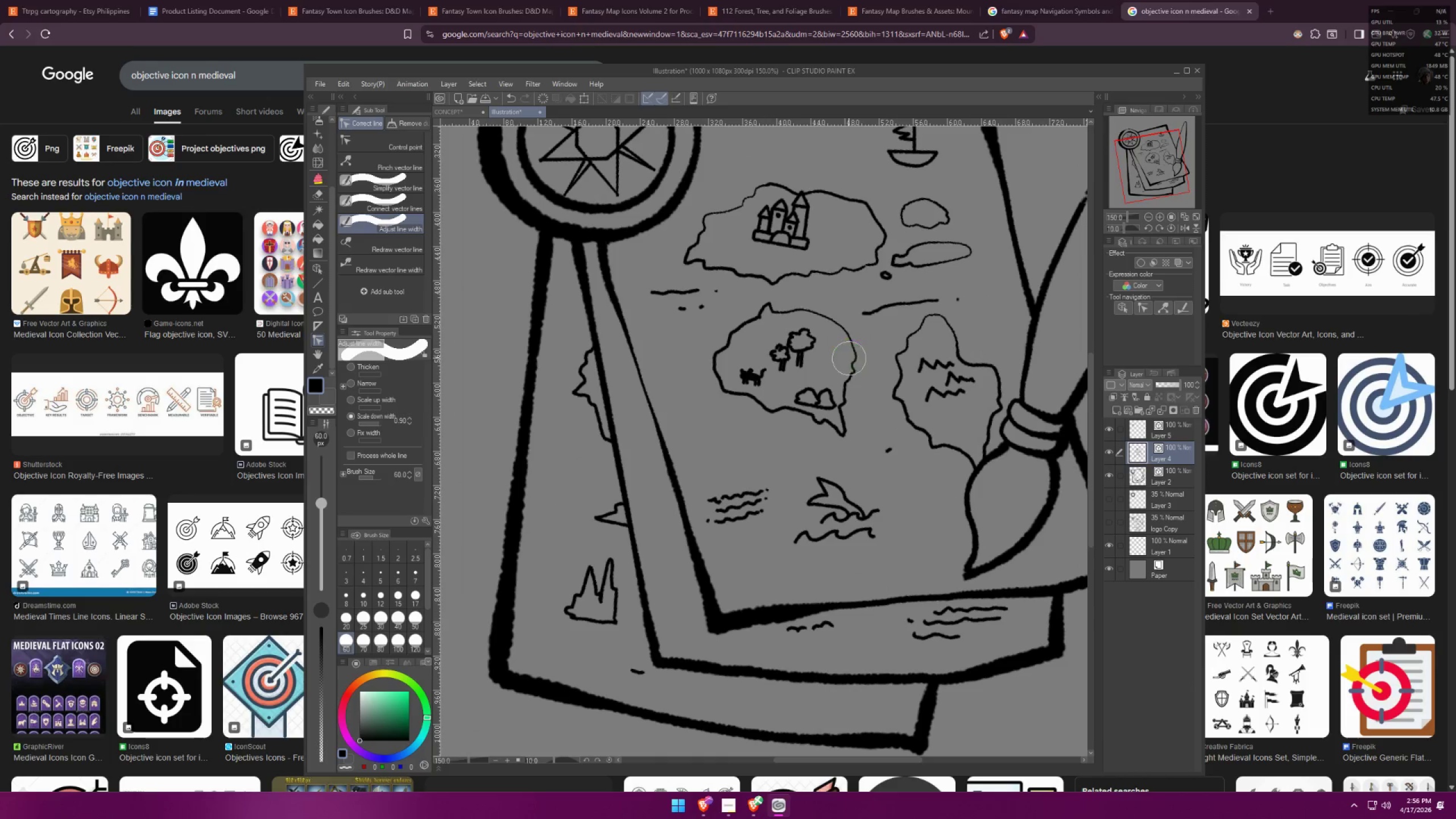 
left_click_drag(start_coordinate=[849, 359], to_coordinate=[850, 365])
 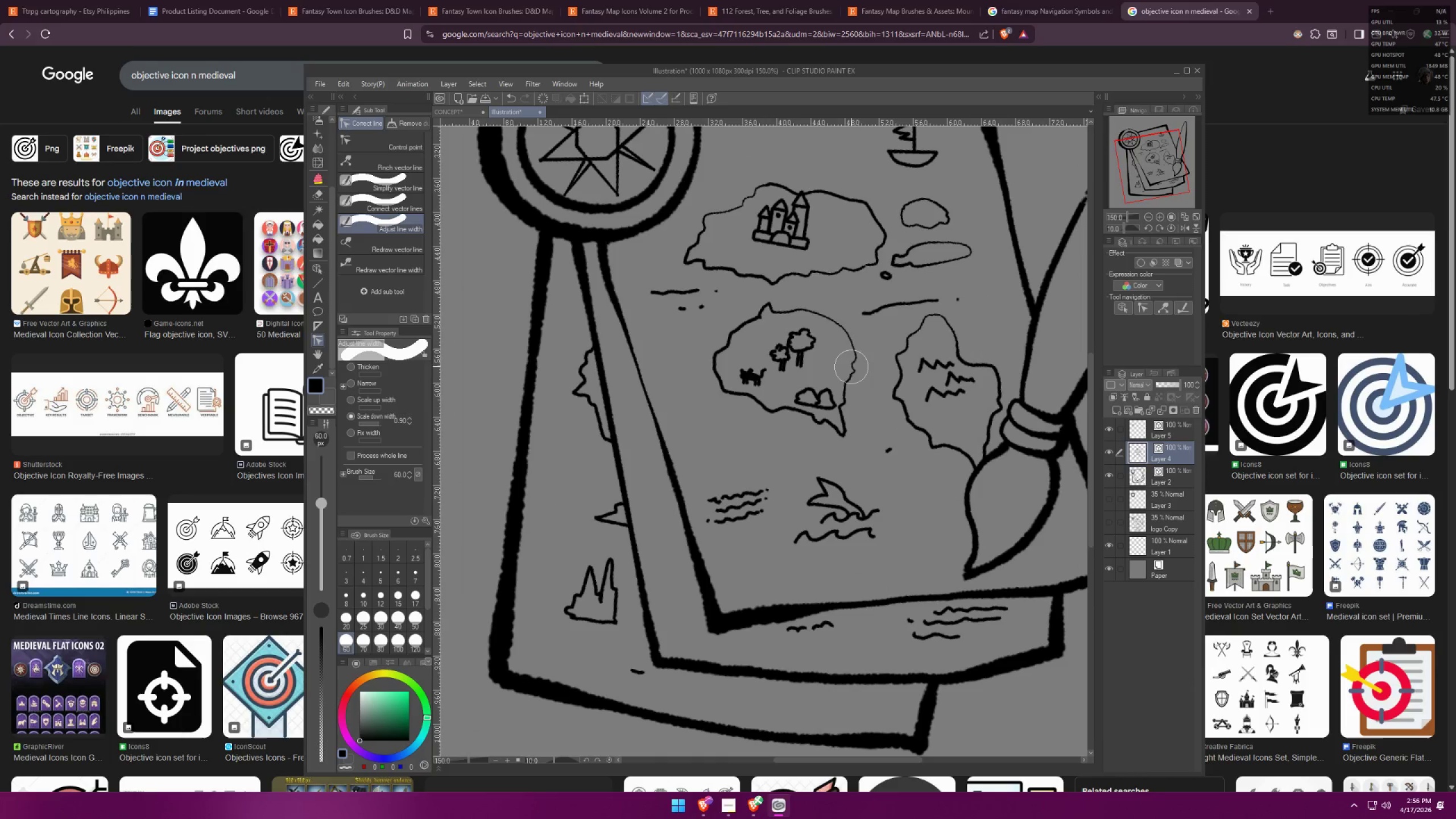 
left_click_drag(start_coordinate=[851, 369], to_coordinate=[851, 372])
 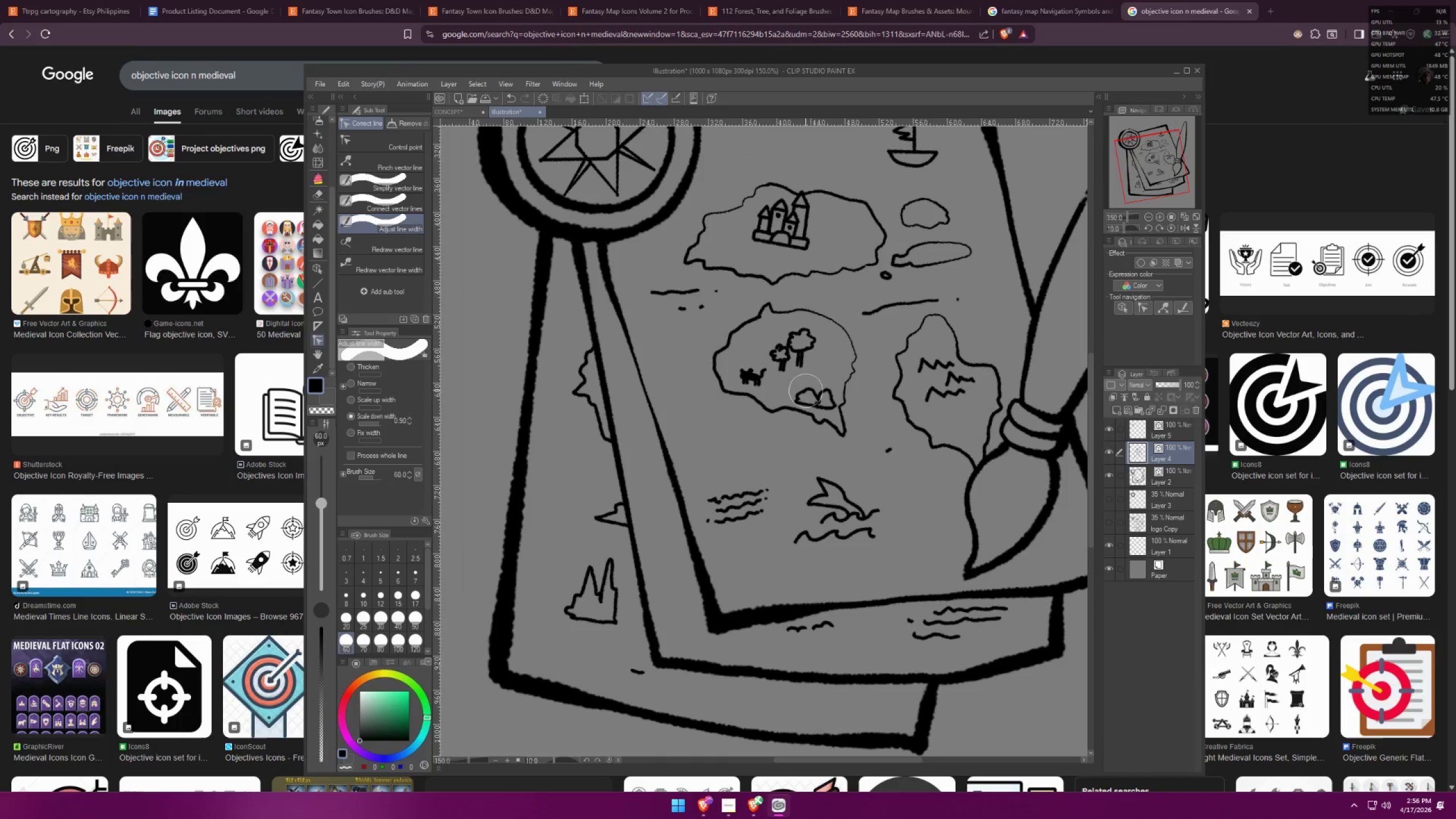 
left_click_drag(start_coordinate=[823, 396], to_coordinate=[825, 394])
 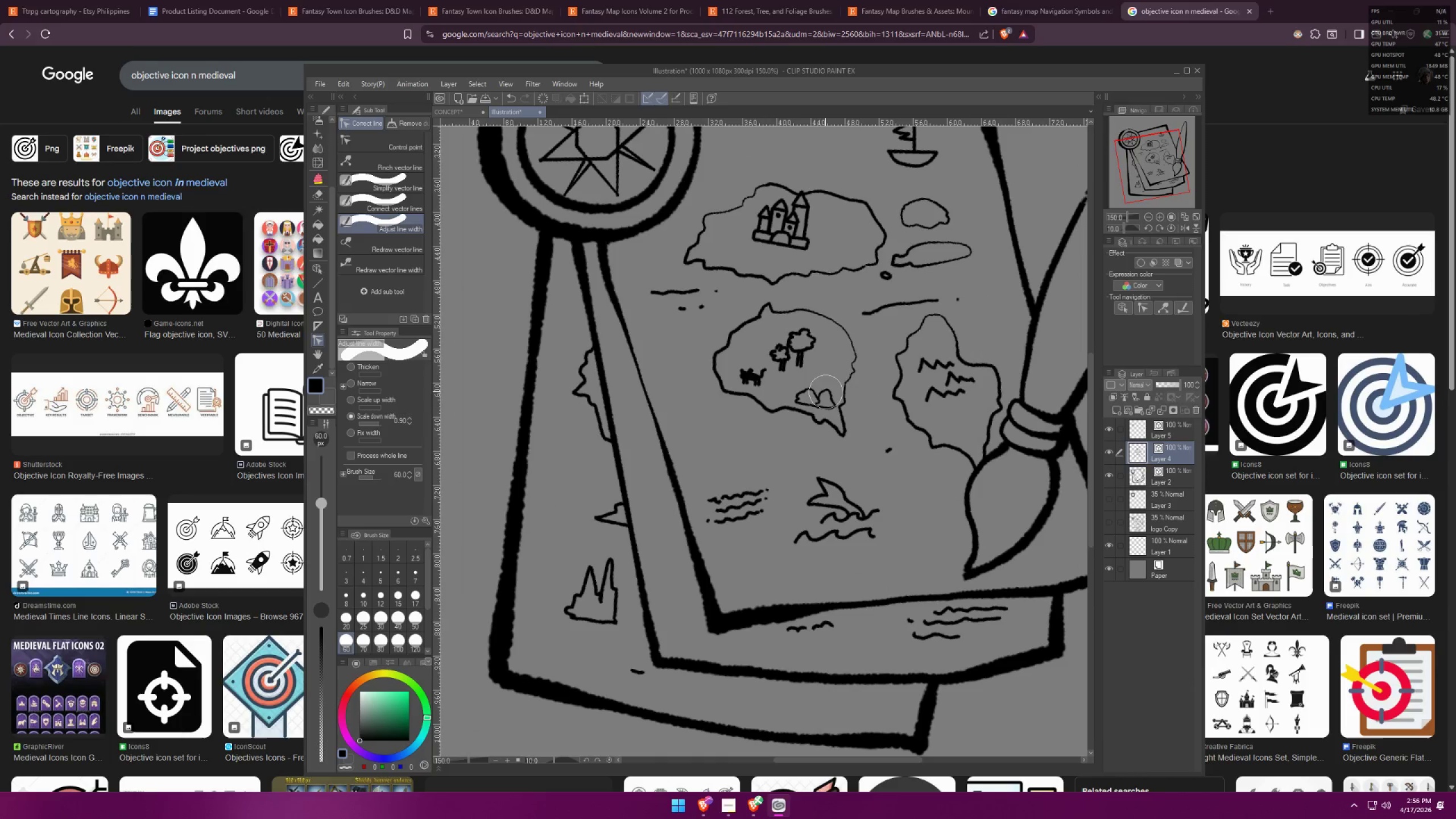 
triple_click([825, 391])
 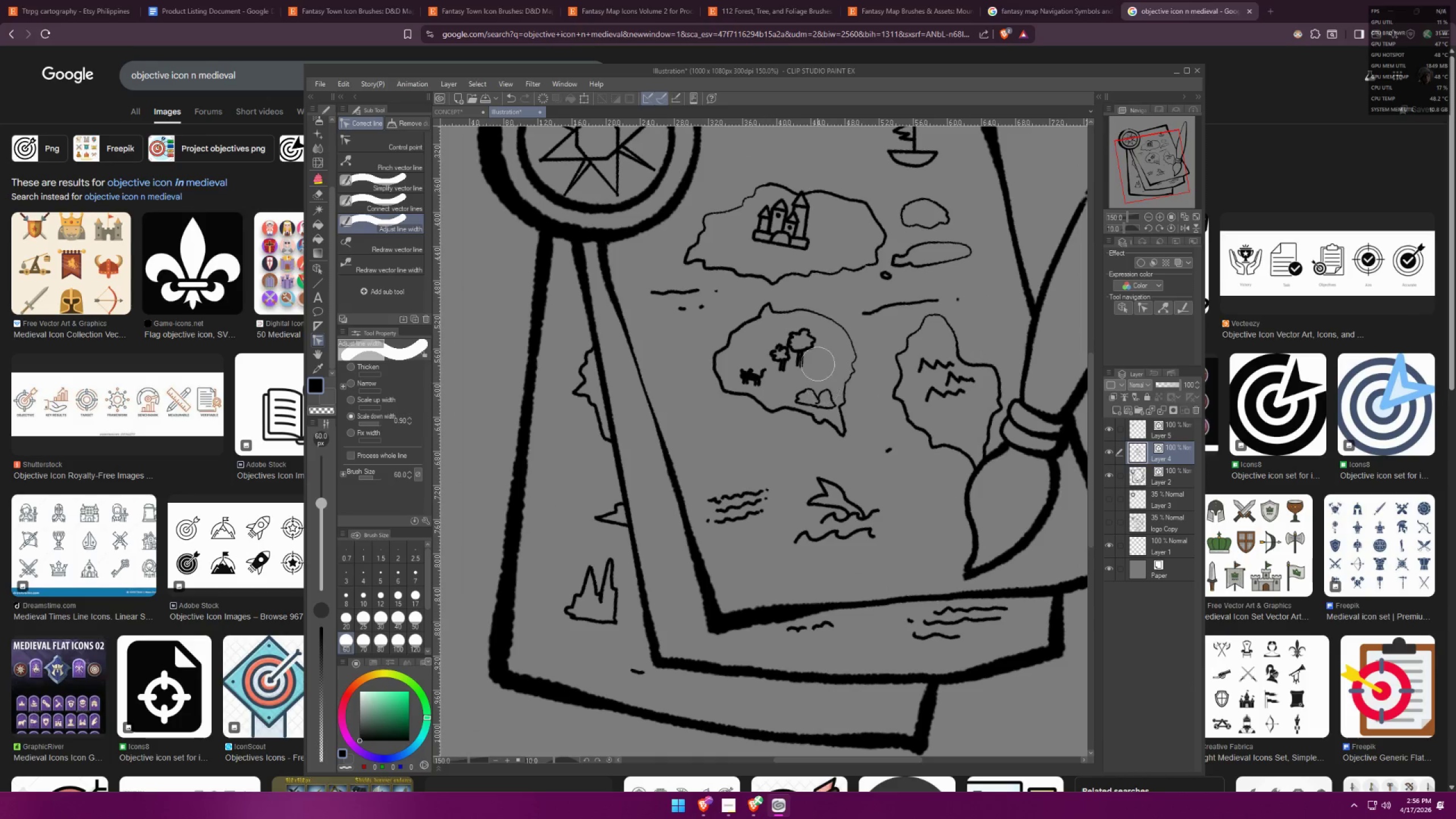 
triple_click([805, 338])
 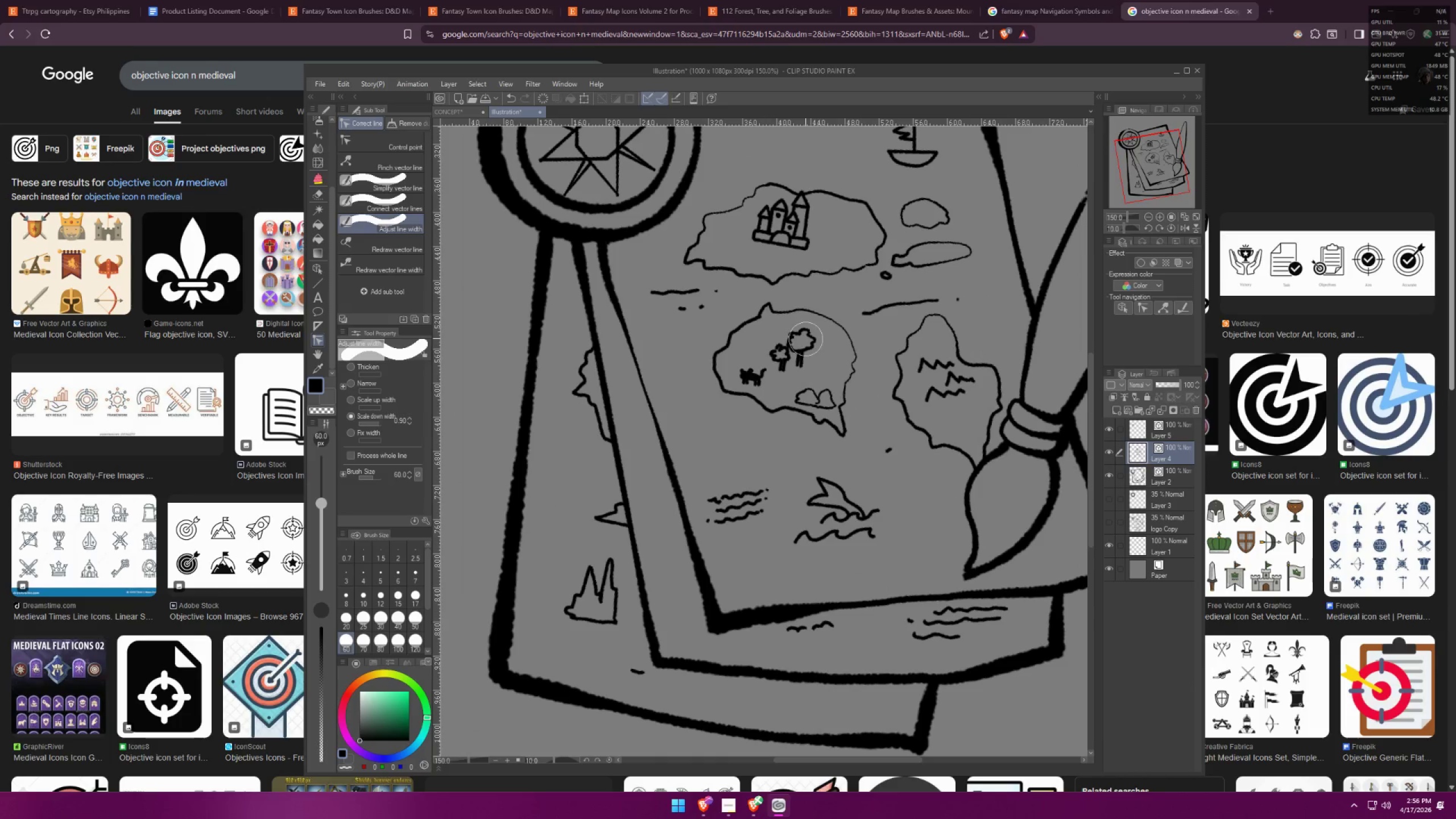 
triple_click([805, 338])
 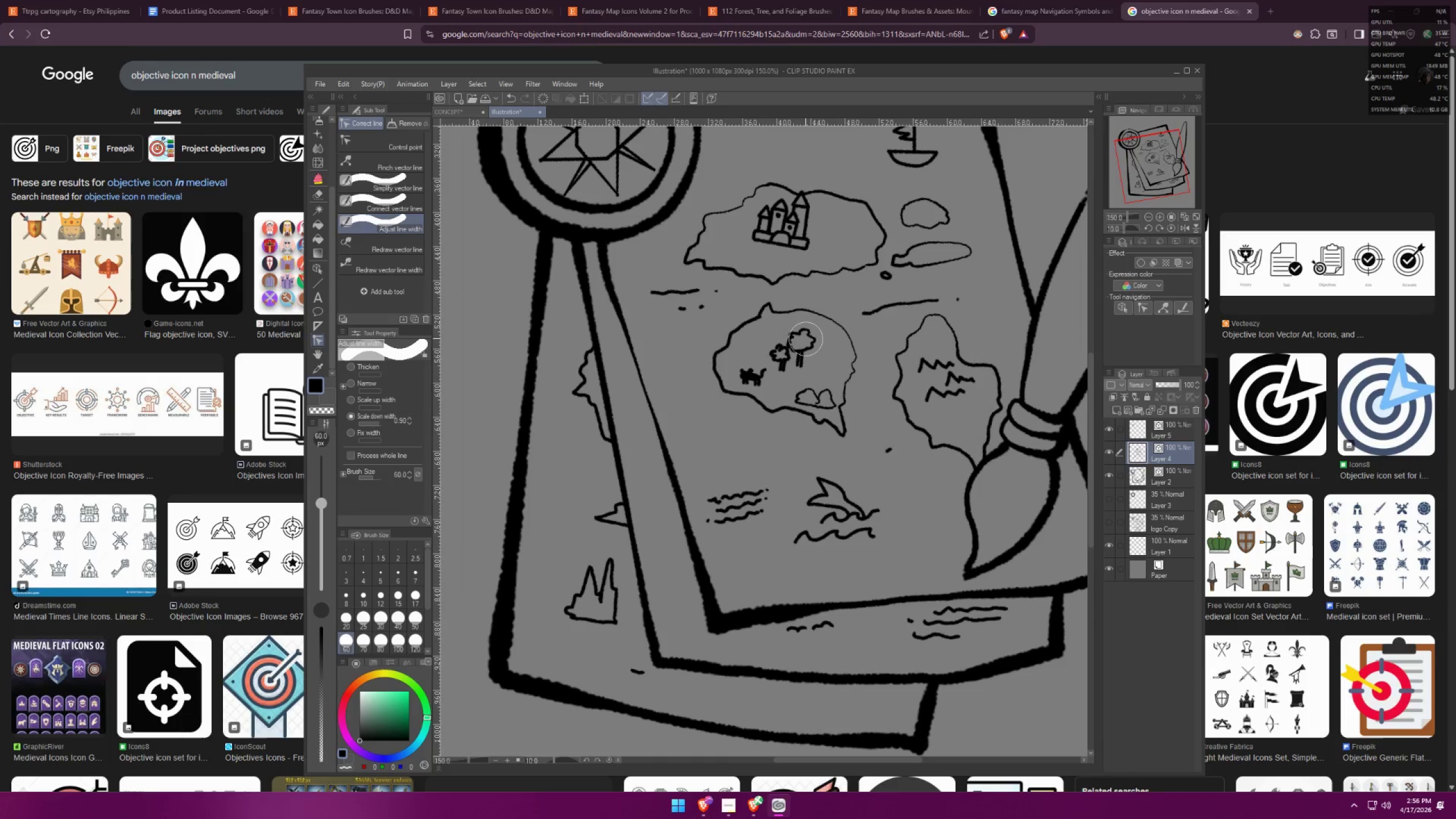 
triple_click([805, 338])
 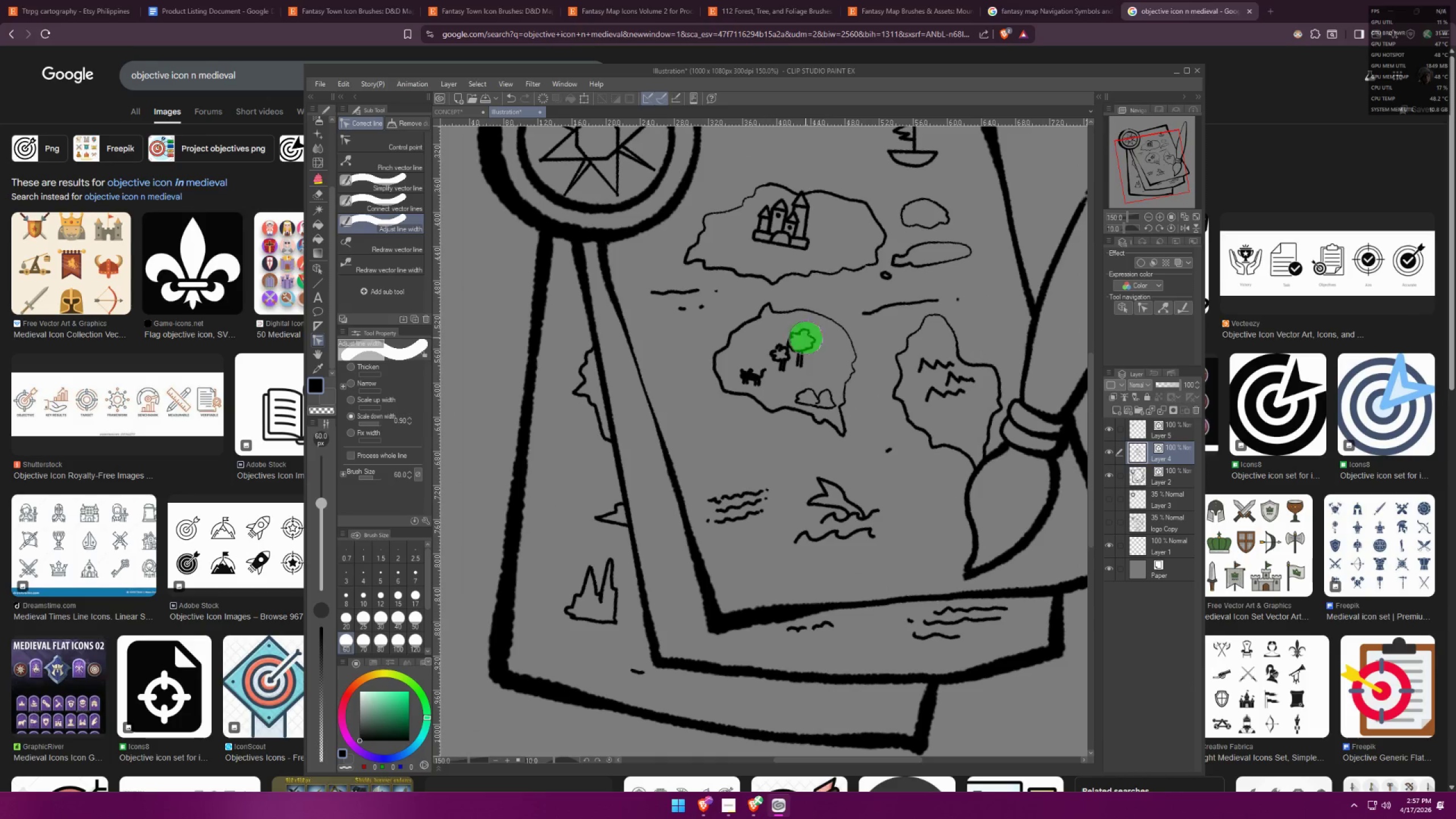 
triple_click([806, 337])
 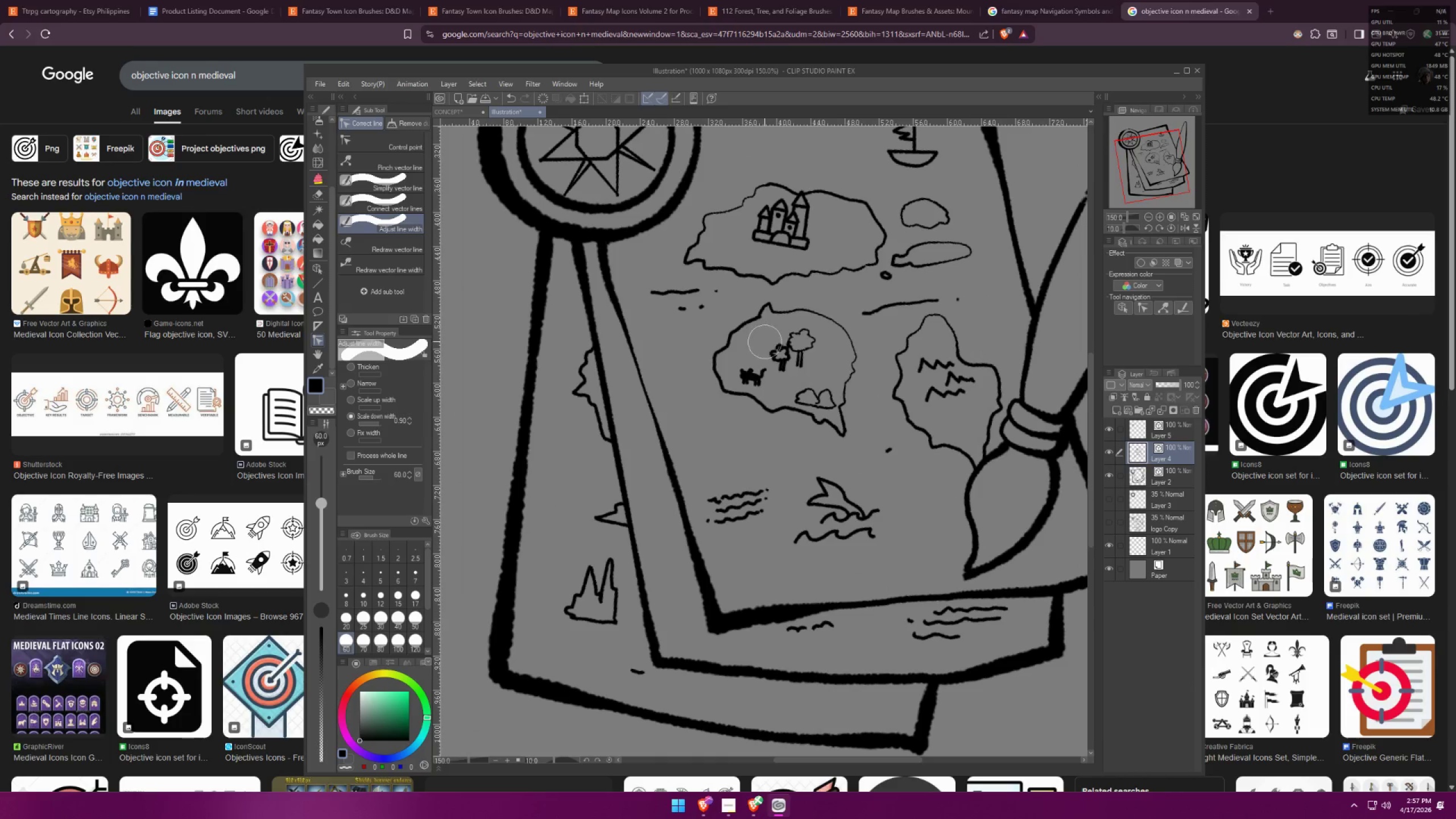 
triple_click([772, 349])
 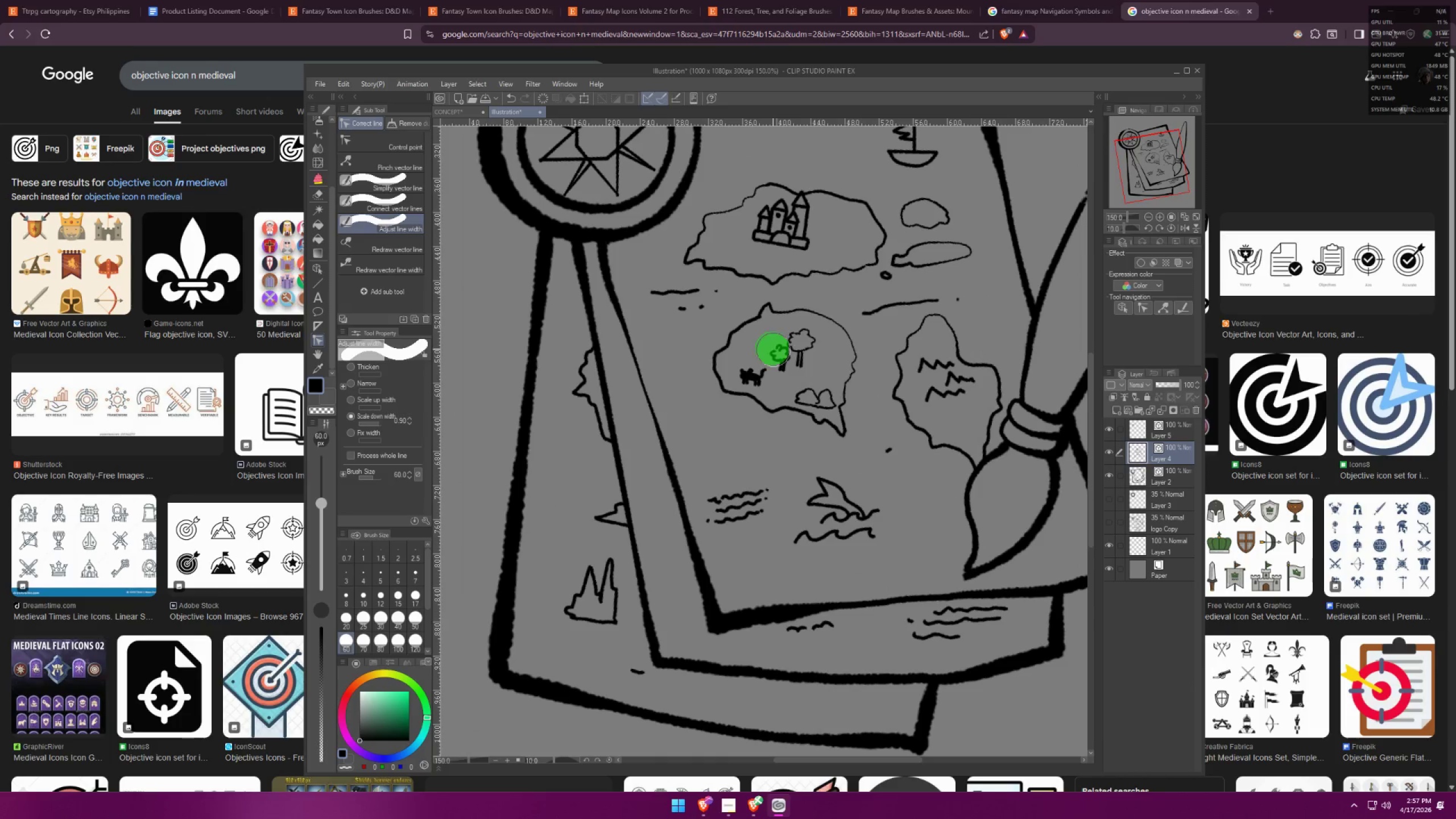 
triple_click([774, 351])
 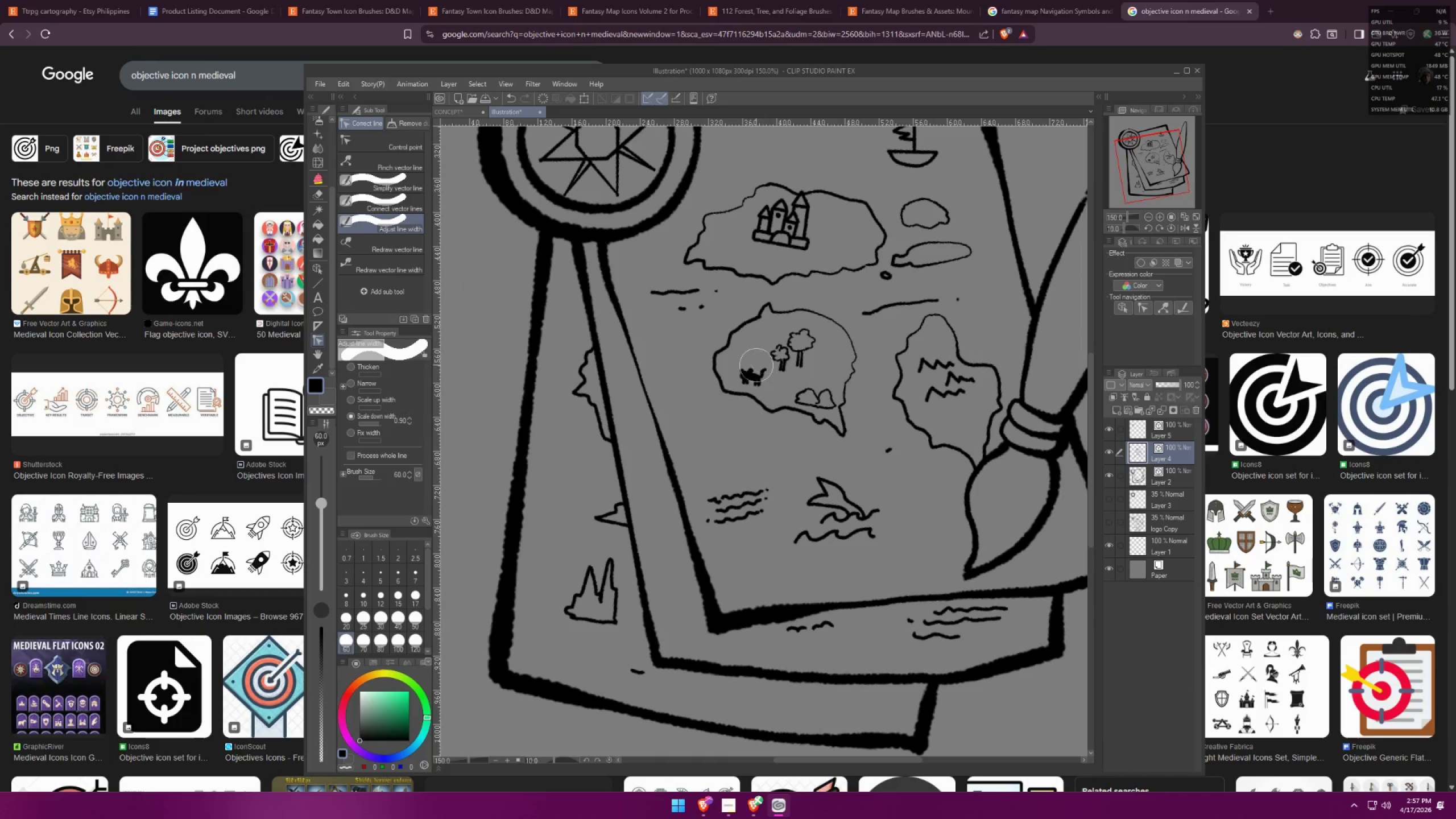 
triple_click([754, 369])
 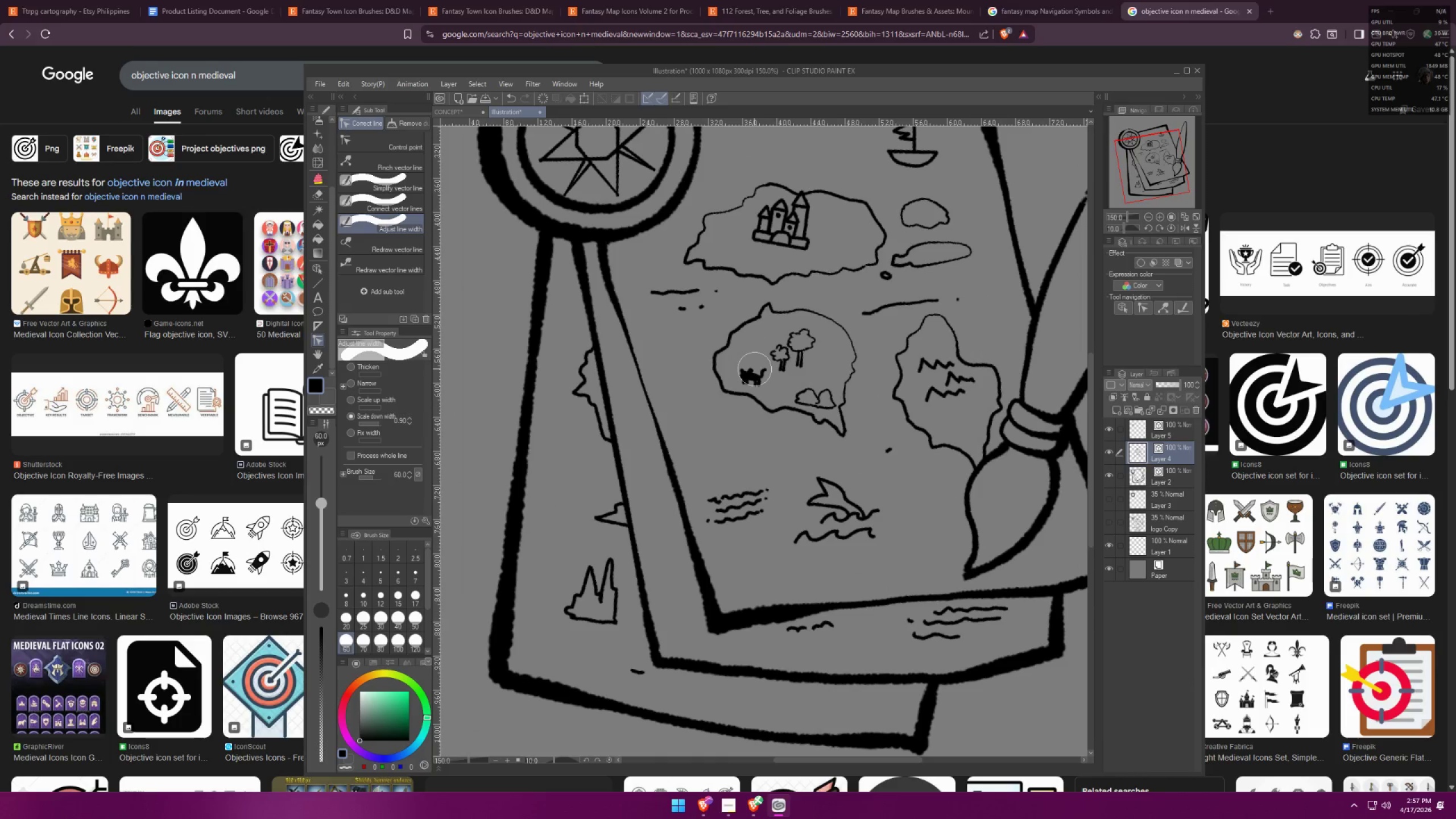 
triple_click([754, 369])
 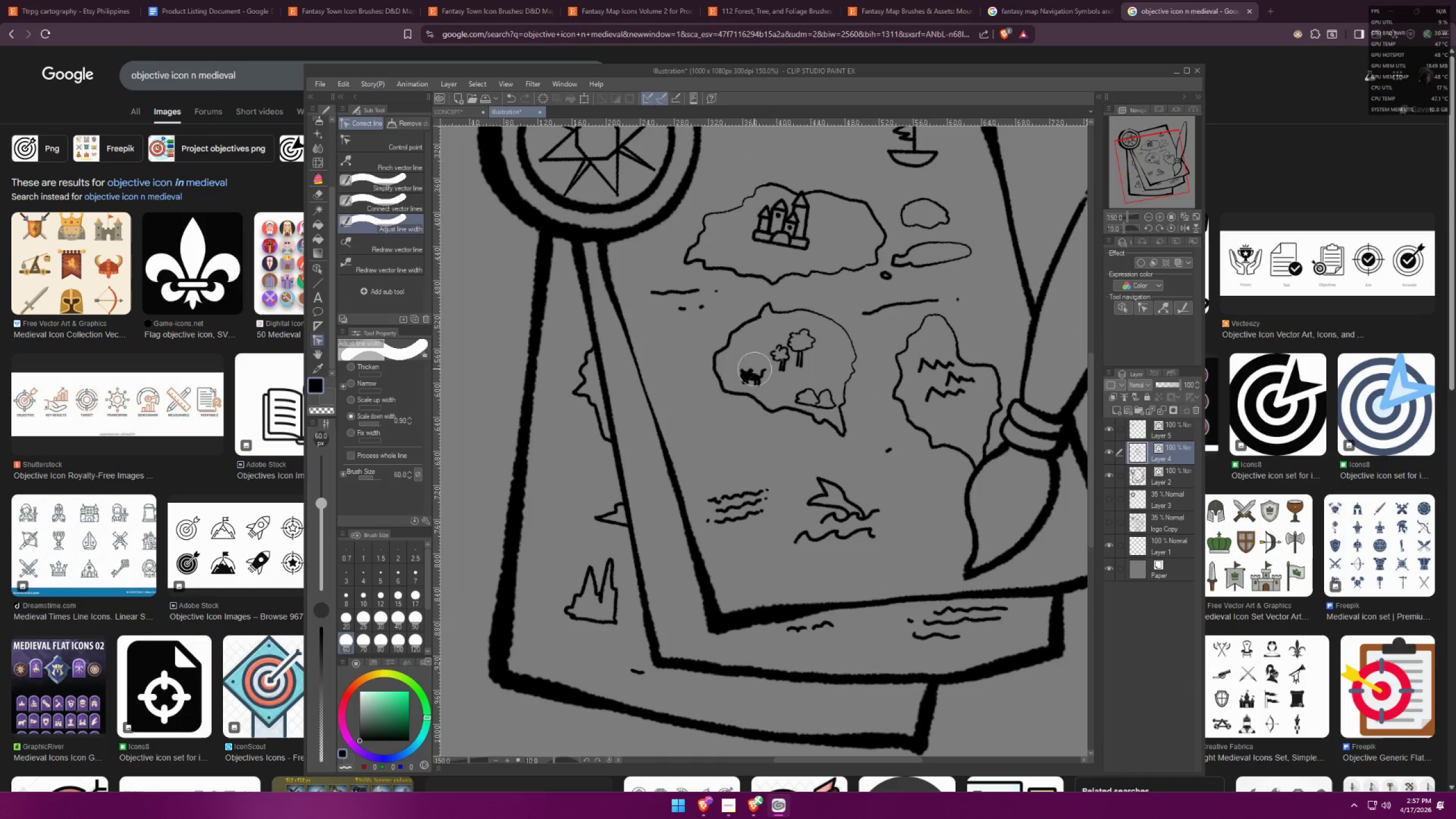 
left_click_drag(start_coordinate=[754, 369], to_coordinate=[759, 373])
 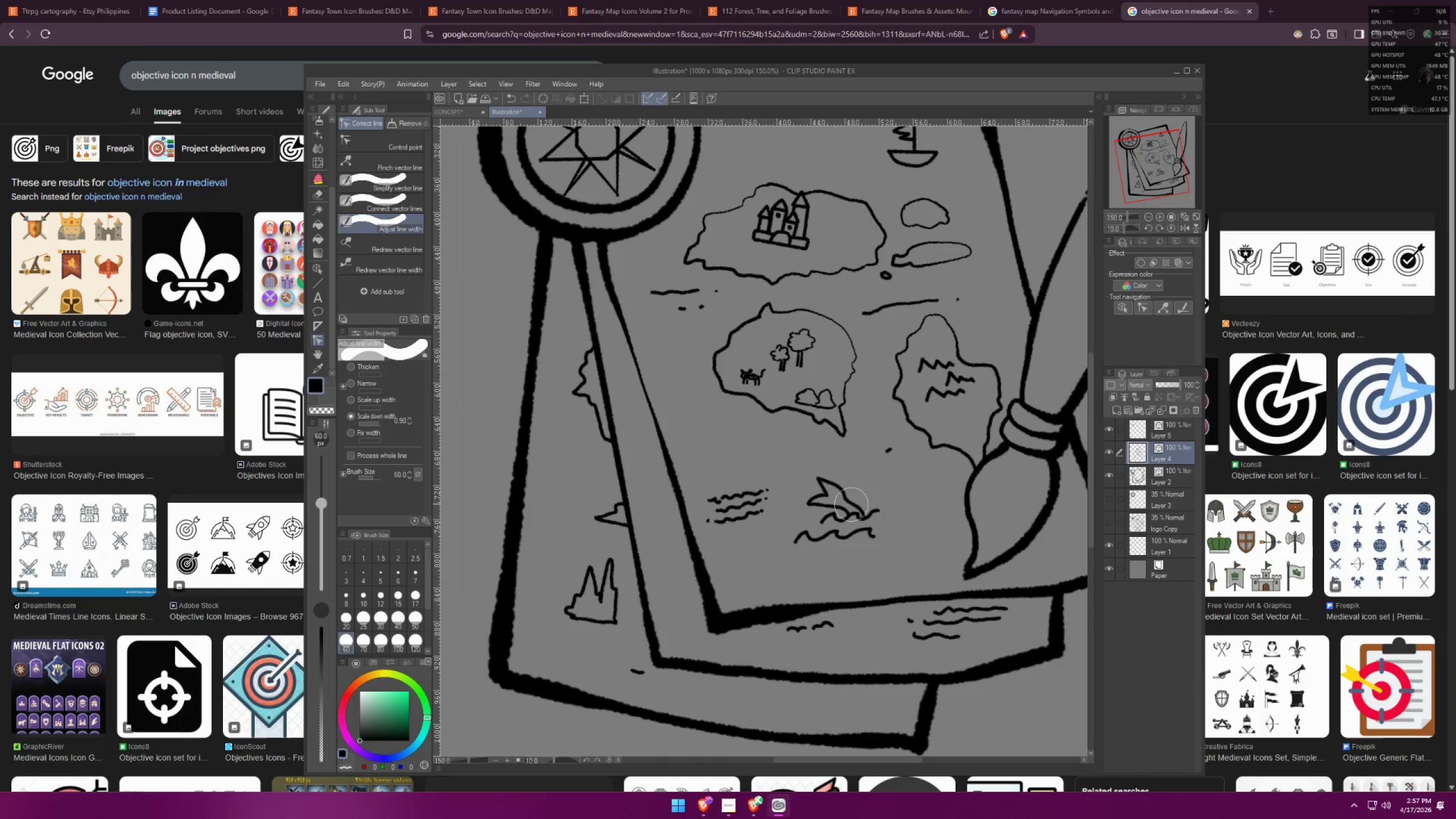 
double_click([828, 491])
 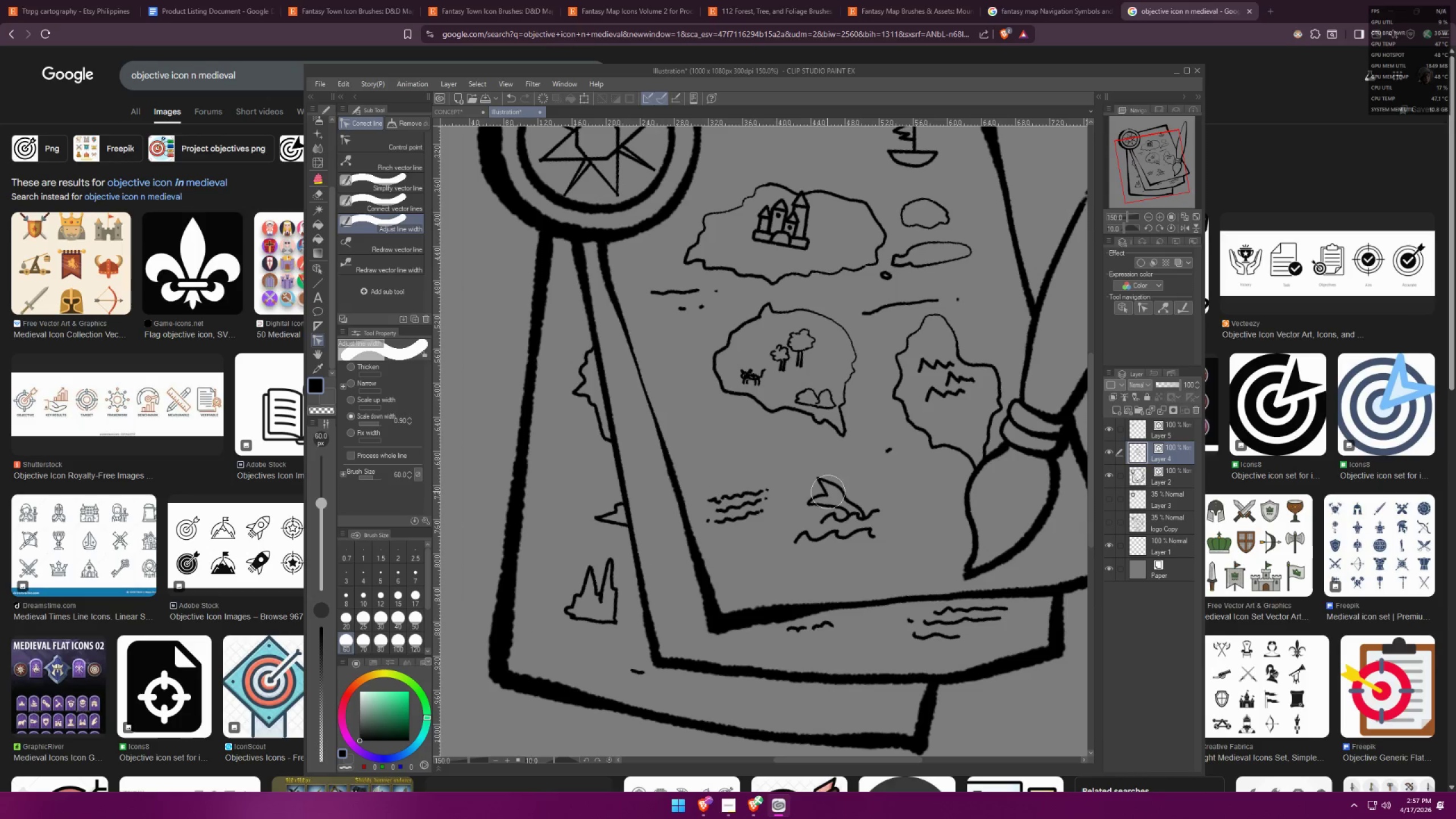 
triple_click([828, 490])
 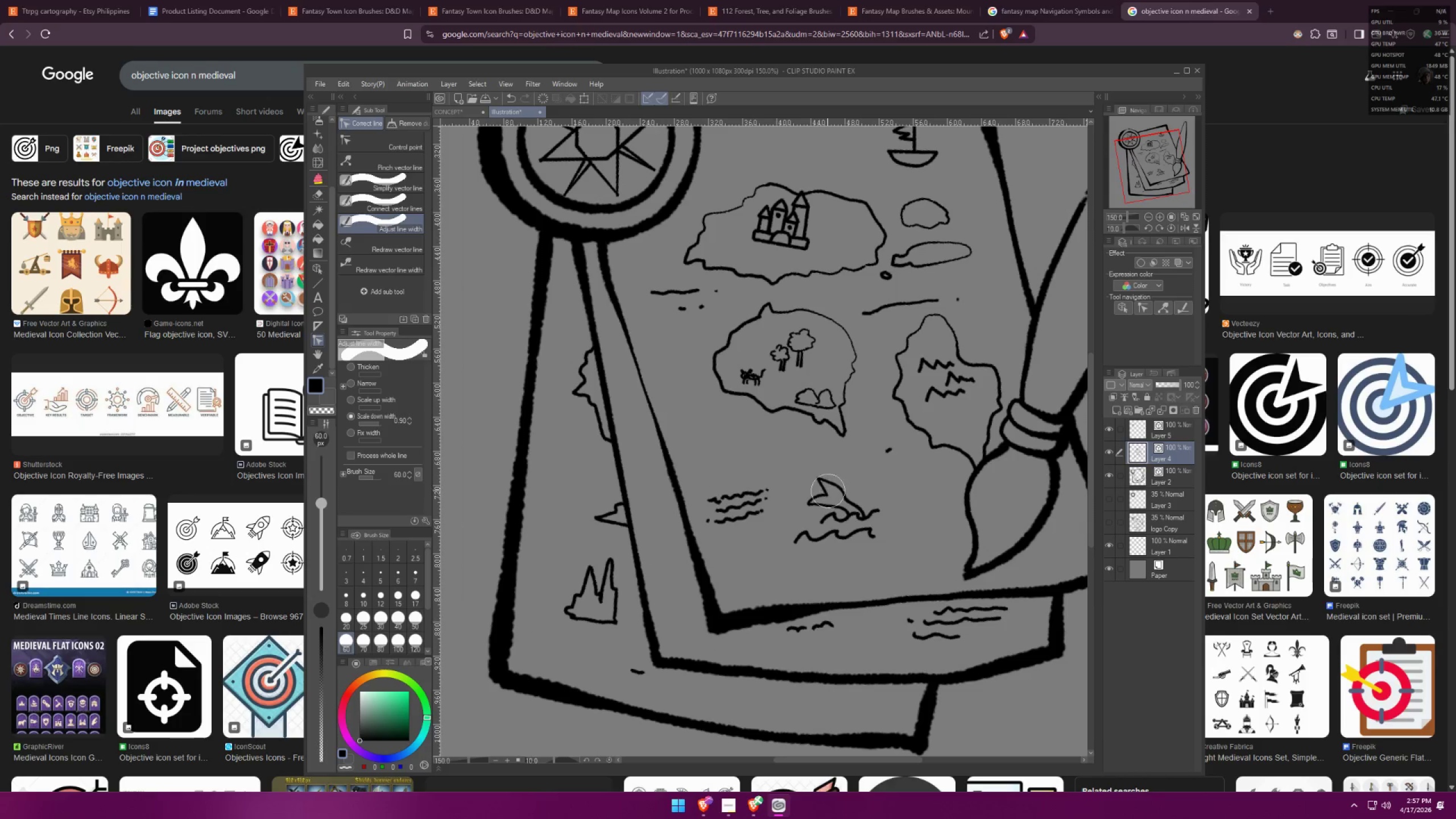 
left_click_drag(start_coordinate=[824, 490], to_coordinate=[821, 495])
 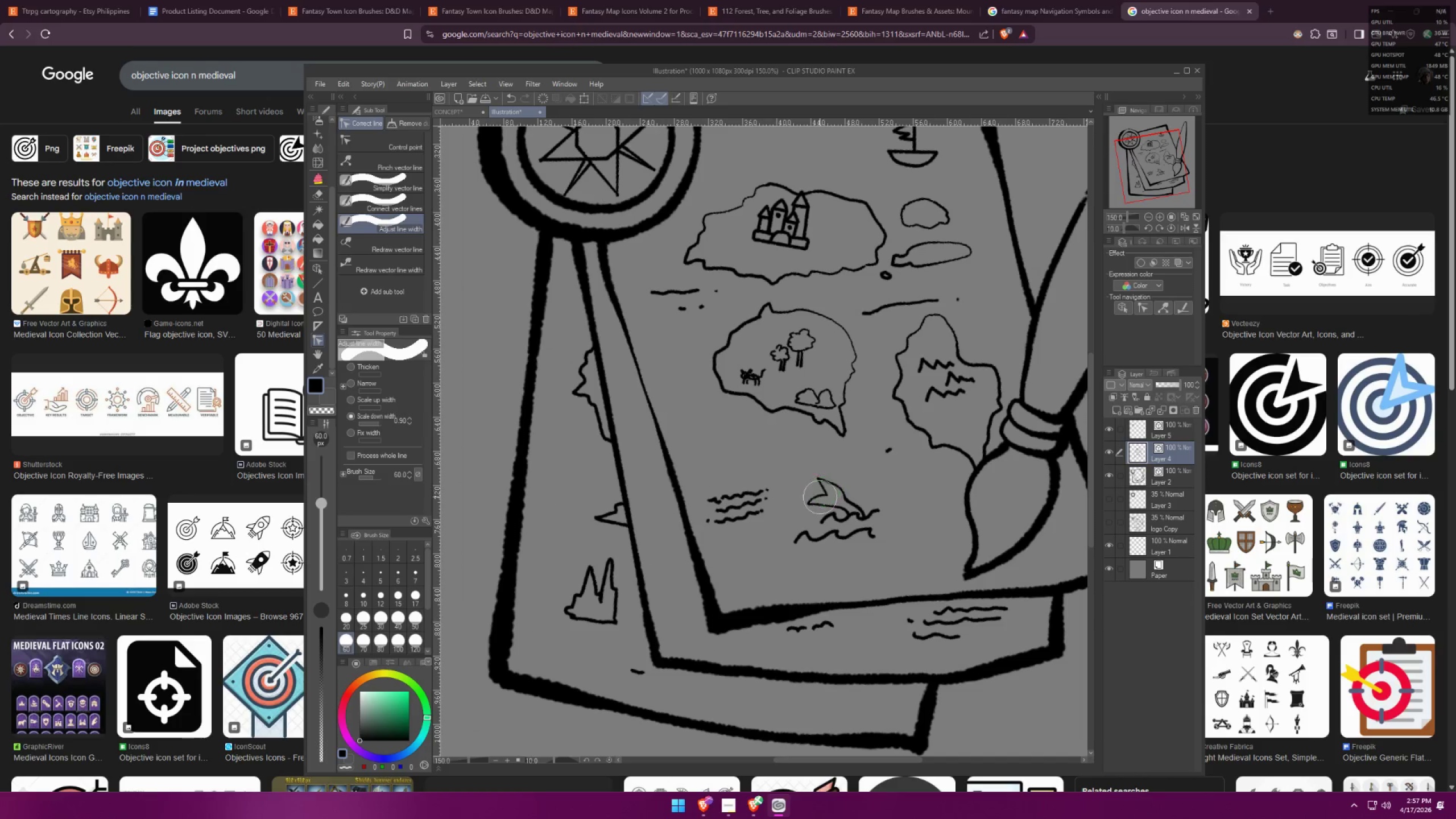 
triple_click([820, 497])
 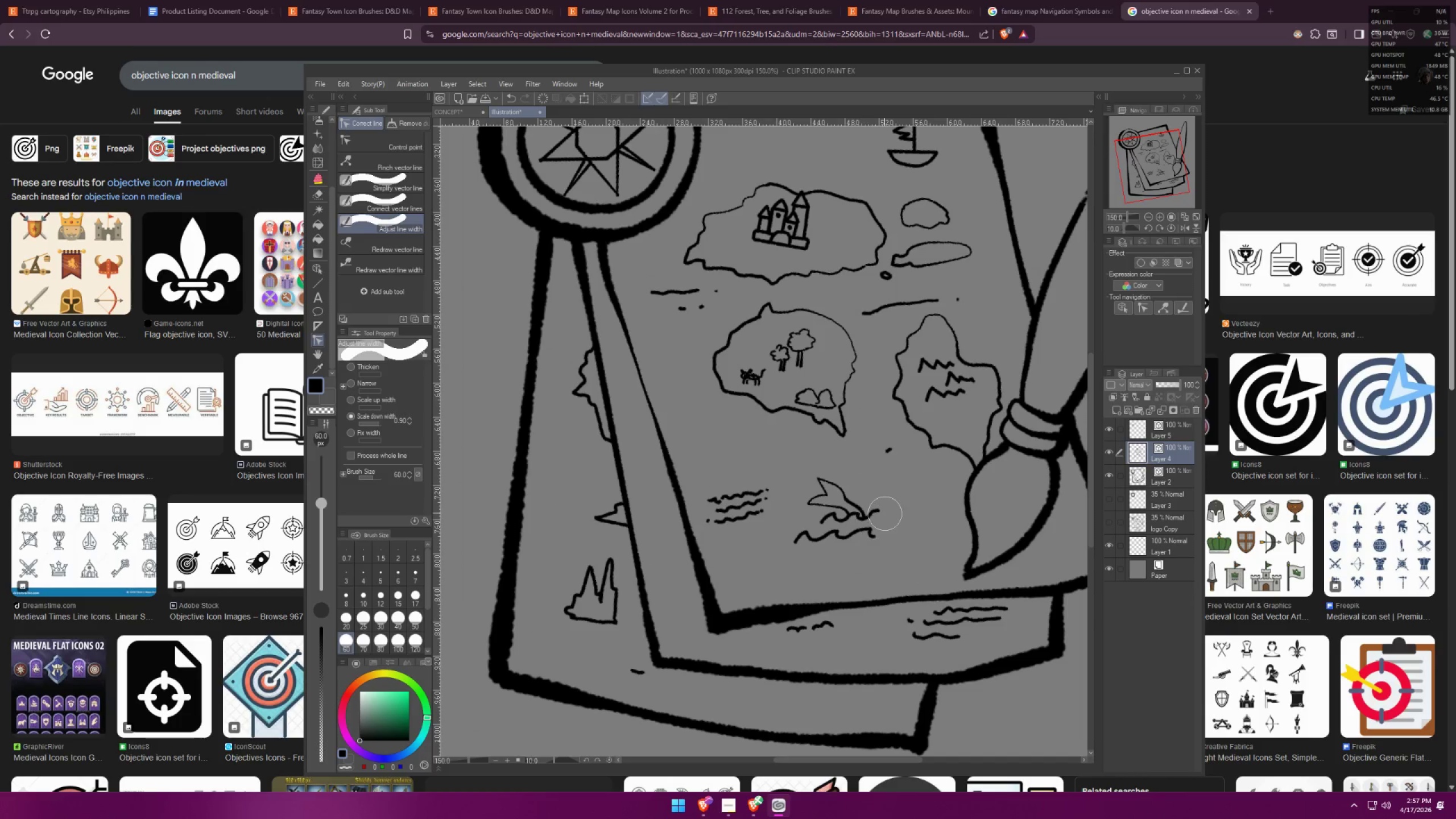 
double_click([884, 513])
 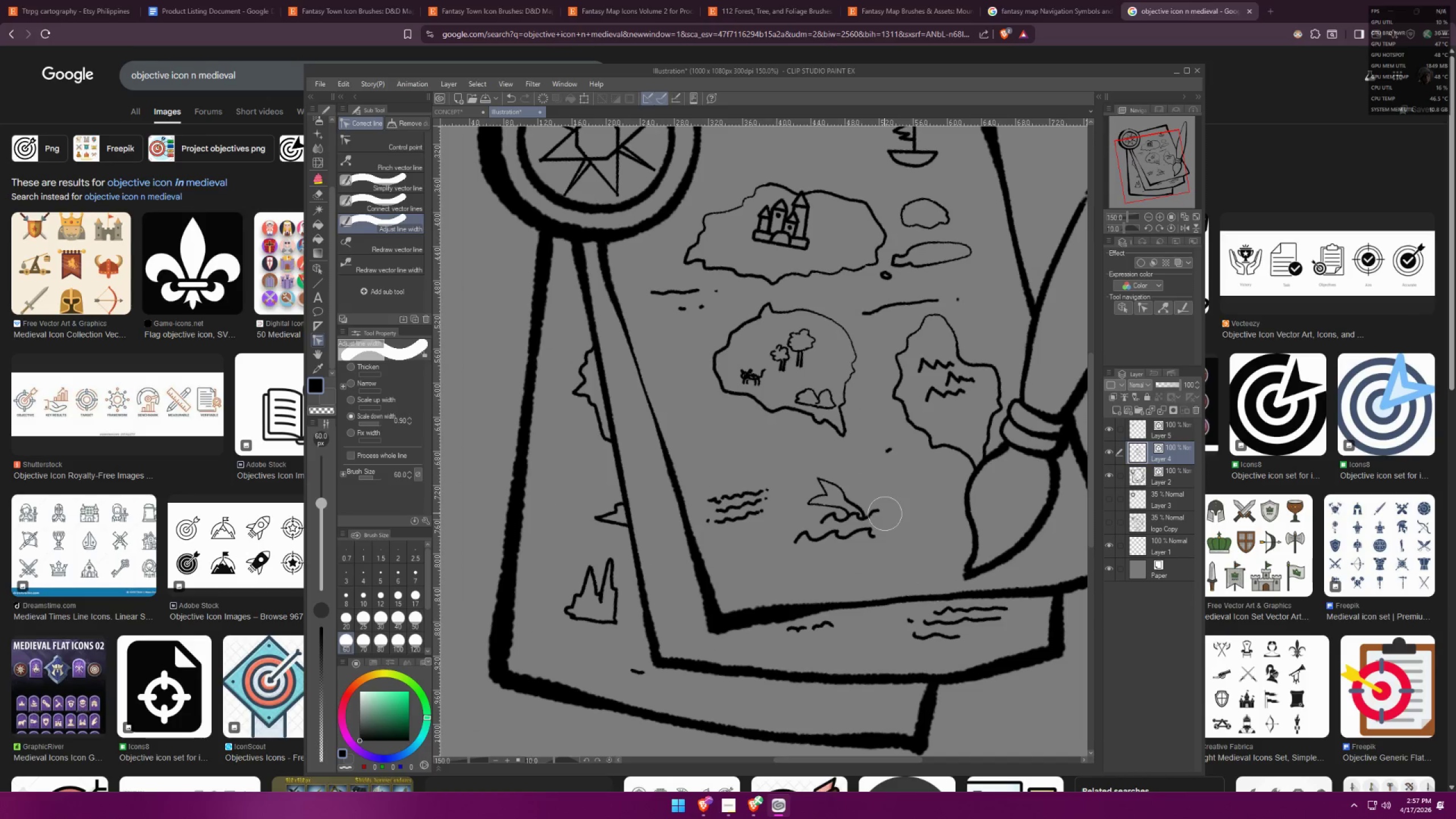 
triple_click([884, 513])
 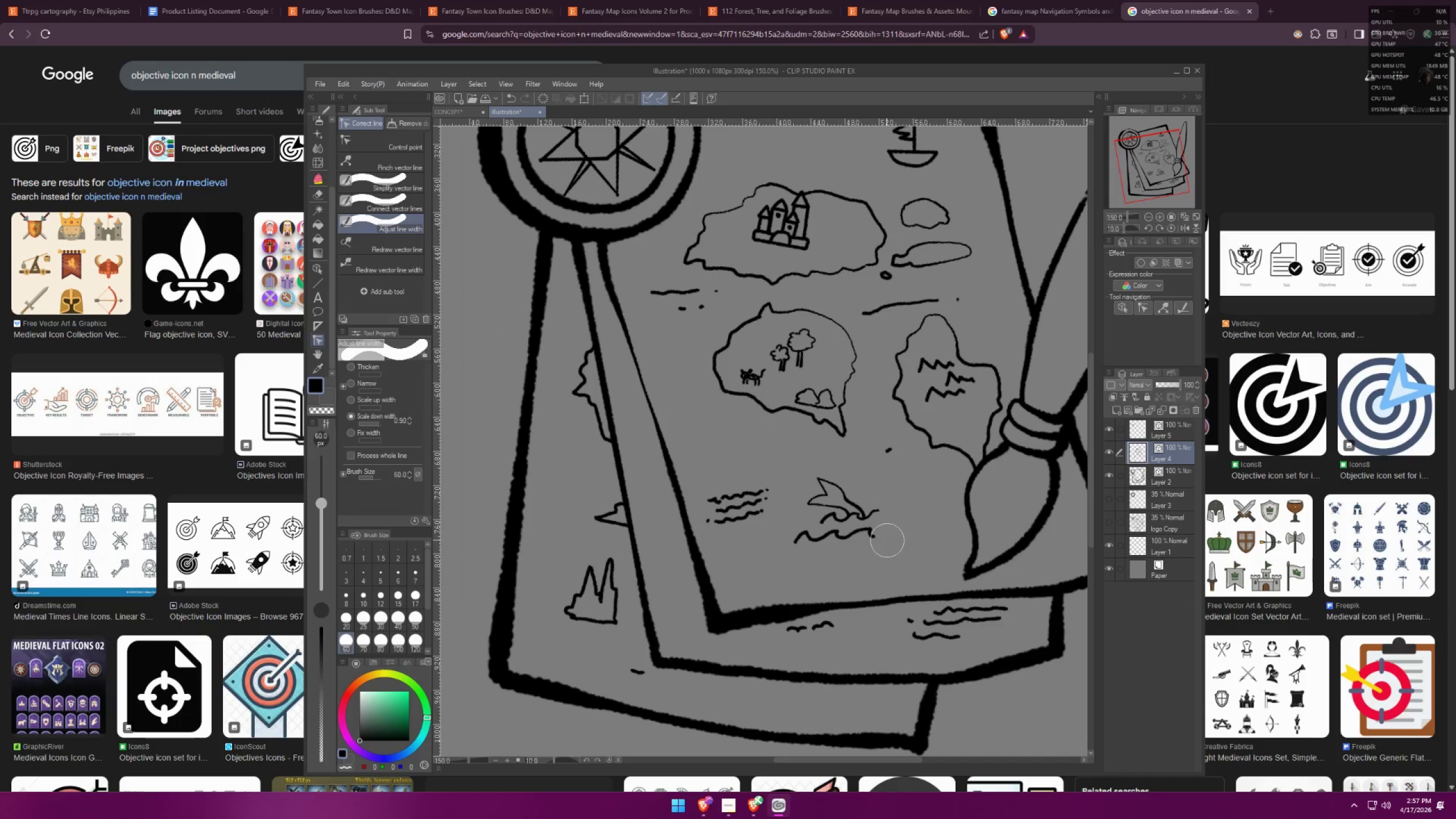 
triple_click([887, 541])
 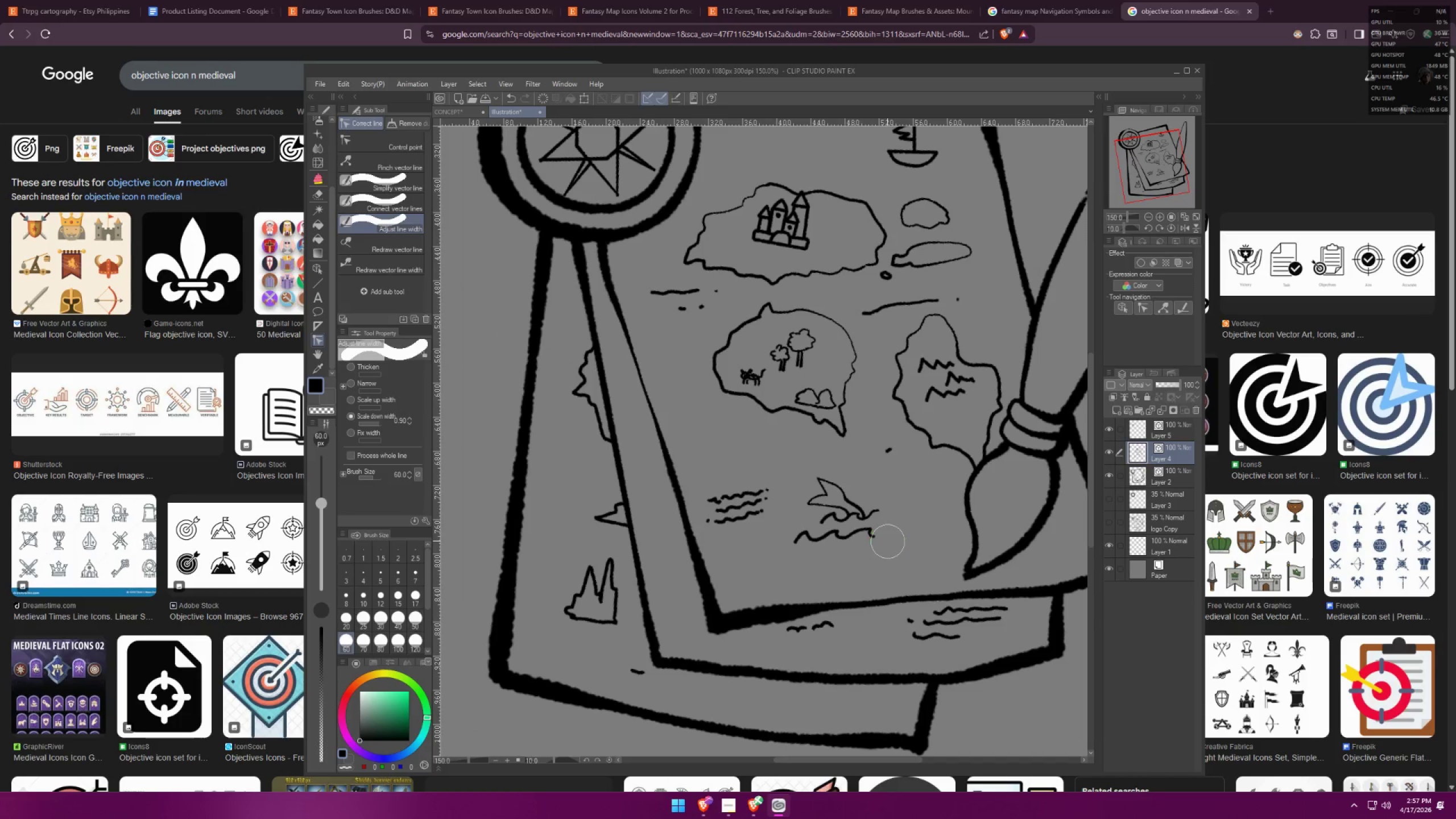 
triple_click([887, 541])
 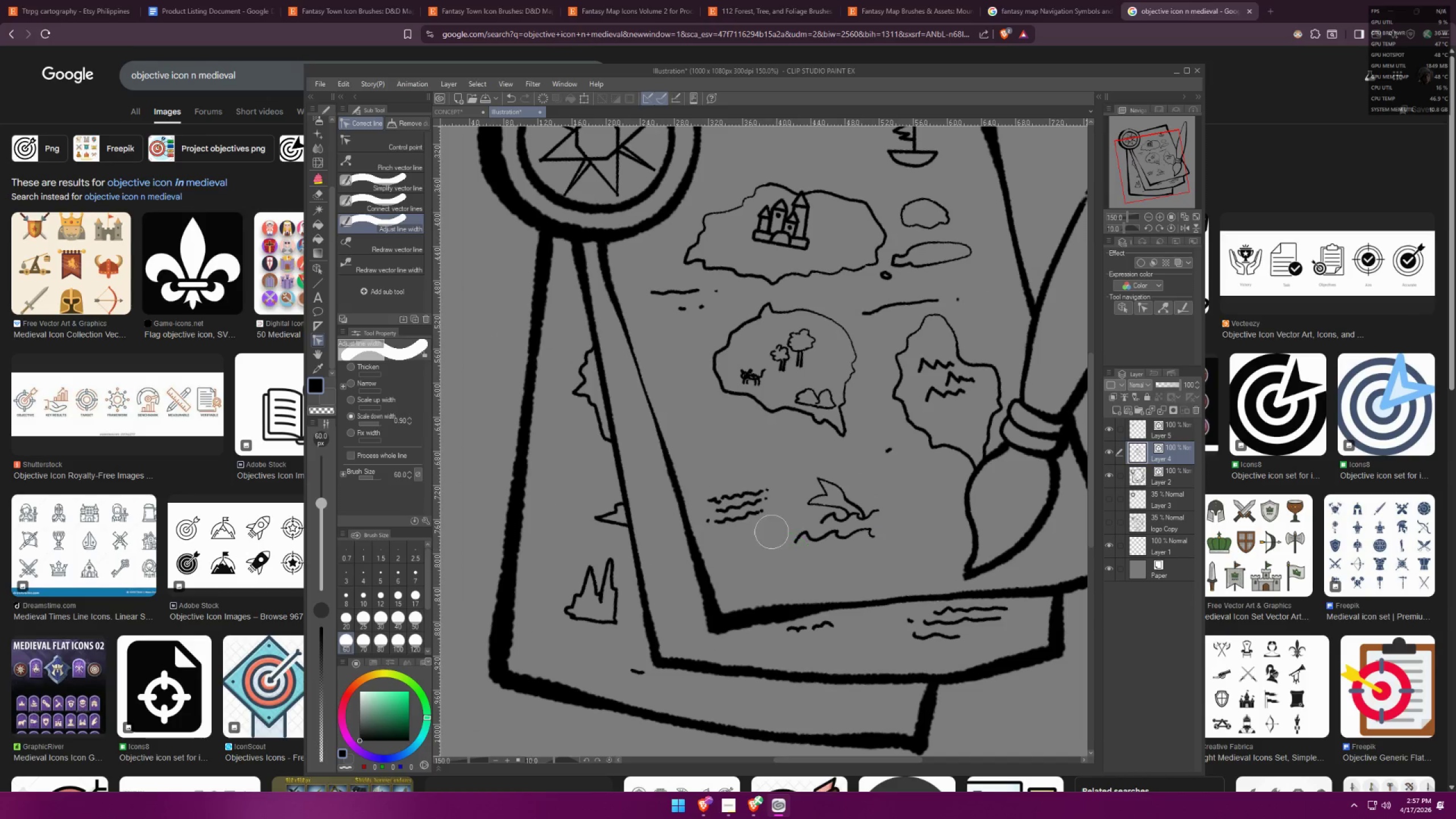 
triple_click([733, 515])
 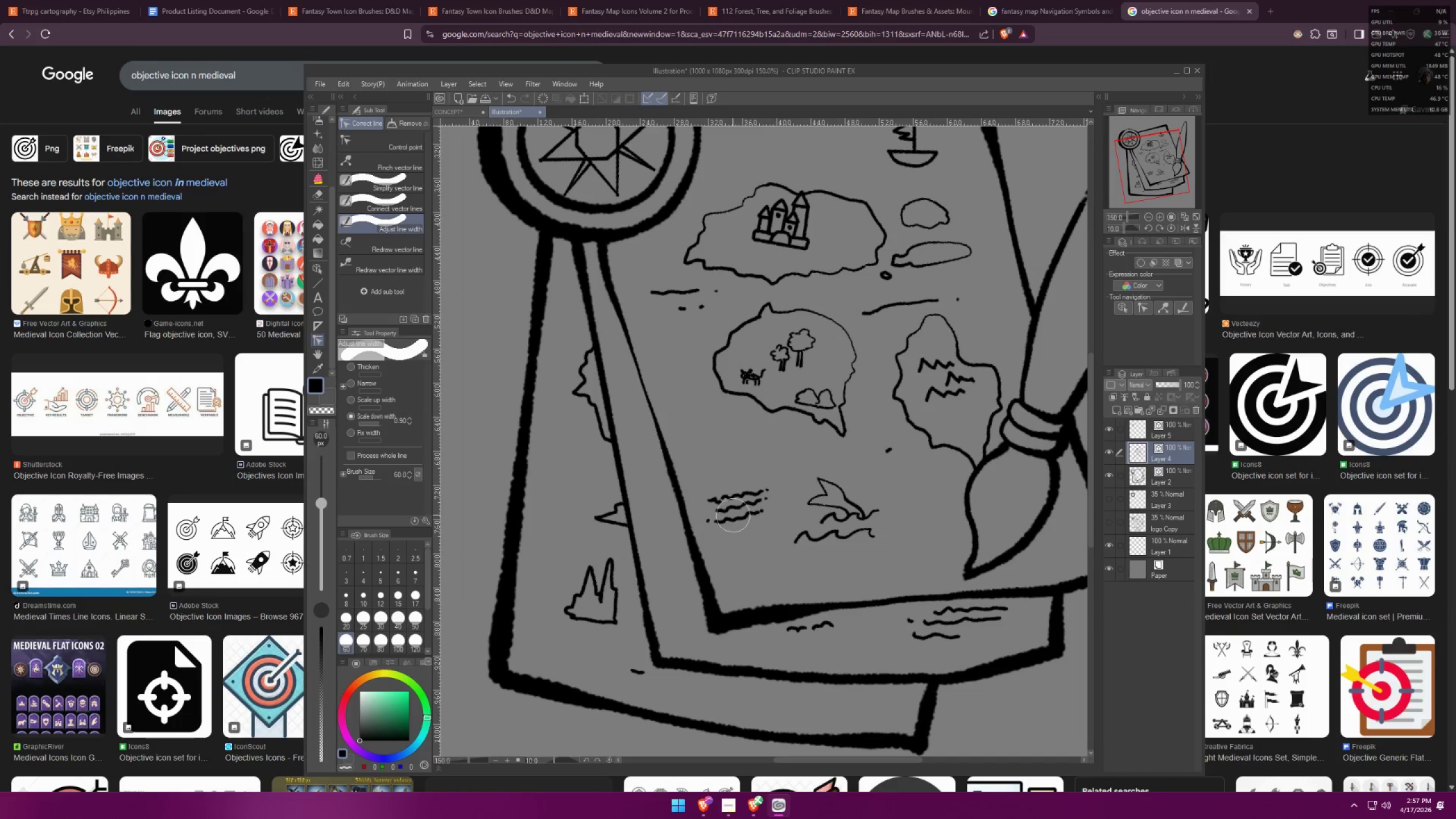 
triple_click([735, 514])
 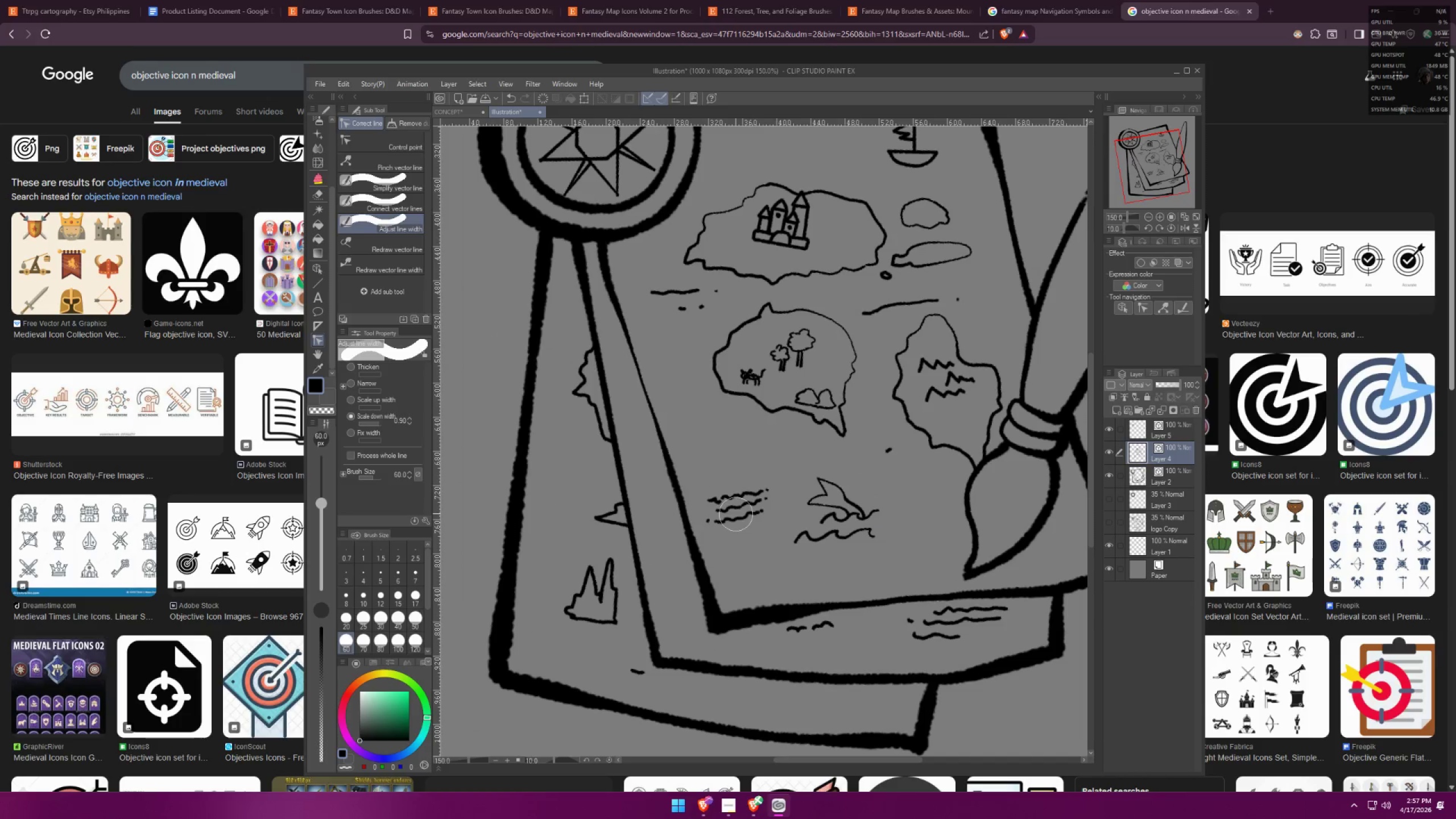 
triple_click([738, 514])
 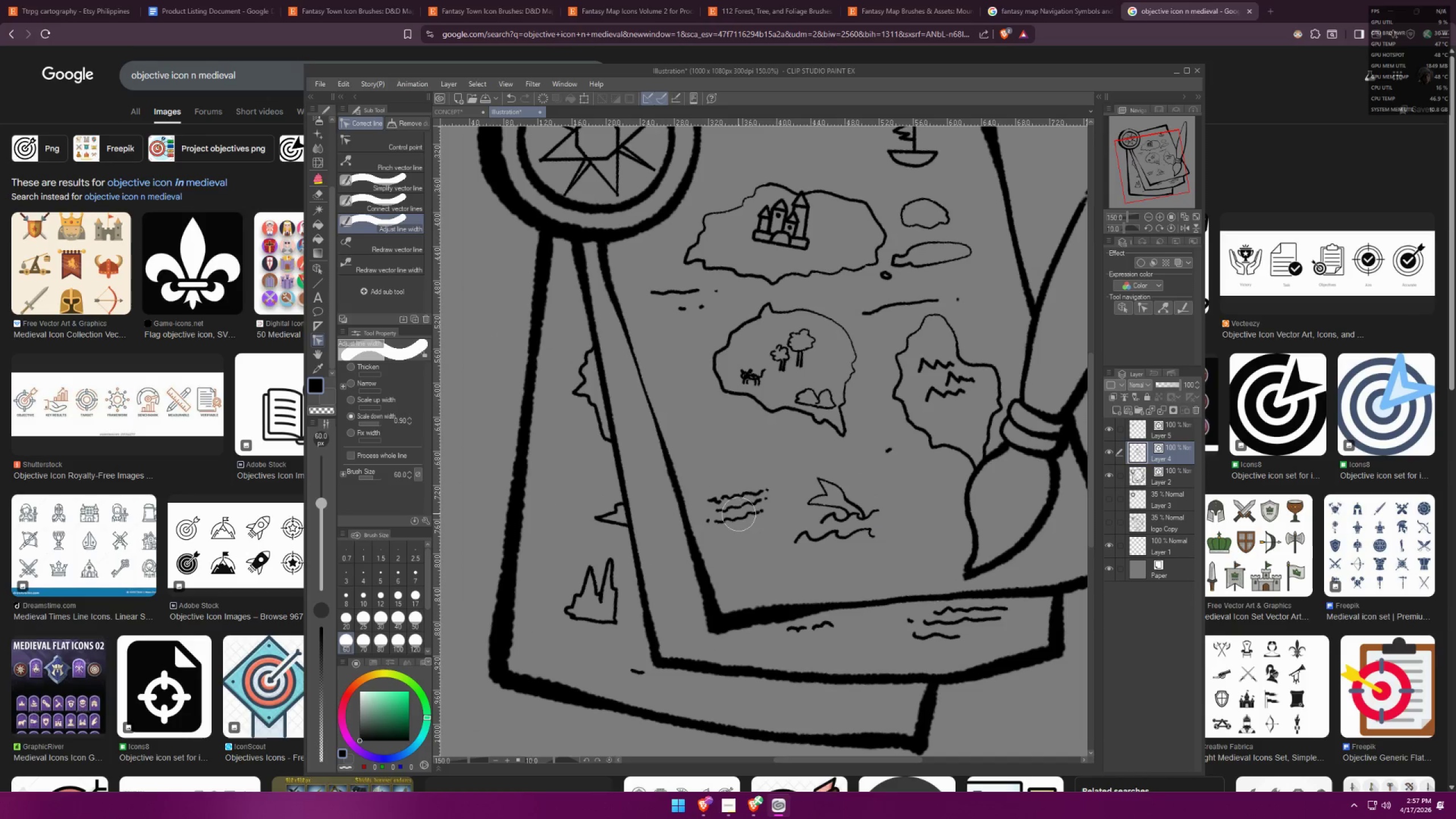 
triple_click([739, 513])
 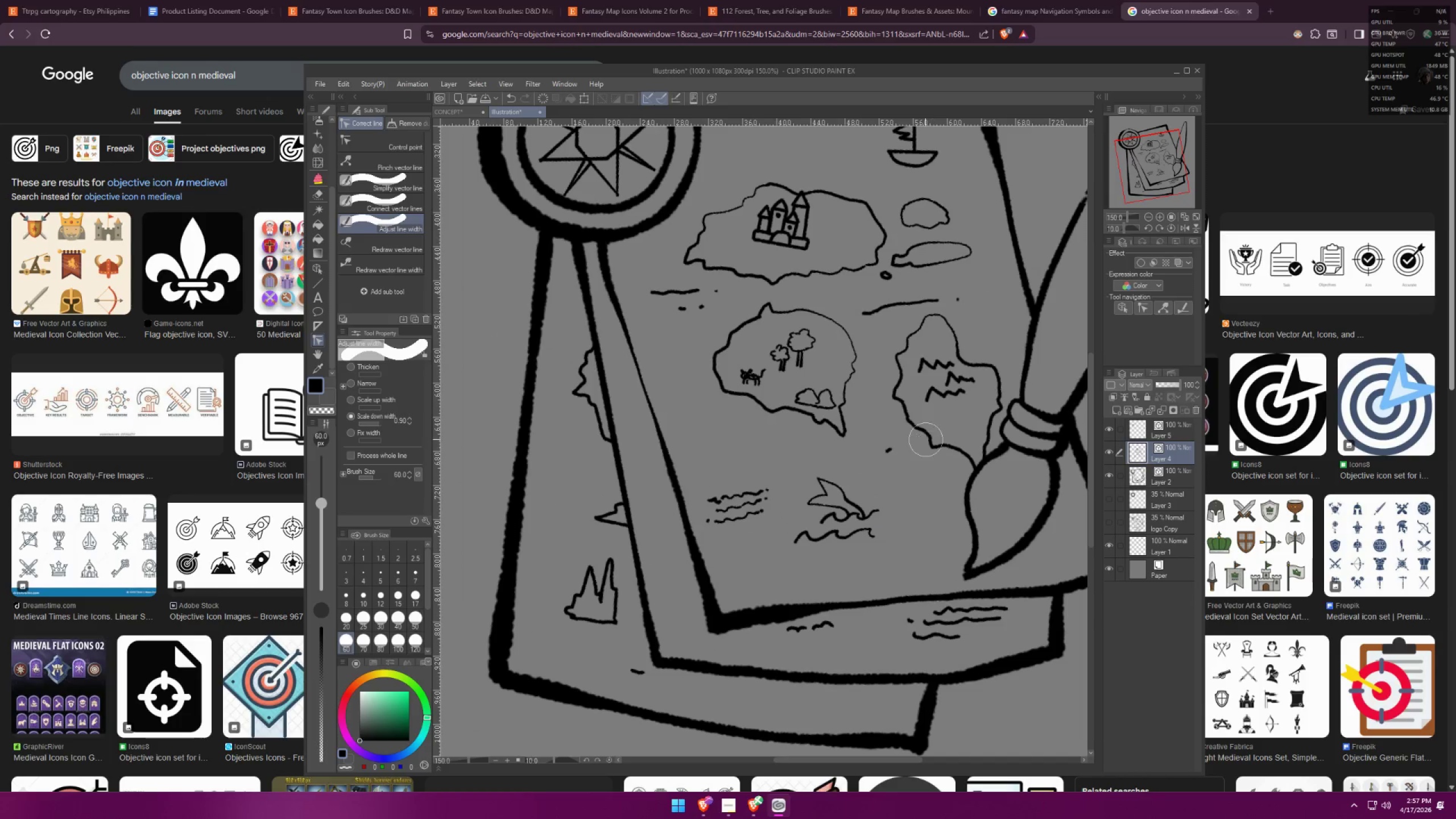 
left_click([933, 445])
 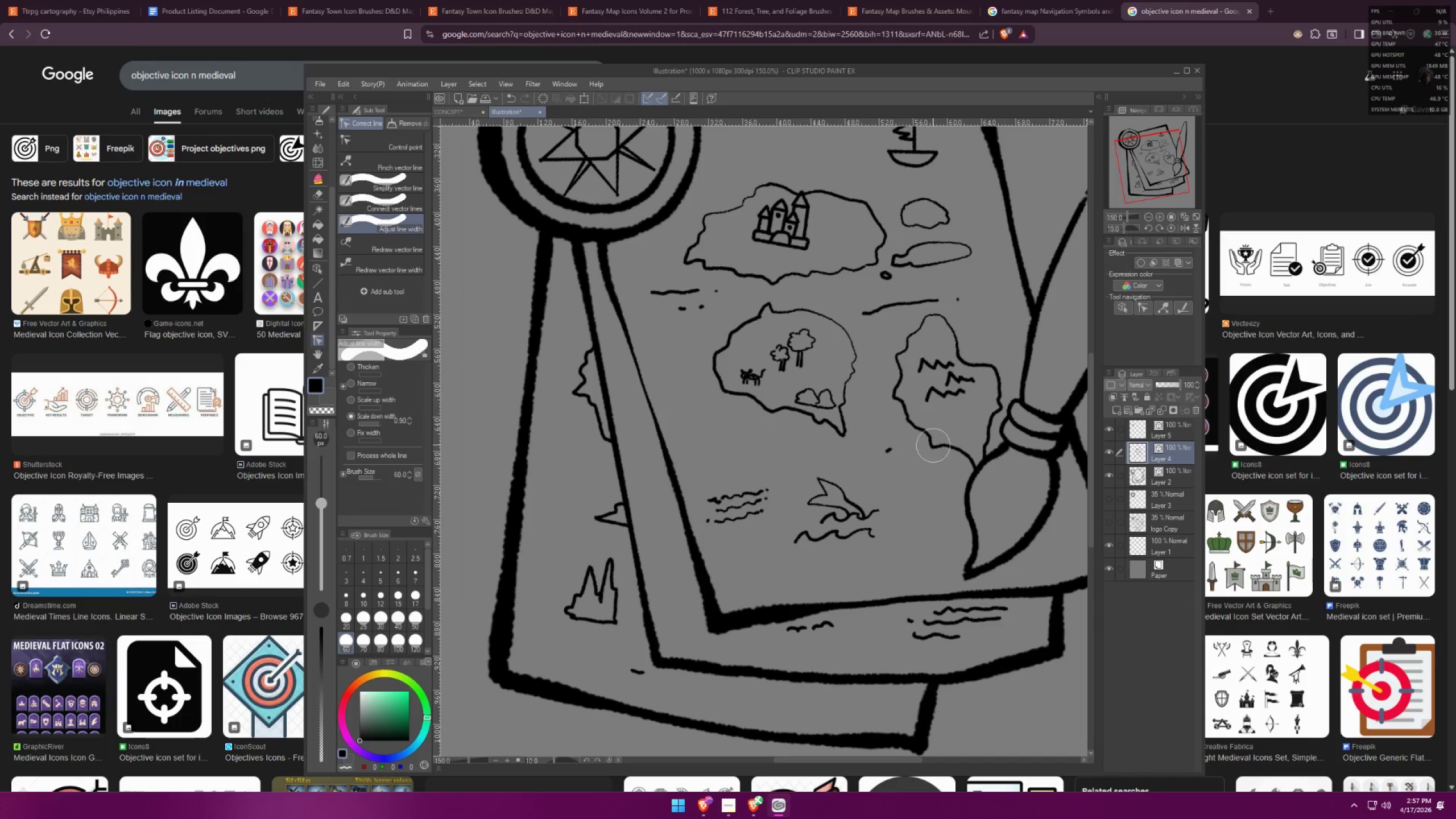 
triple_click([933, 446])
 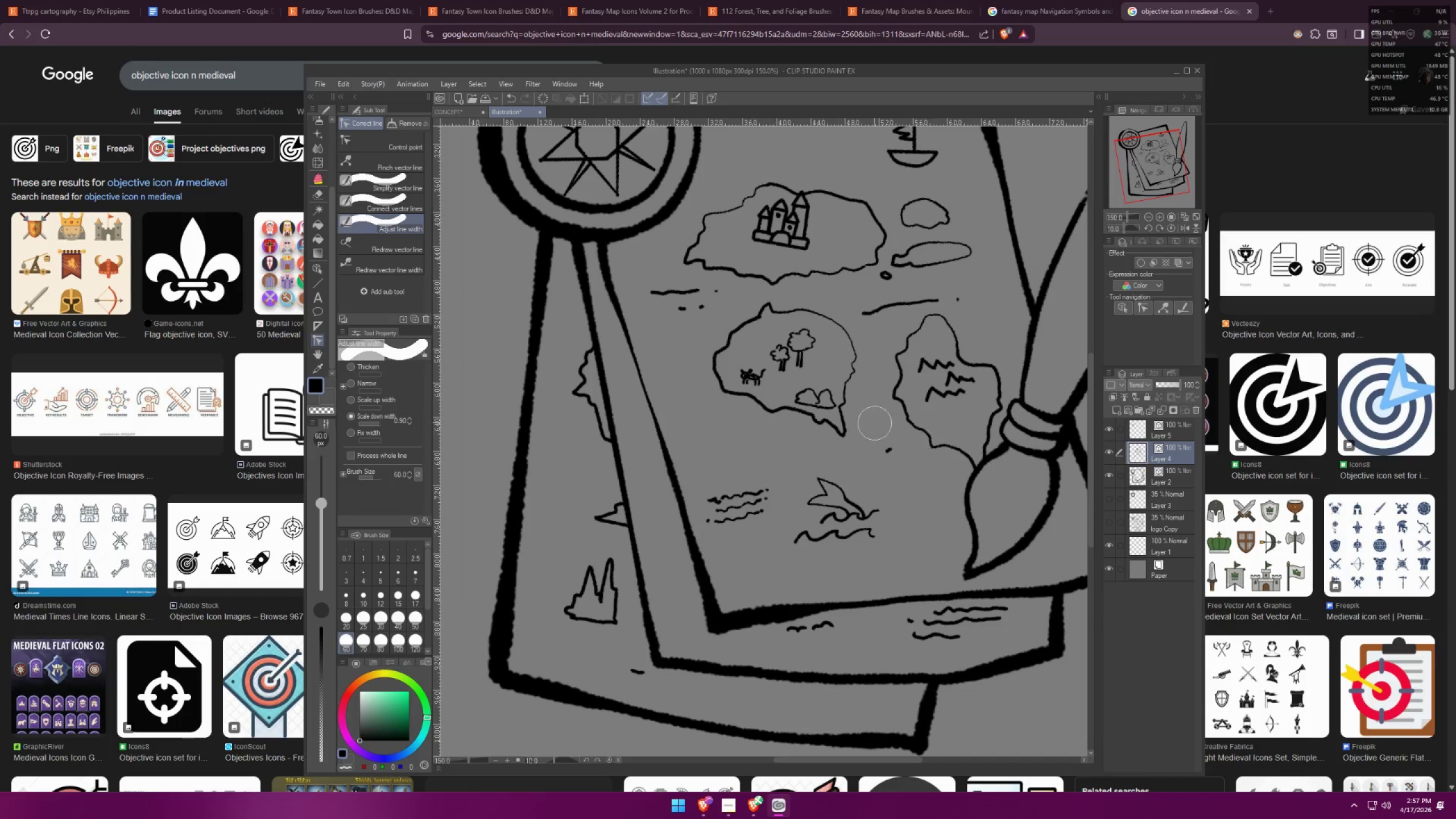 
type(fzf)
 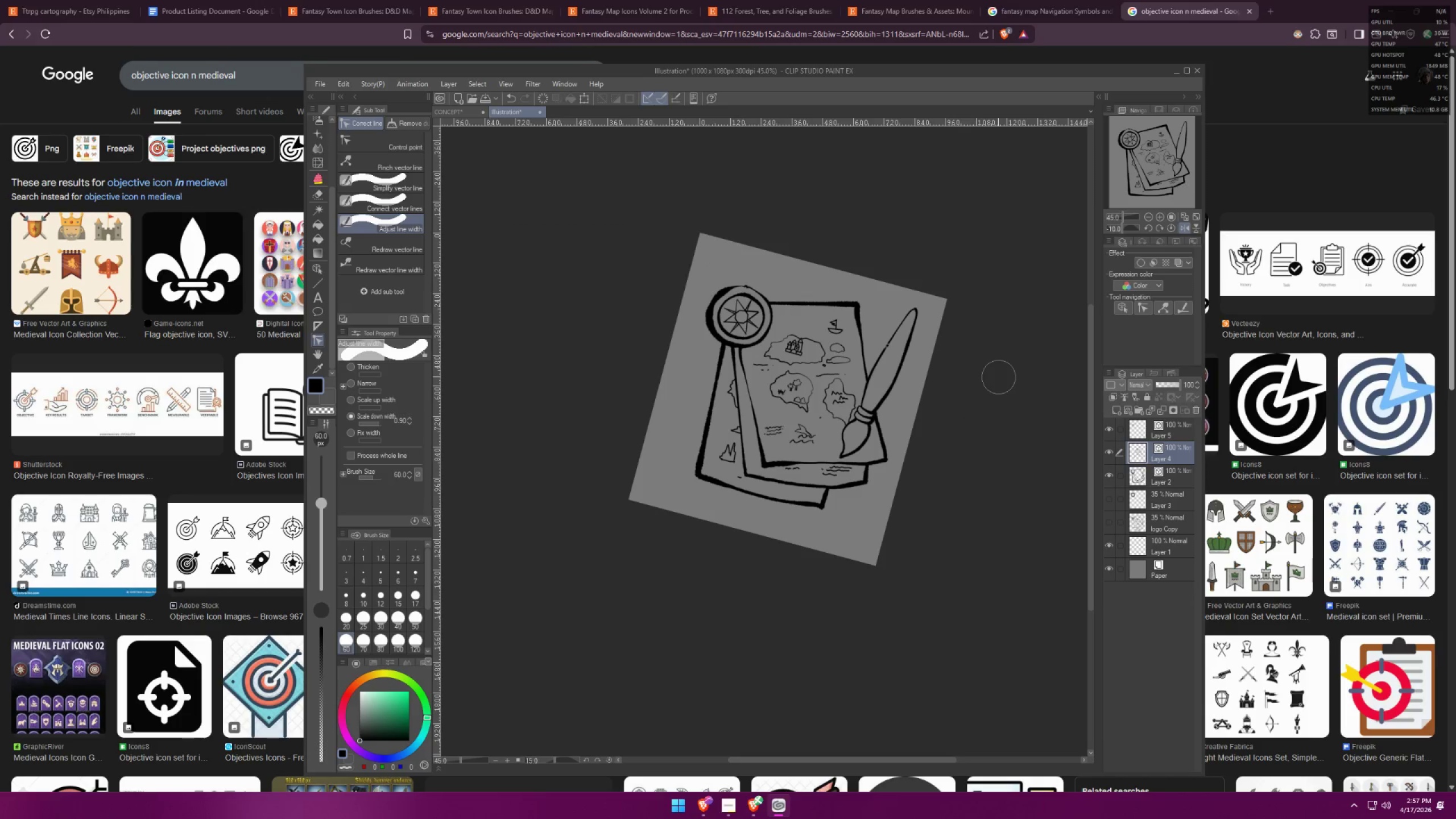 
scroll: coordinate [998, 377], scroll_direction: down, amount: 12.0
 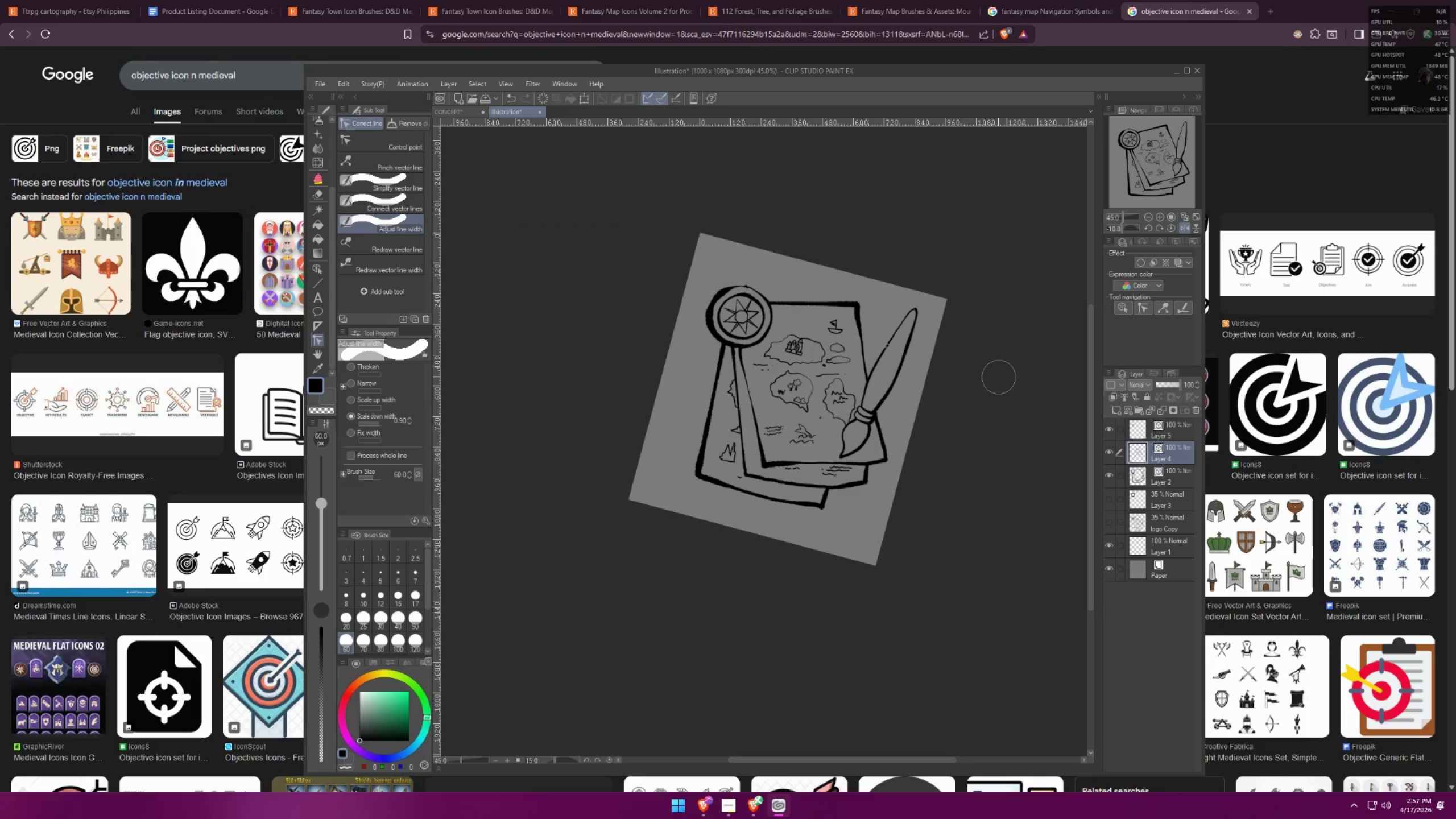 
key(Z)
 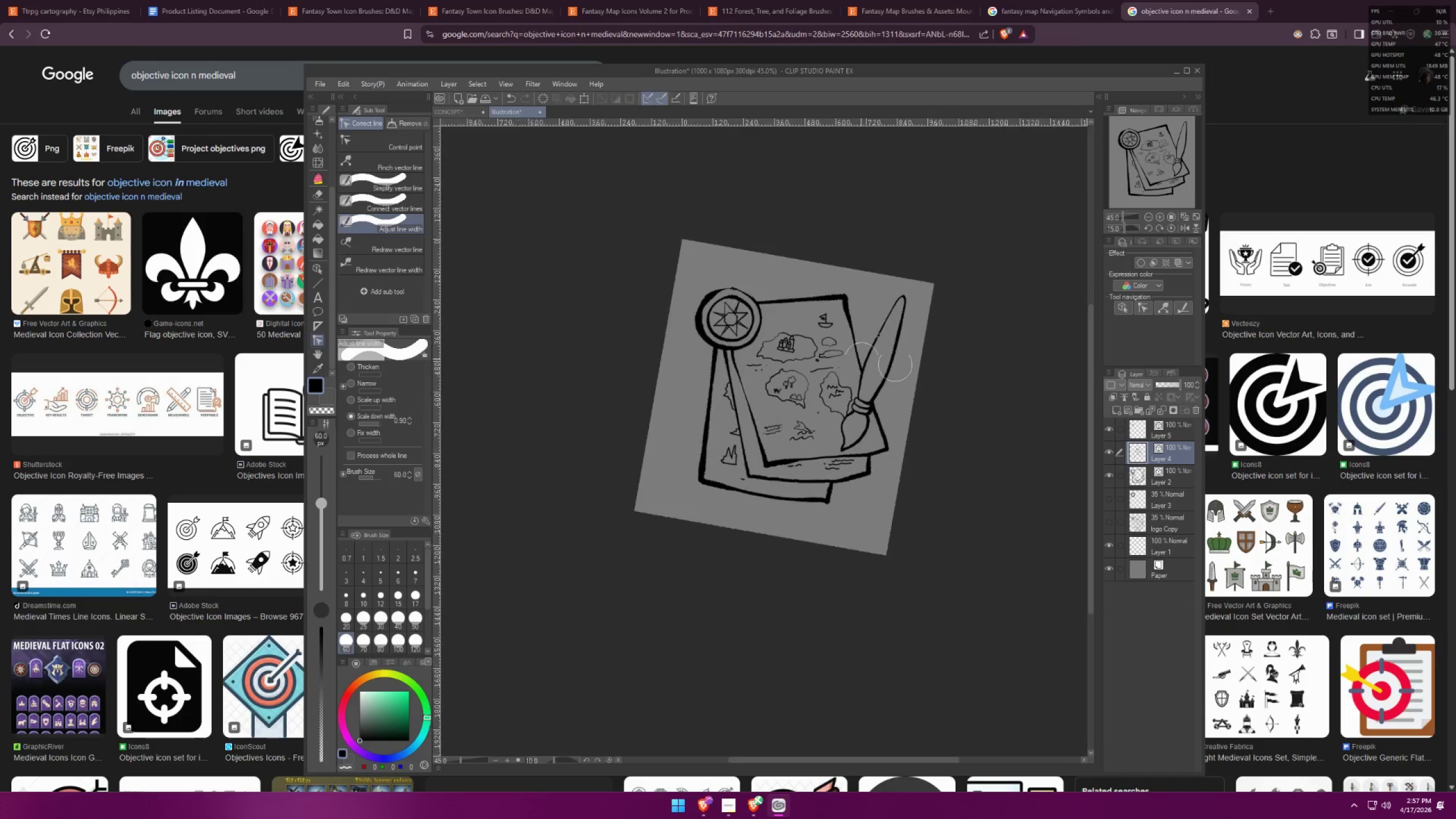 
scroll: coordinate [777, 295], scroll_direction: up, amount: 24.0
 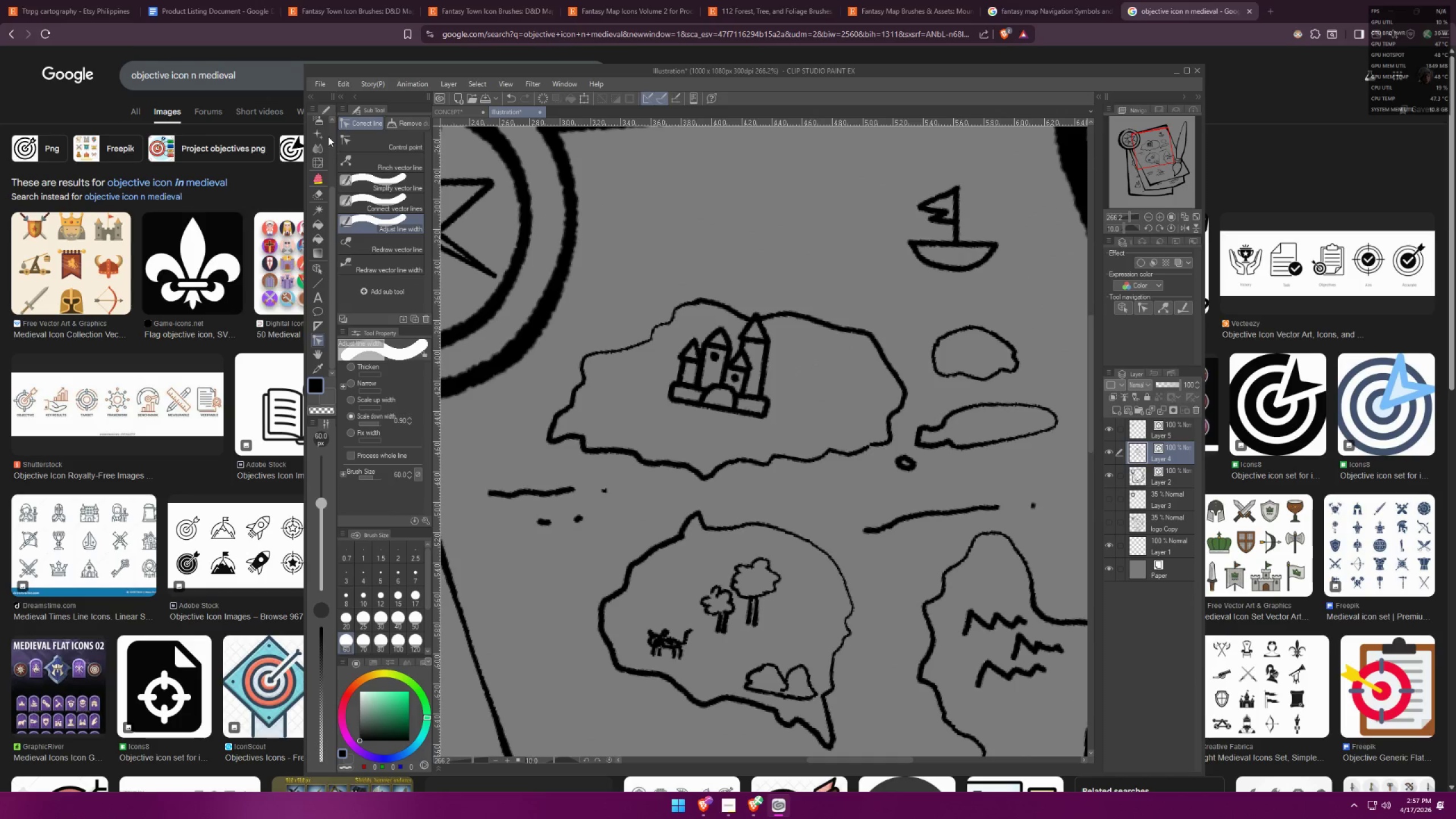 
left_click([321, 126])
 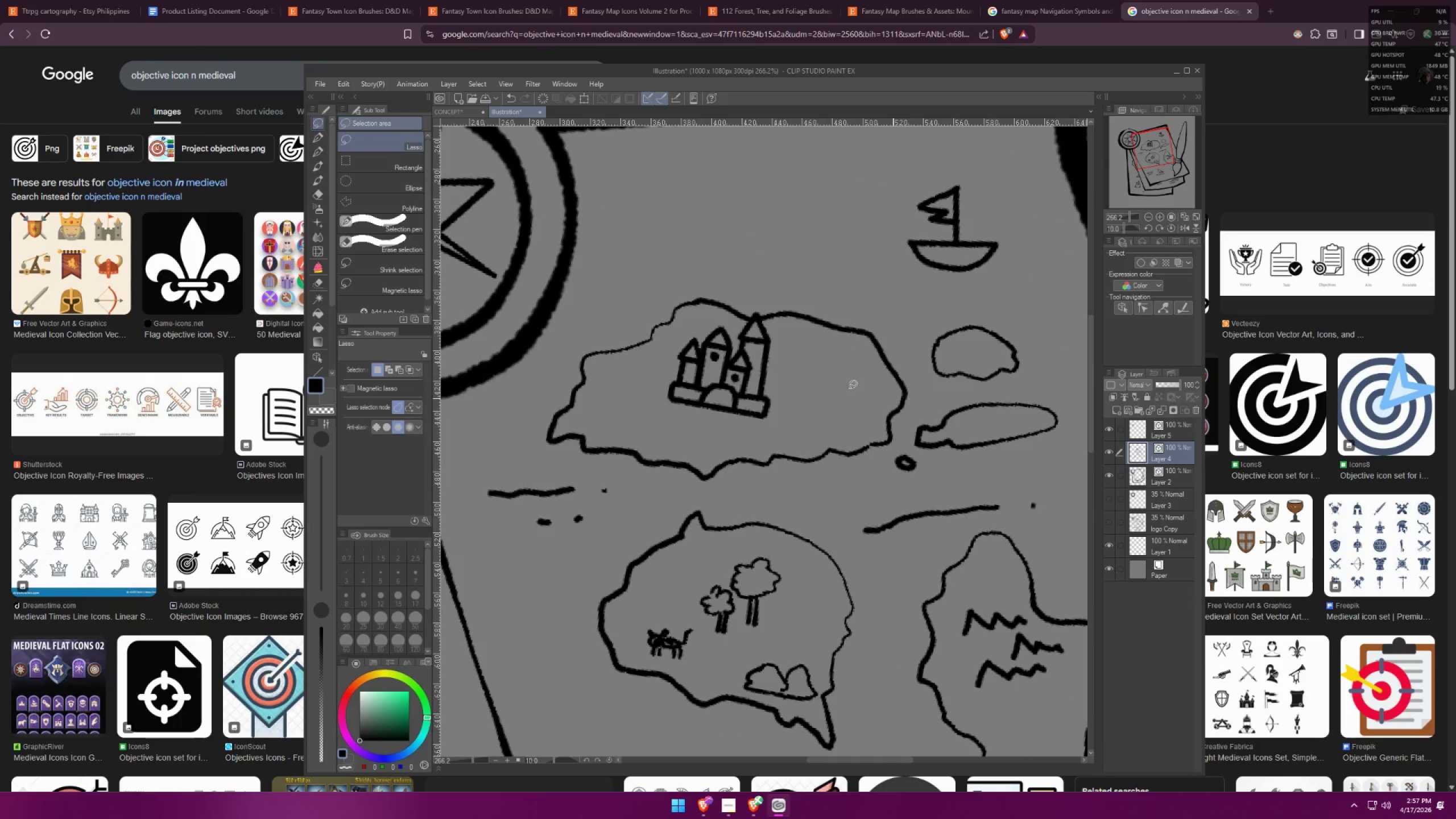 
scroll: coordinate [325, 155], scroll_direction: up, amount: 7.0
 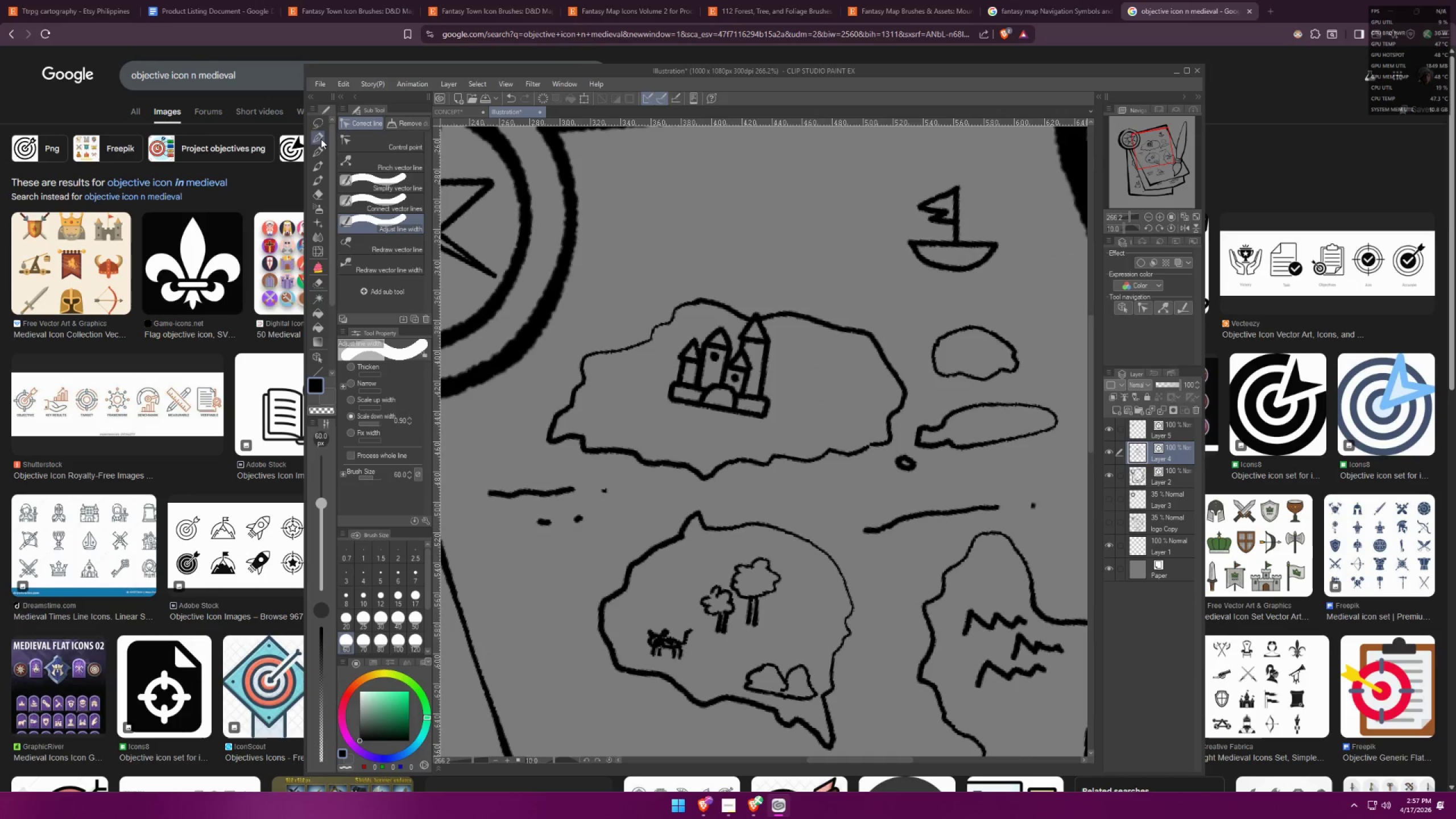 
left_click_drag(start_coordinate=[653, 385], to_coordinate=[672, 315])
 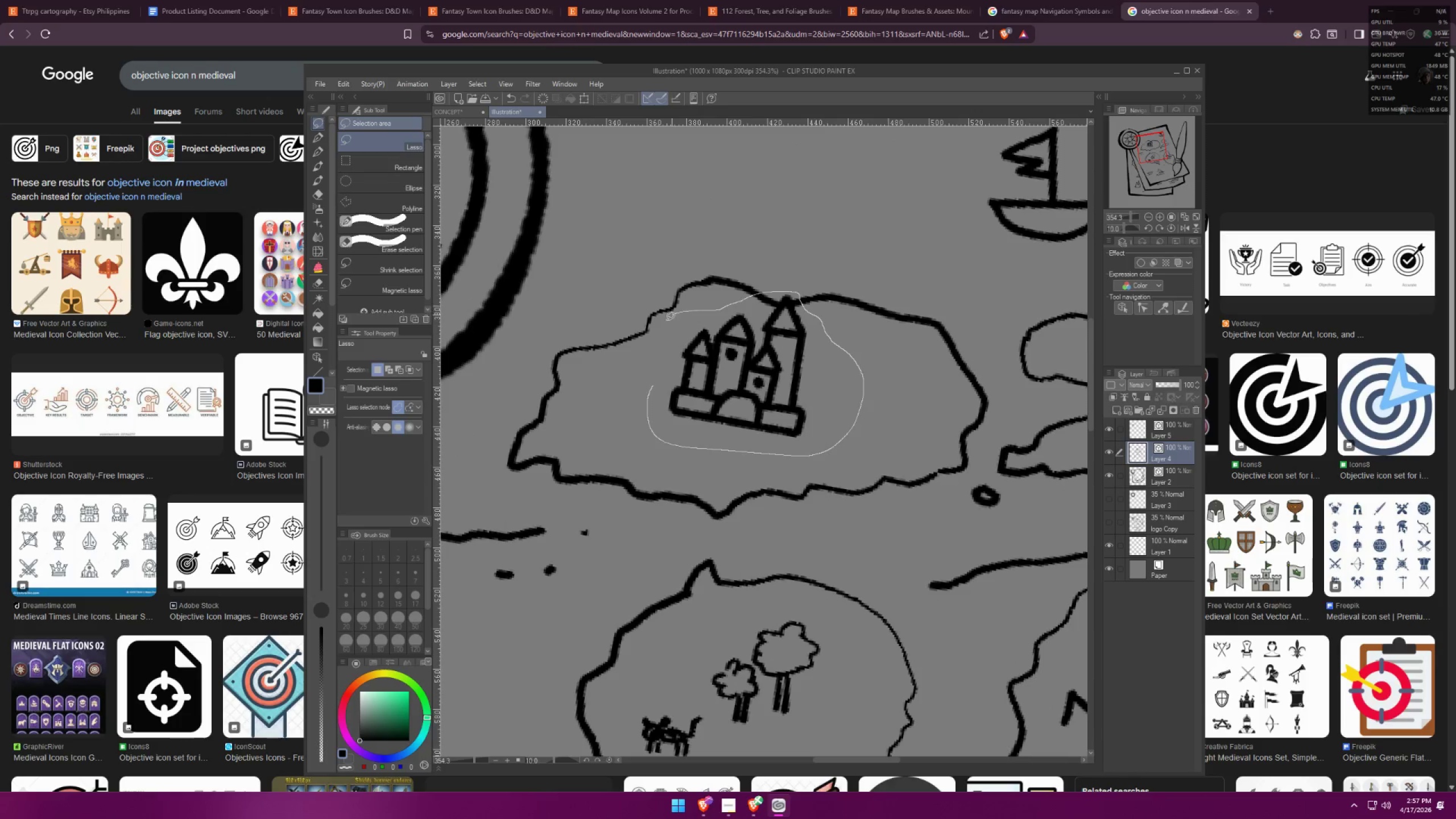 
scroll: coordinate [661, 365], scroll_direction: up, amount: 3.0
 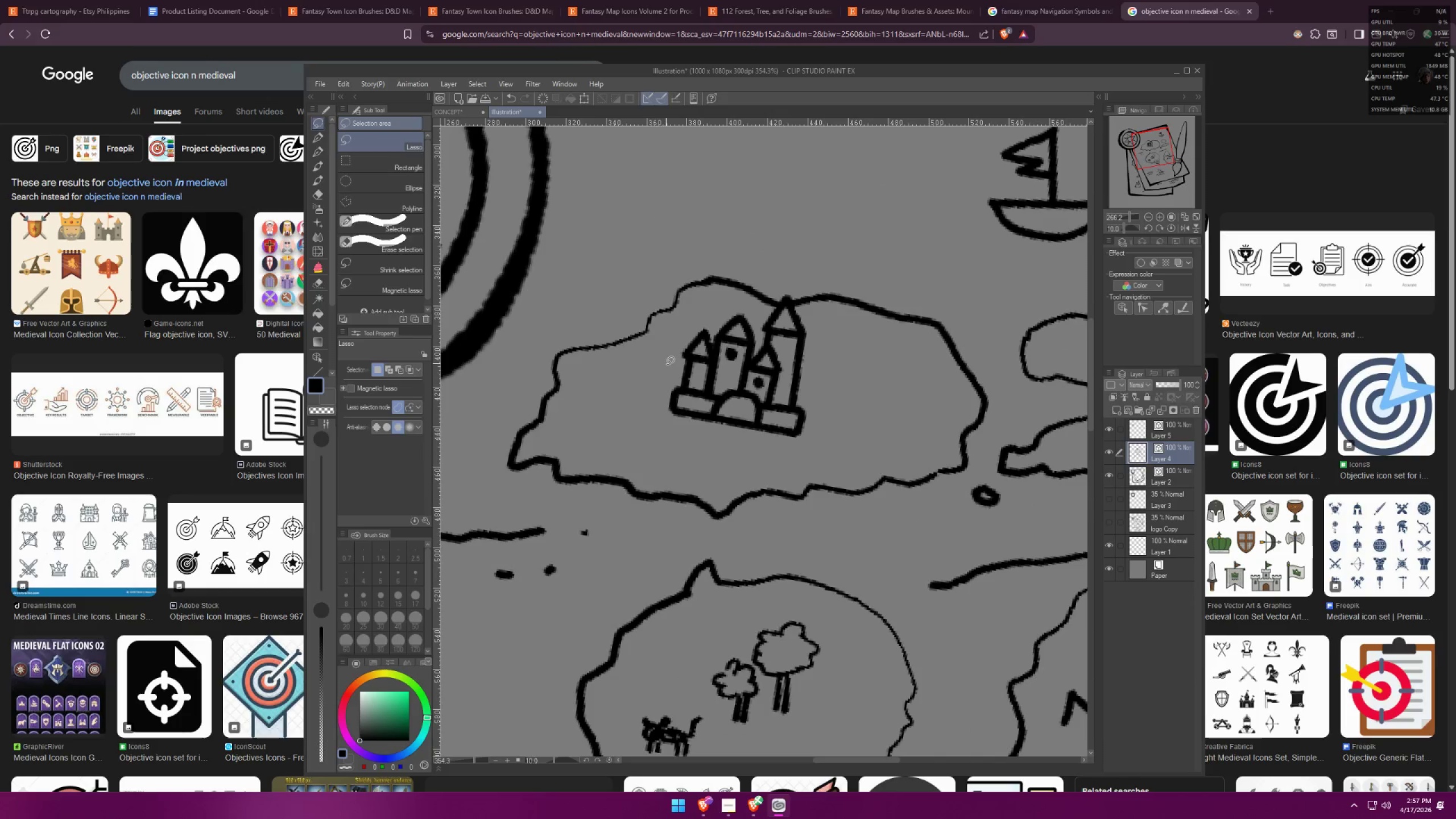 
key(Control+ControlLeft)
 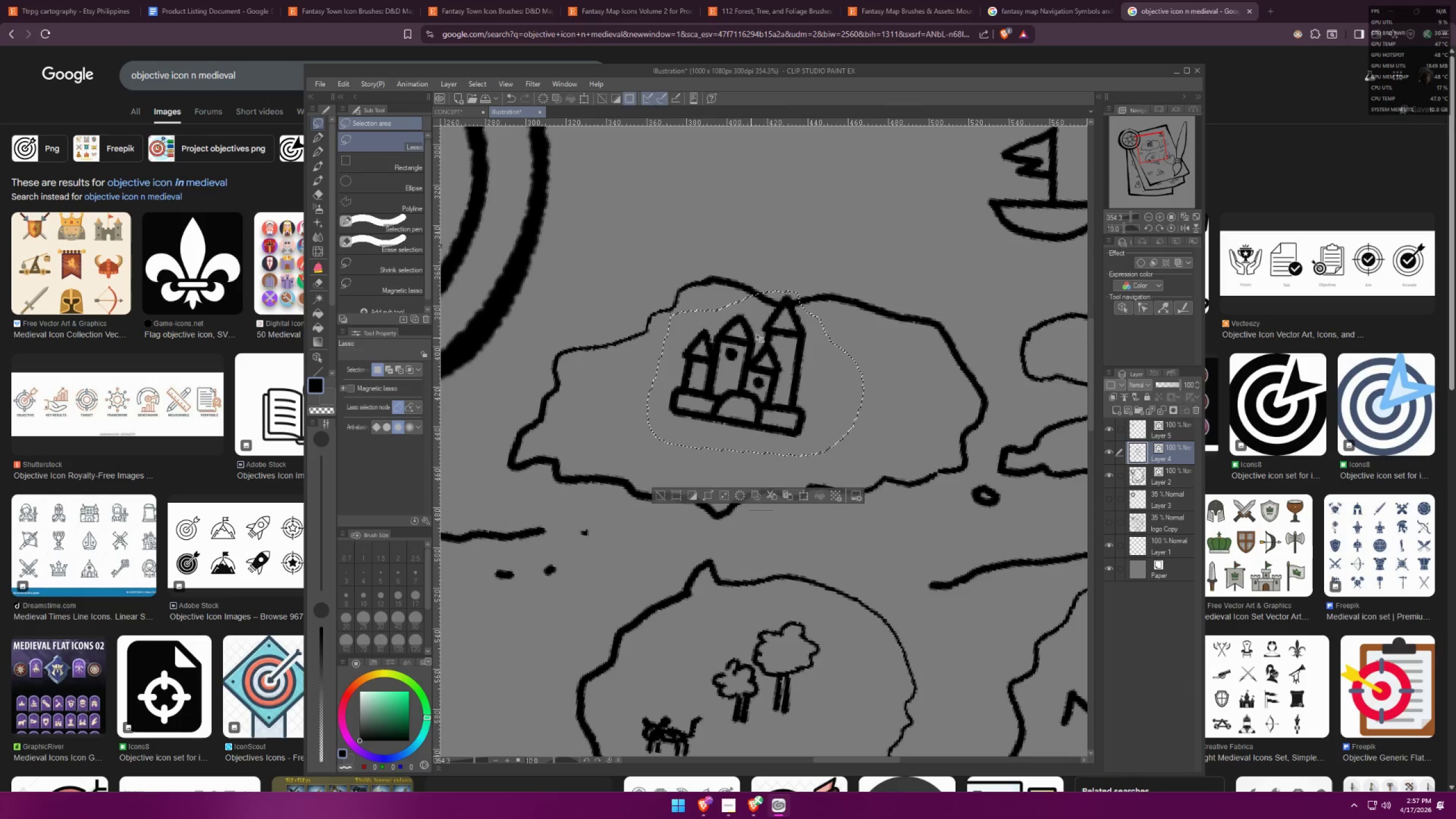 
key(Control+T)
 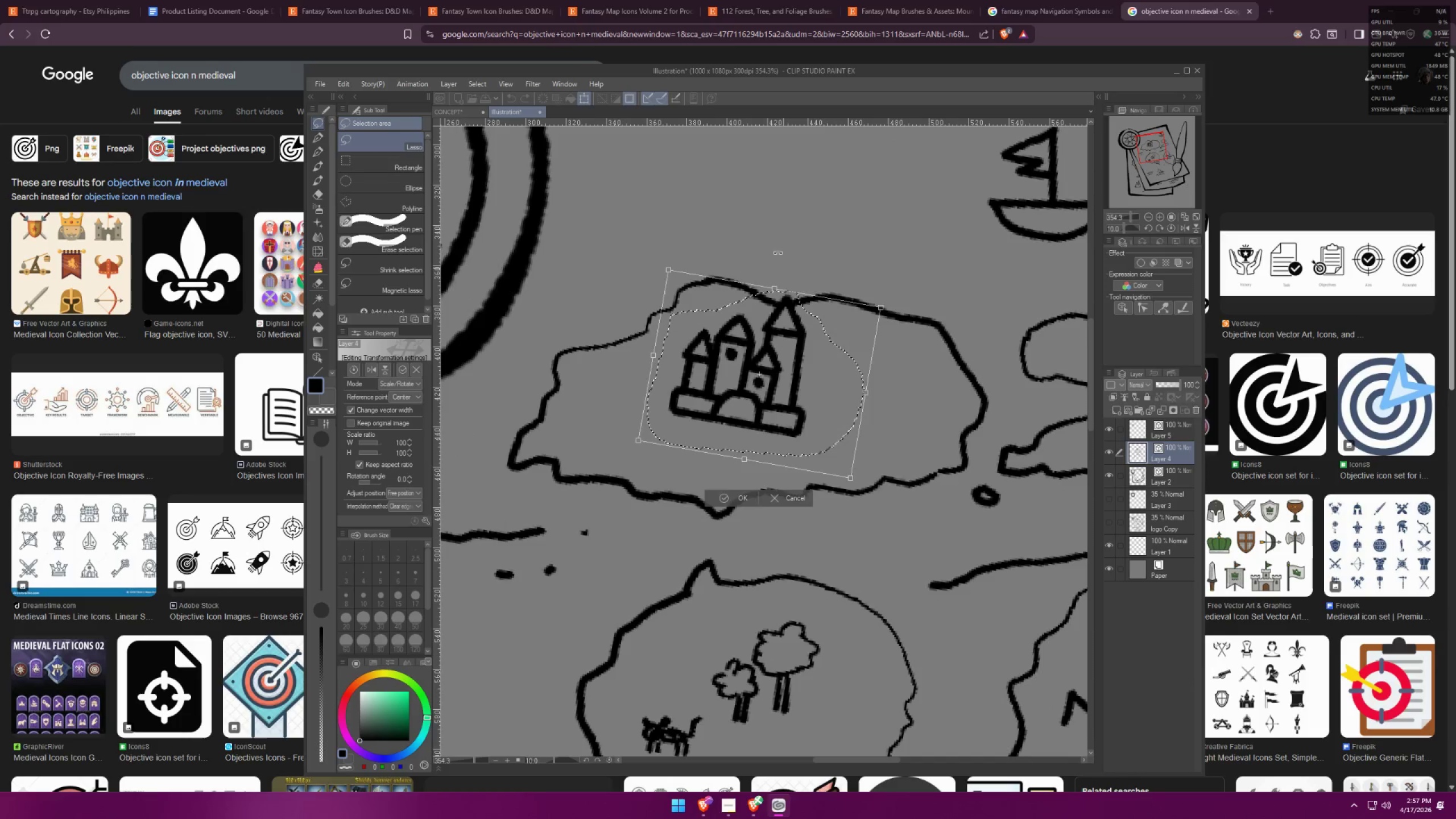 
left_click_drag(start_coordinate=[769, 245], to_coordinate=[744, 241])
 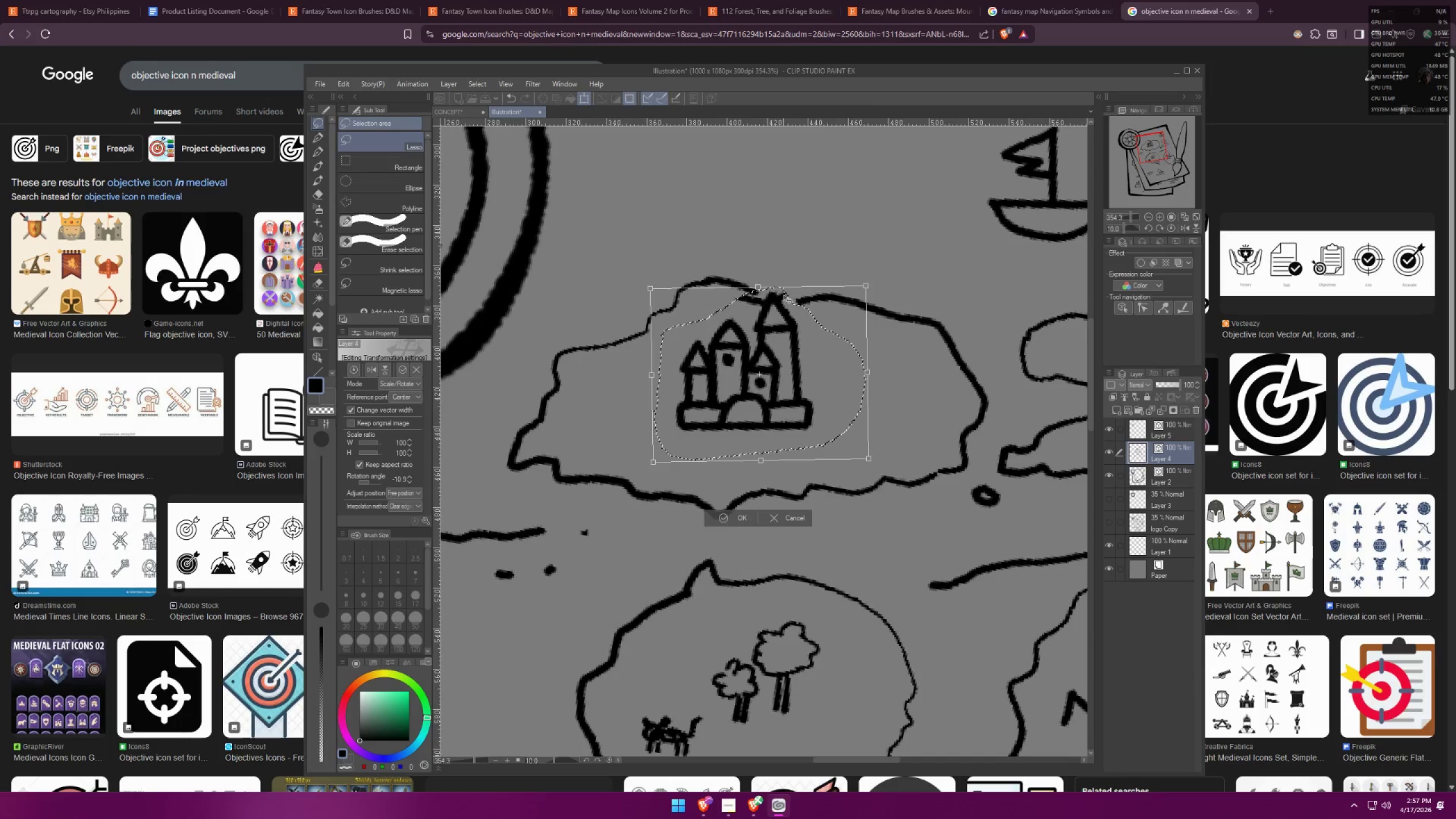 
left_click_drag(start_coordinate=[779, 338], to_coordinate=[783, 344])
 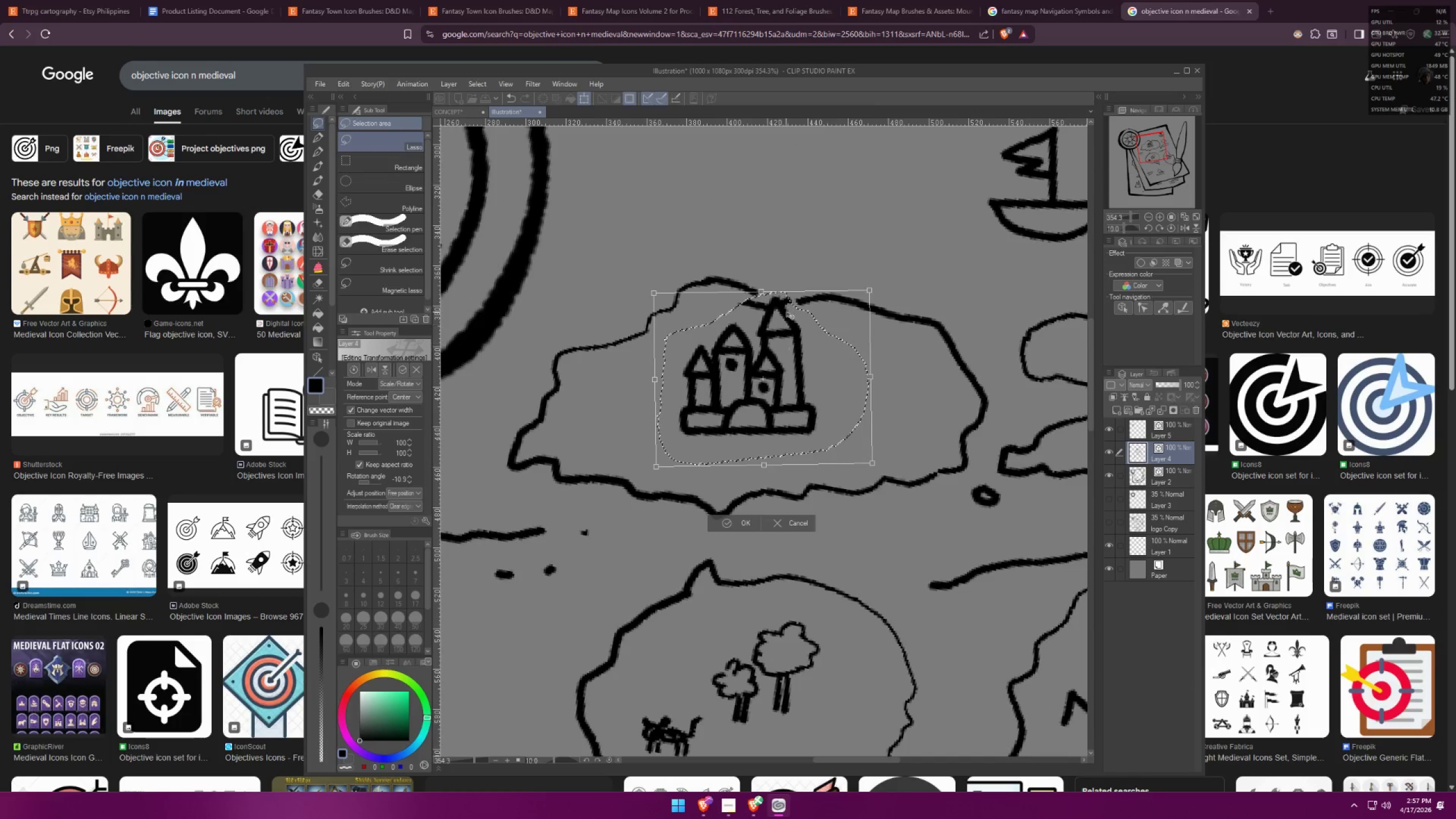 
left_click_drag(start_coordinate=[791, 326], to_coordinate=[788, 334])
 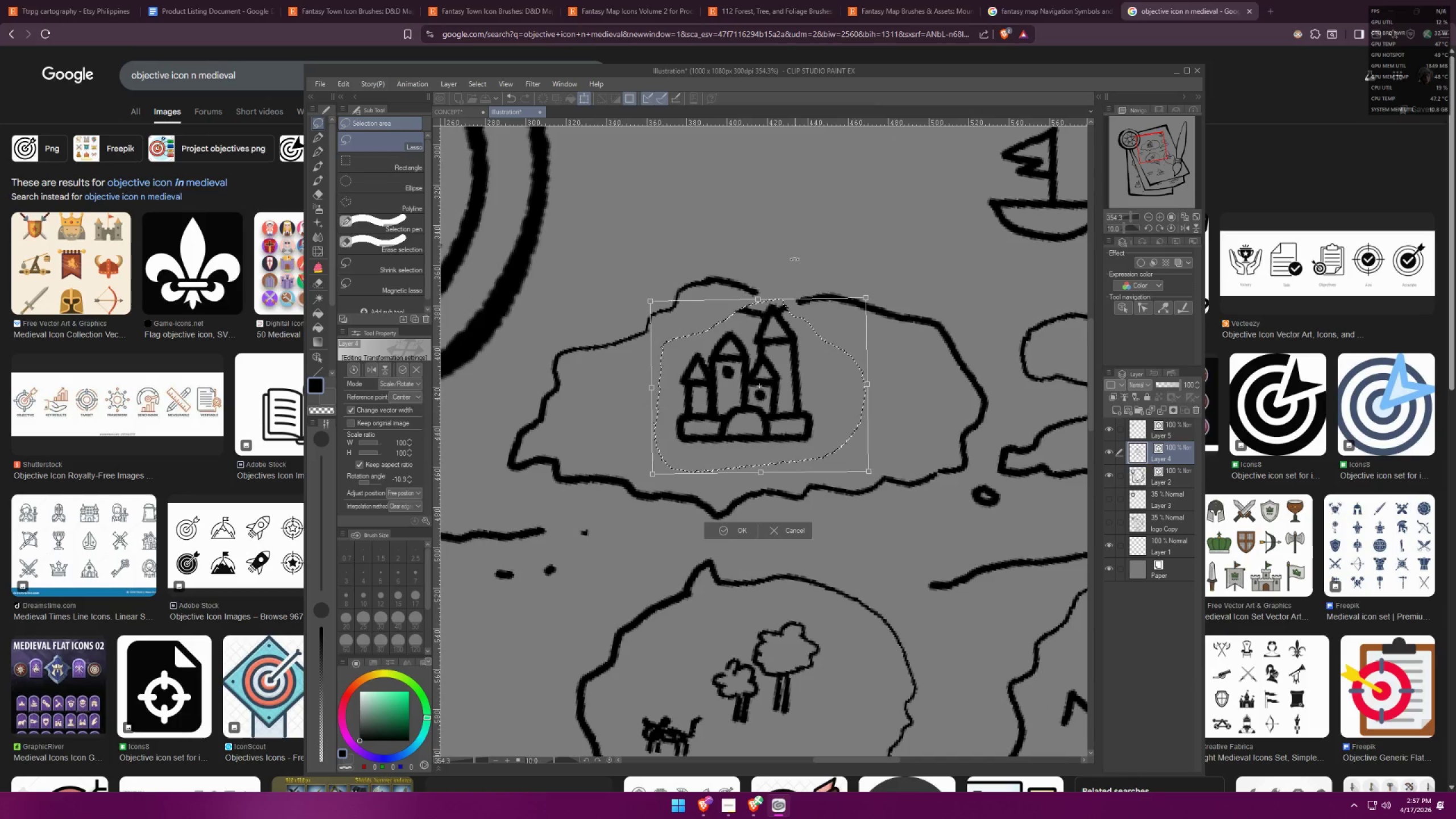 
left_click_drag(start_coordinate=[792, 257], to_coordinate=[786, 254])
 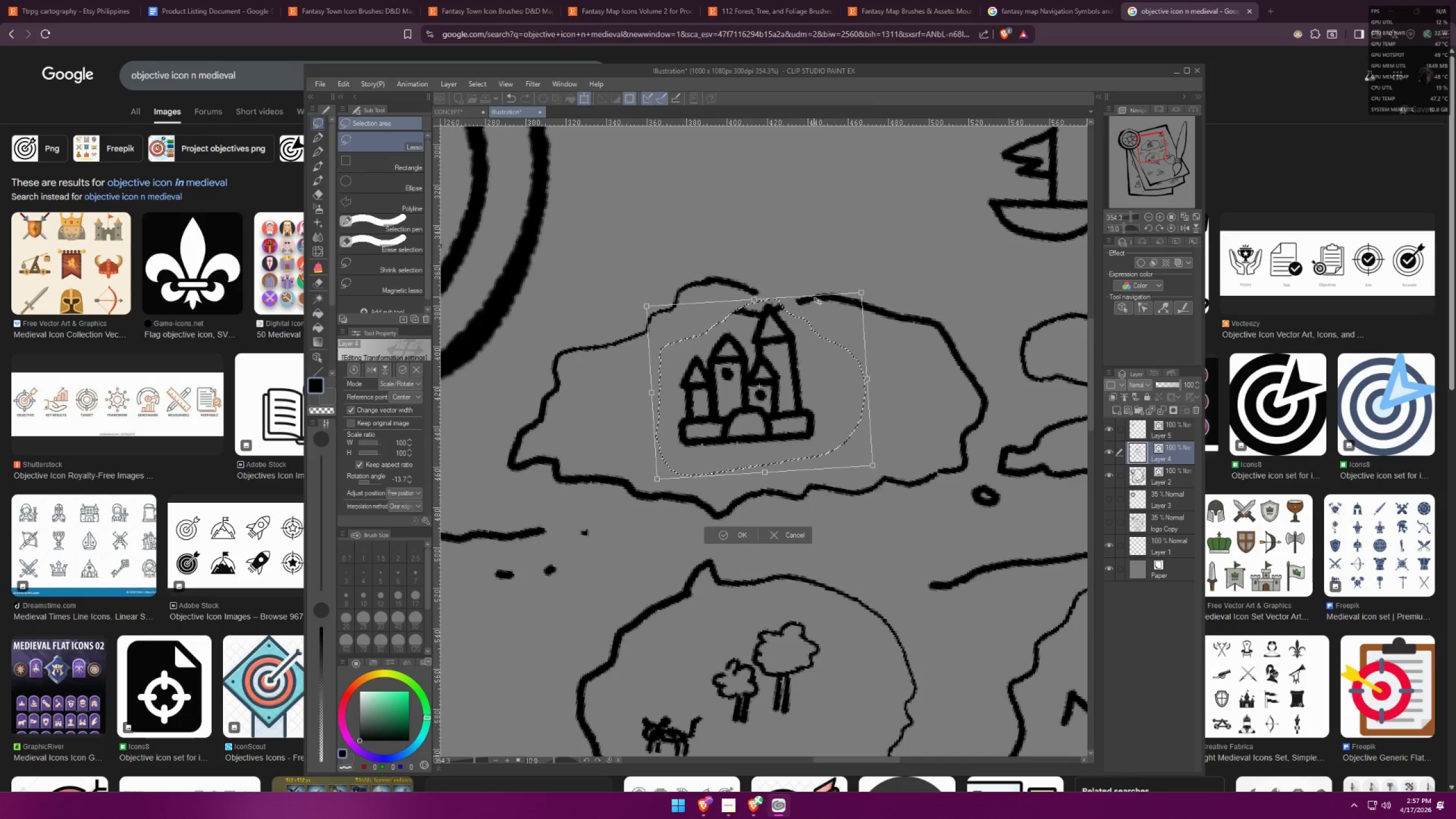 
left_click_drag(start_coordinate=[818, 291], to_coordinate=[821, 293])
 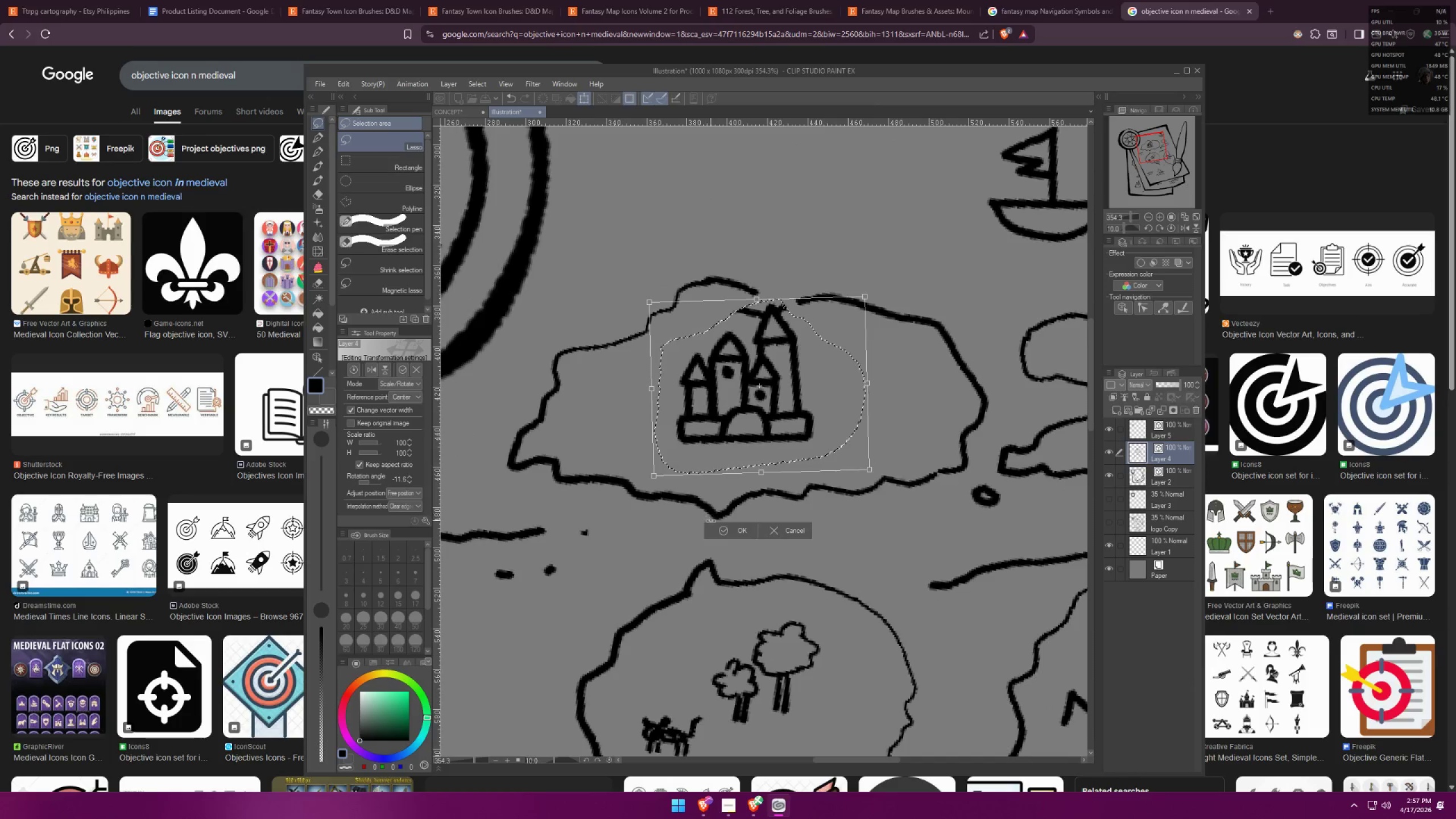 
key(Control+ControlLeft)
 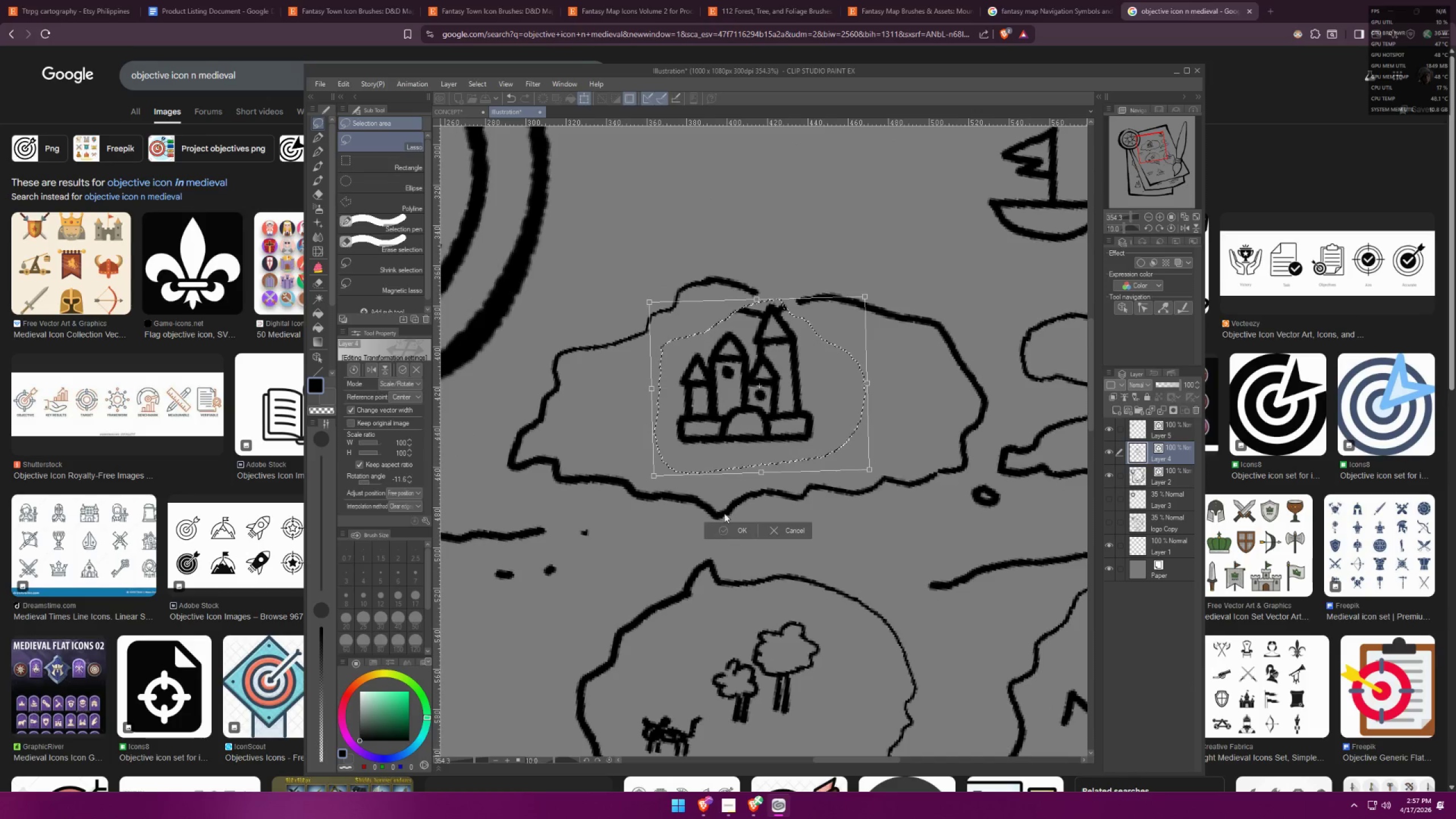 
key(Control+D)
 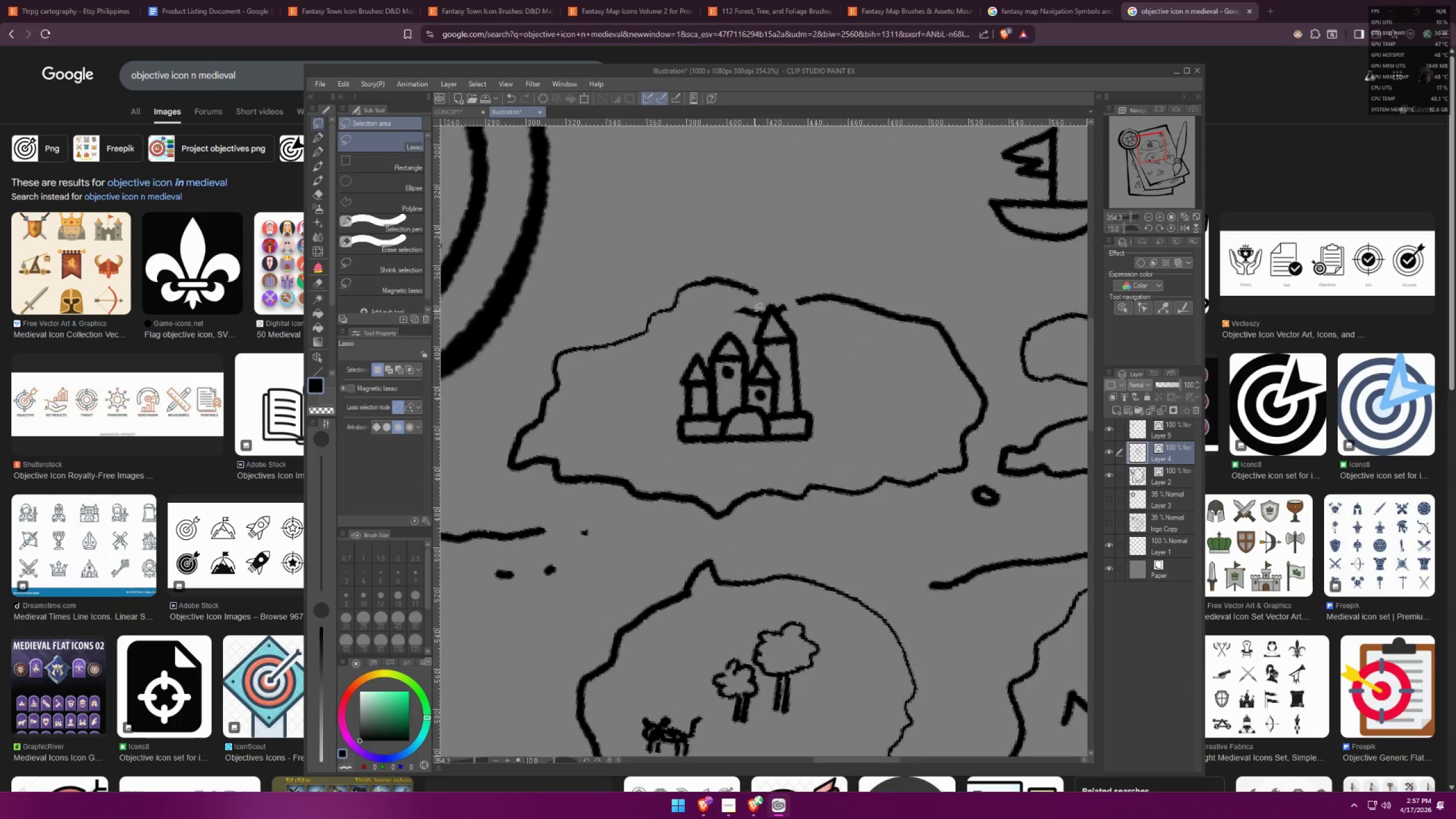 
hold_key(key=ControlLeft, duration=0.52)
left_click([747, 327])
 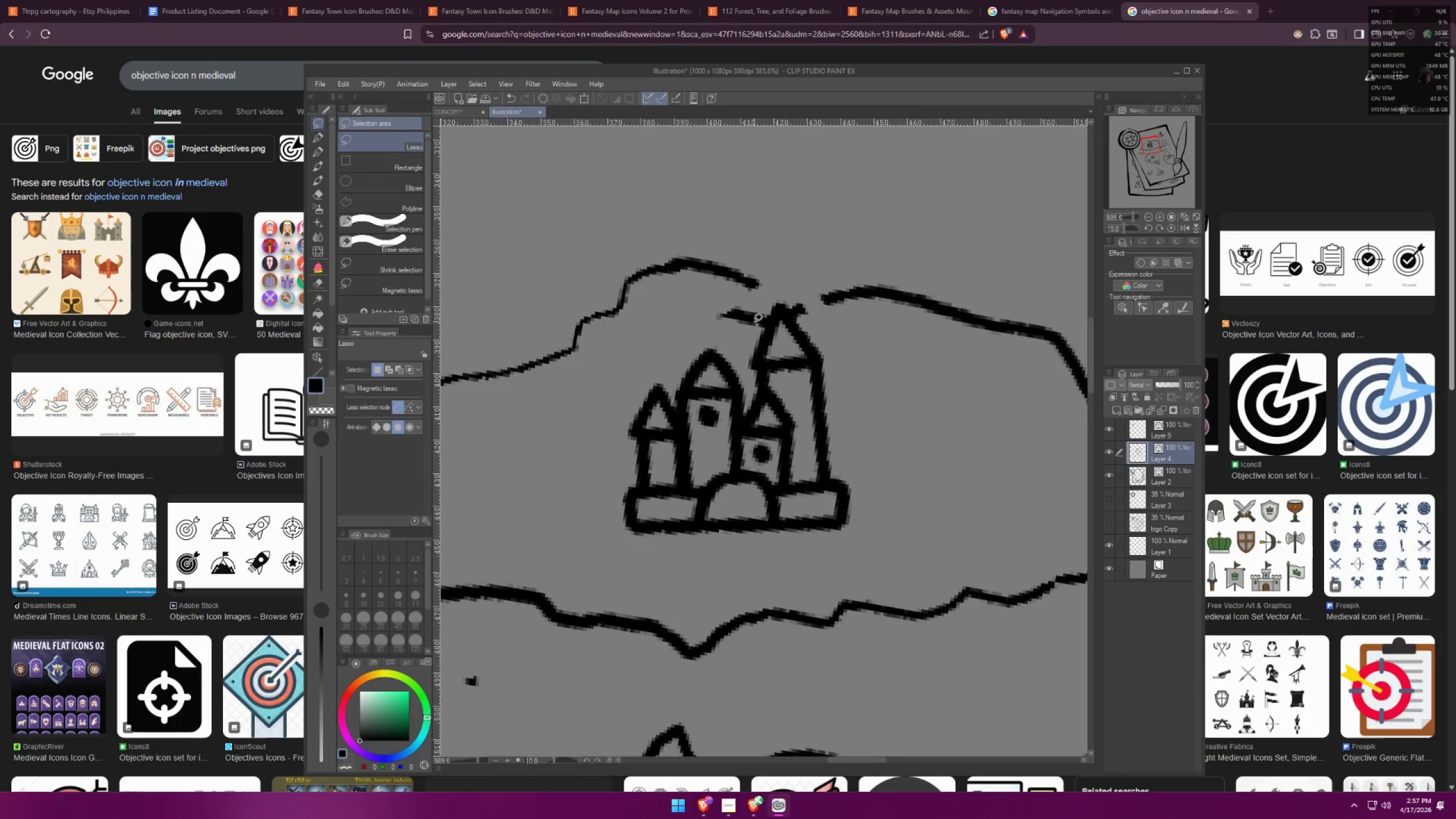 
scroll: coordinate [760, 306], scroll_direction: up, amount: 6.0
 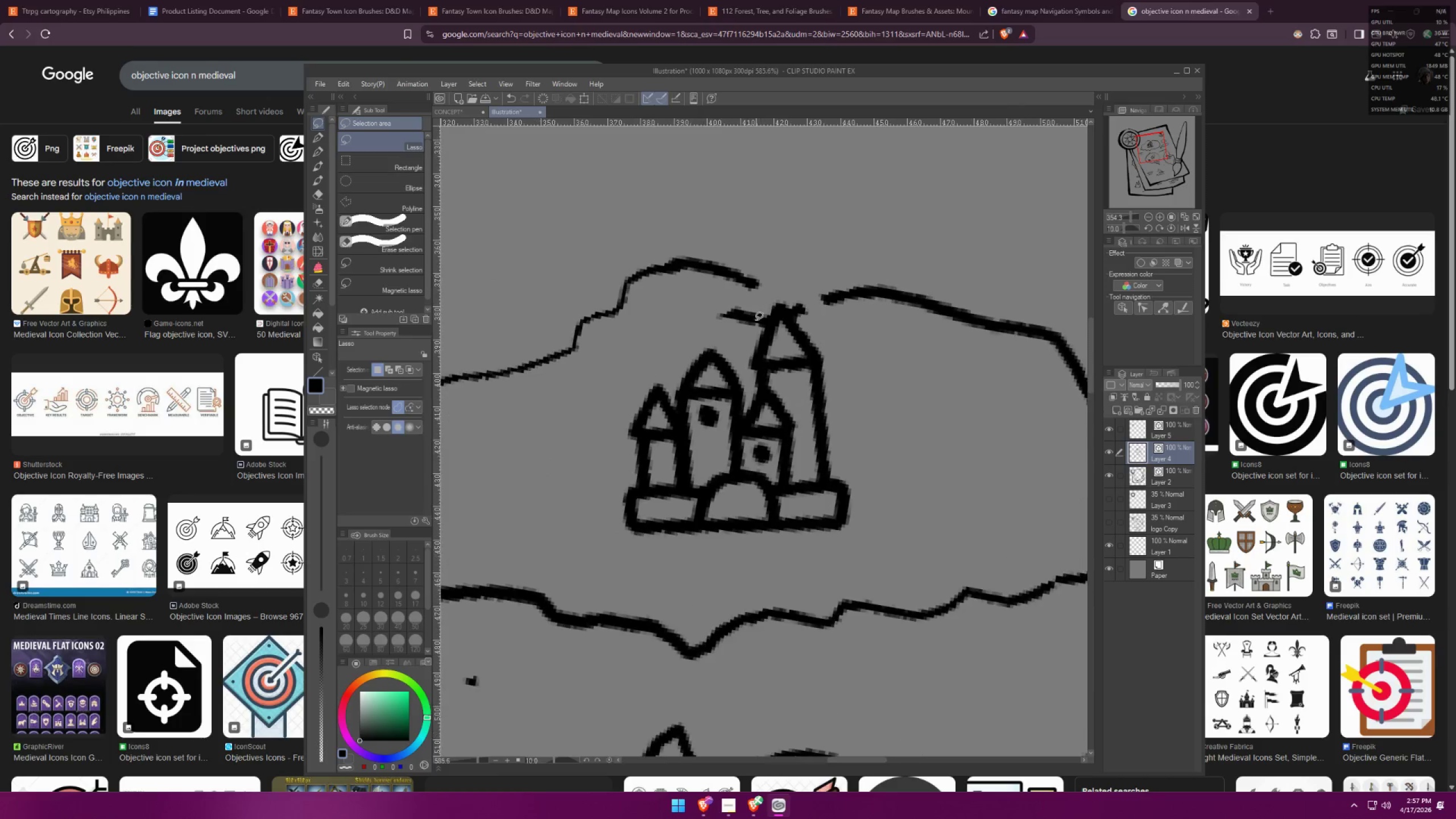 
key(Control+ControlLeft)
 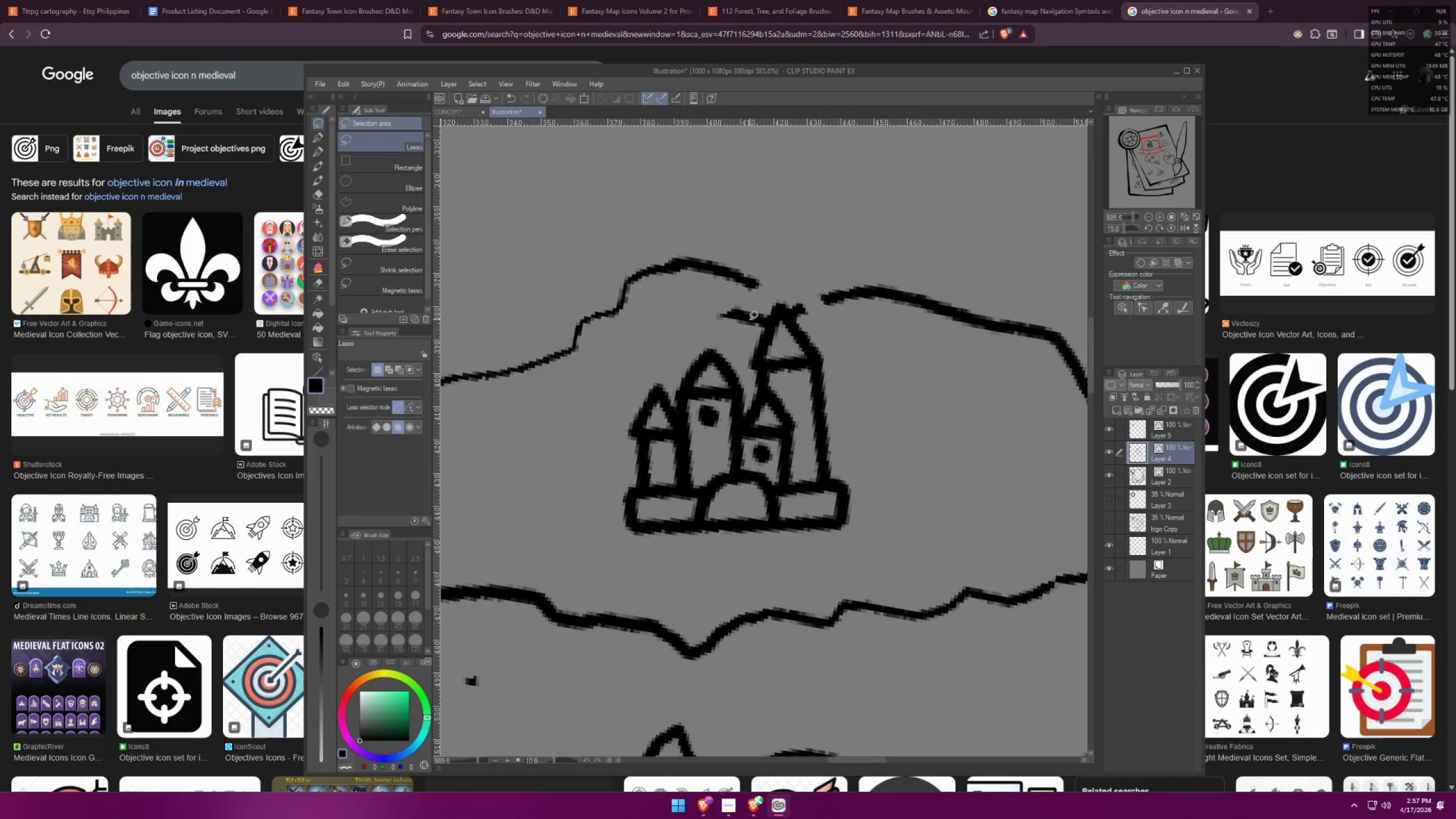 
left_click([749, 319])
 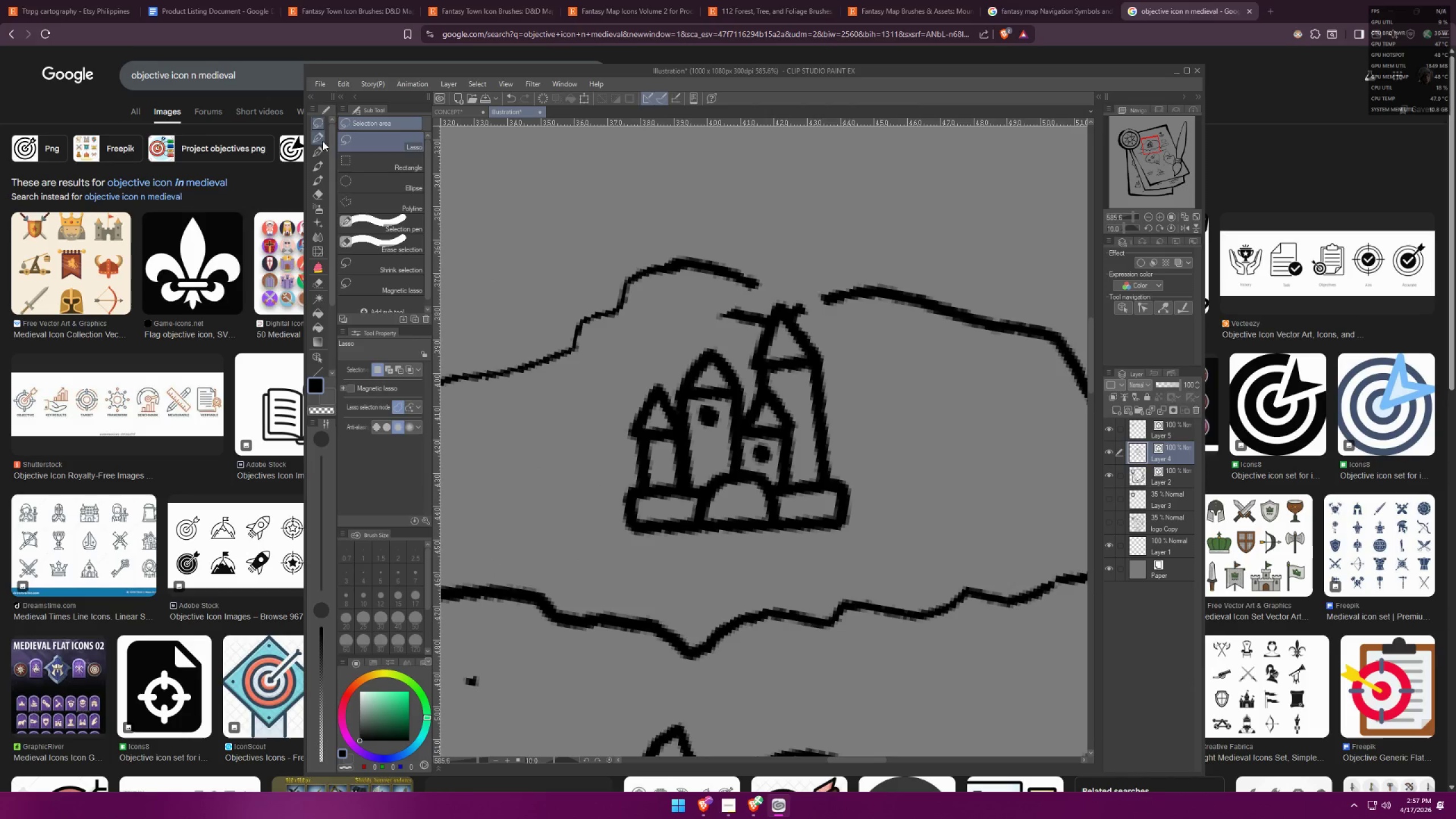 
hold_key(key=ControlLeft, duration=1.5)
left_click_drag(start_coordinate=[757, 317], to_coordinate=[774, 289])
 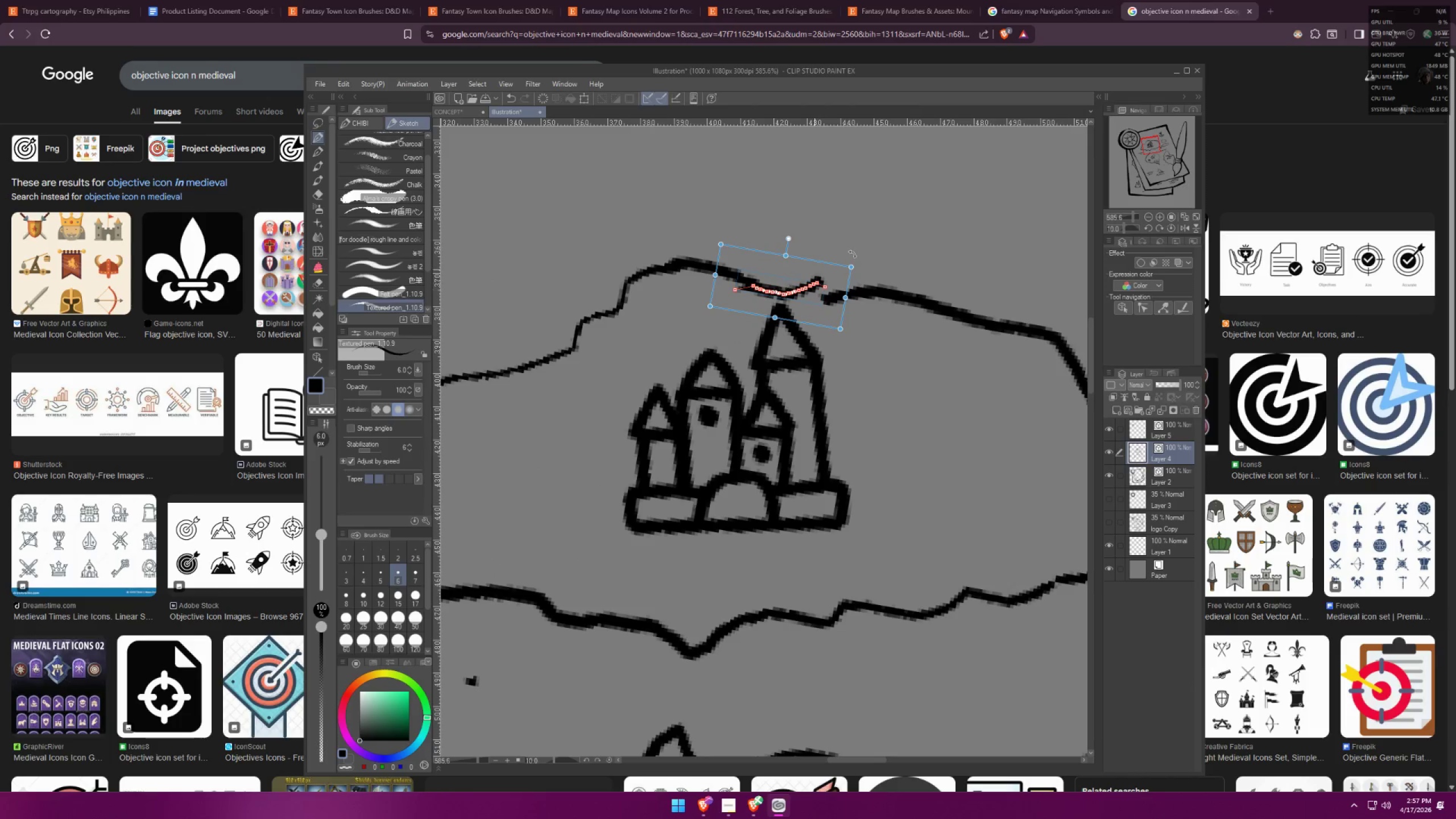 
hold_key(key=ControlLeft, duration=0.48)
left_click_drag(start_coordinate=[888, 238], to_coordinate=[892, 258])
 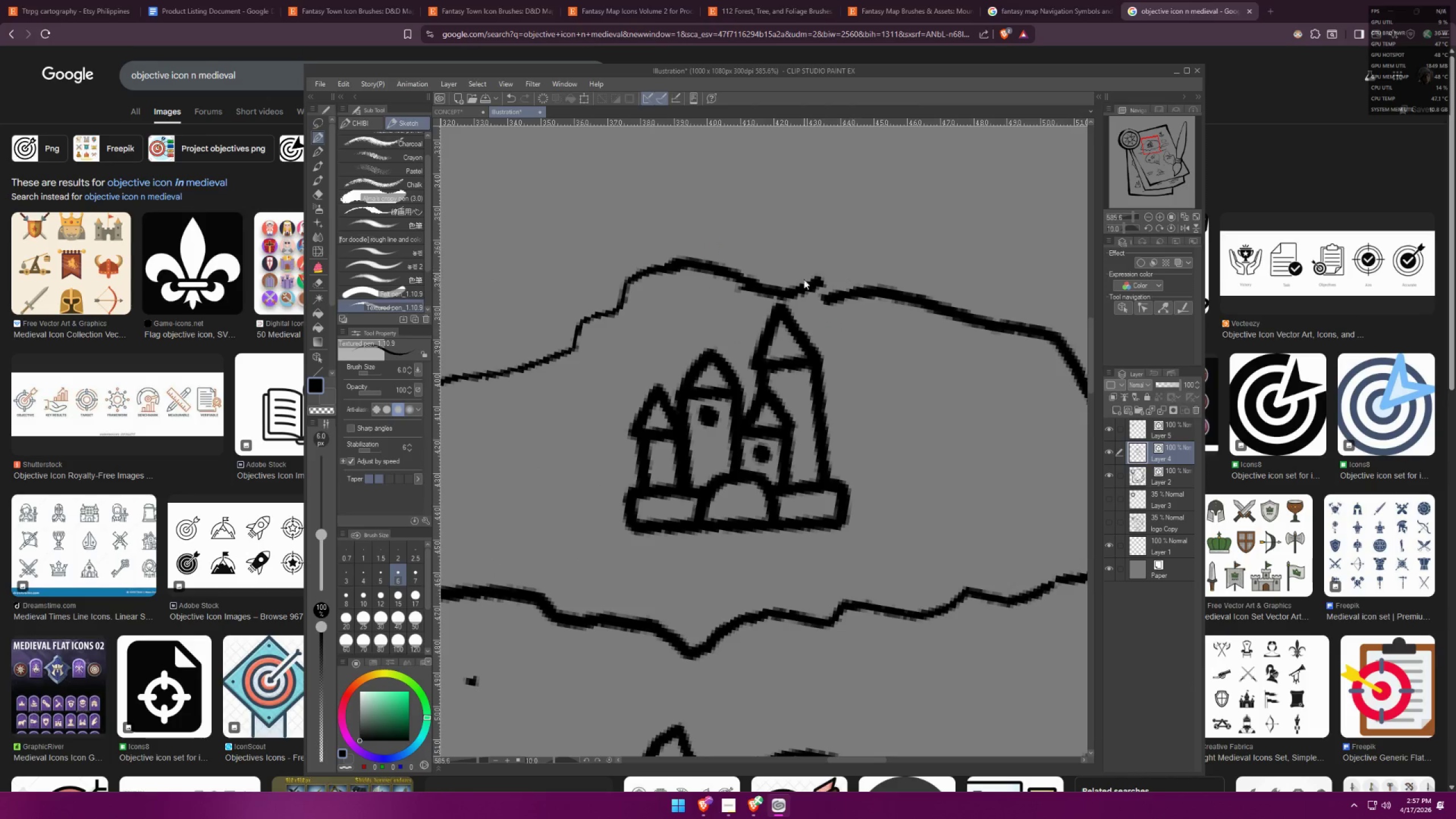 
hold_key(key=ControlLeft, duration=1.5)
left_click([797, 286])
 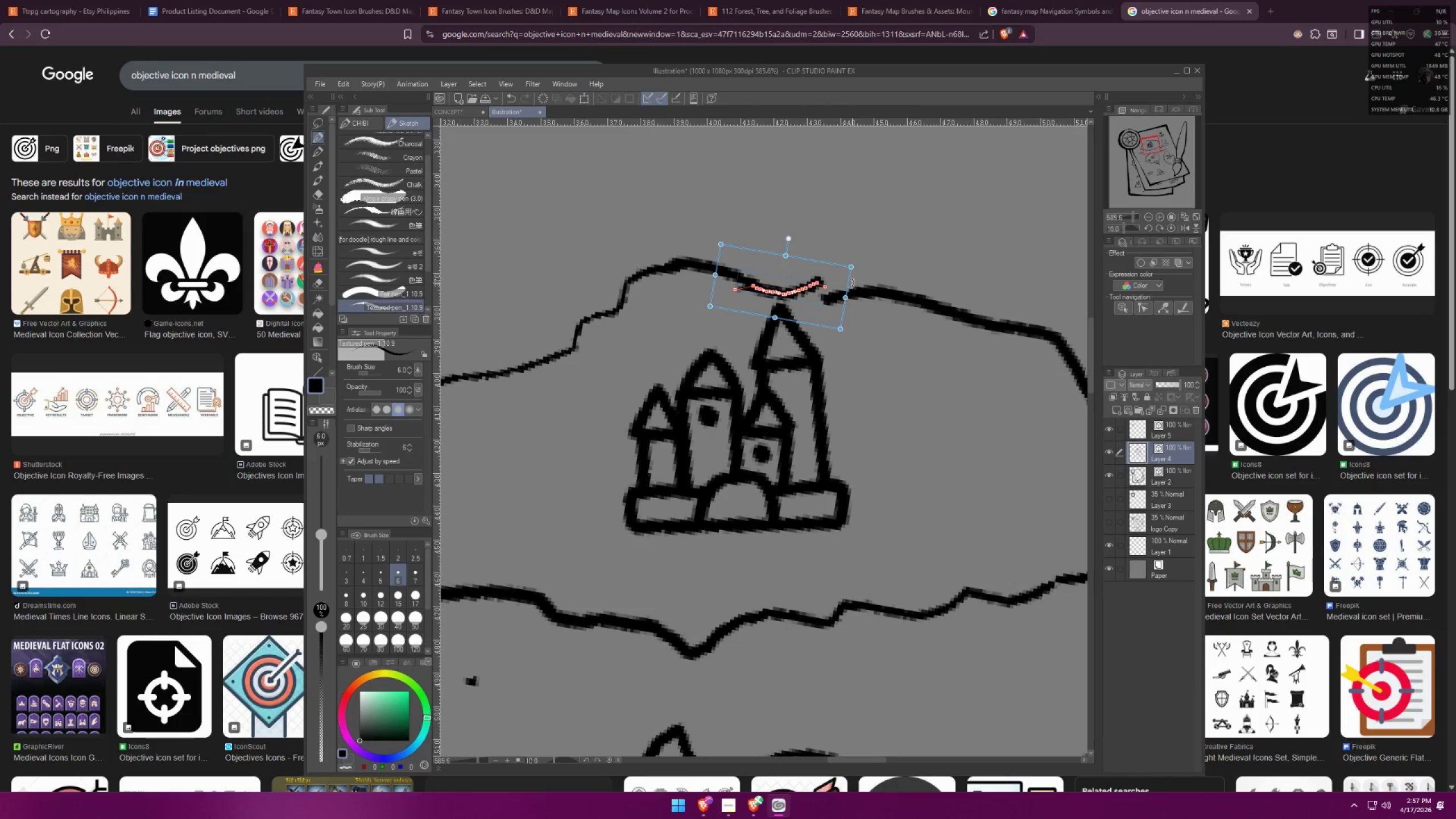 
left_click_drag(start_coordinate=[853, 283], to_coordinate=[856, 296])
 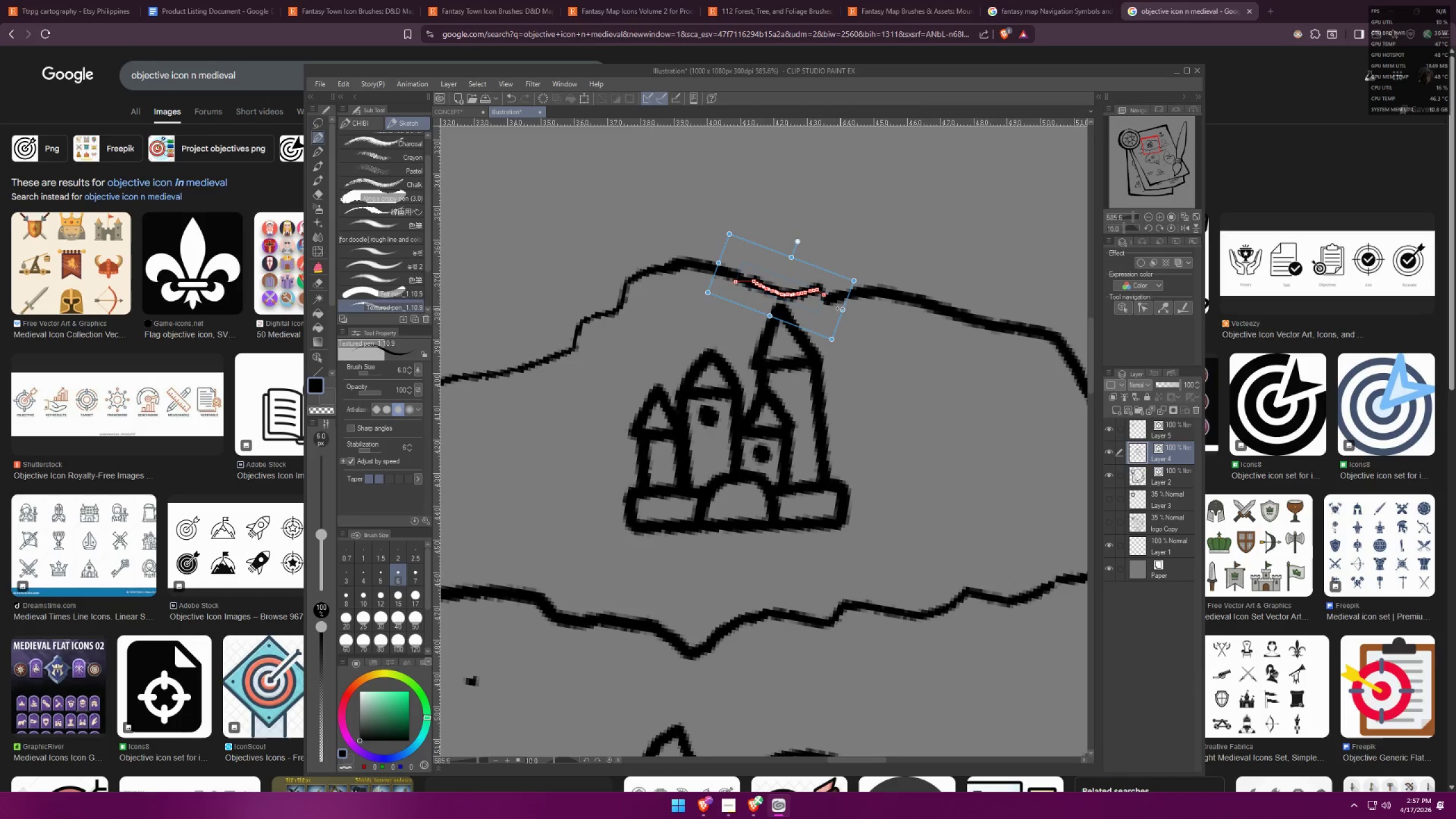 
hold_key(key=ControlLeft, duration=0.55)
left_click_drag(start_coordinate=[842, 308], to_coordinate=[853, 313])
 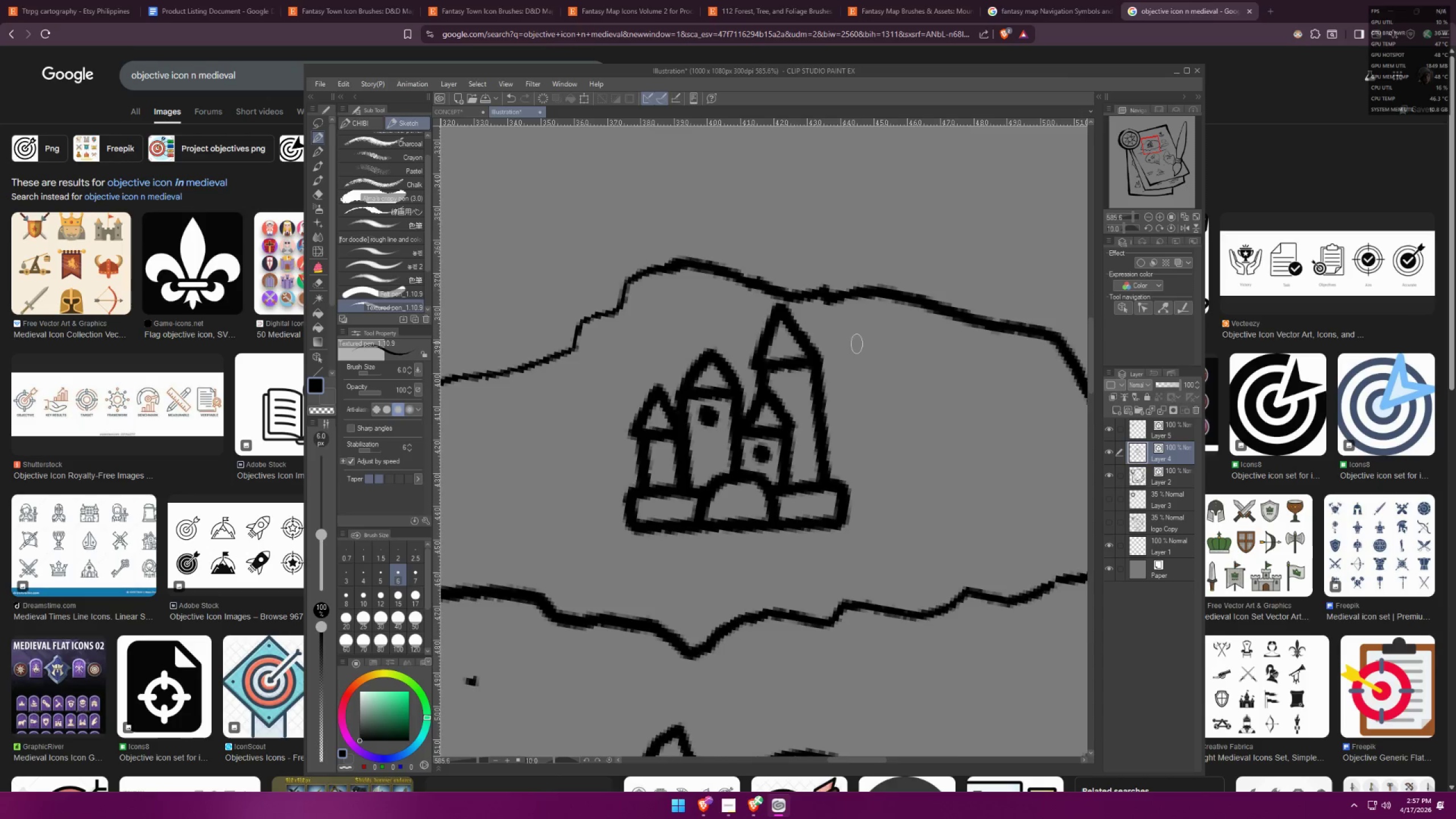 
scroll: coordinate [872, 303], scroll_direction: down, amount: 17.0
 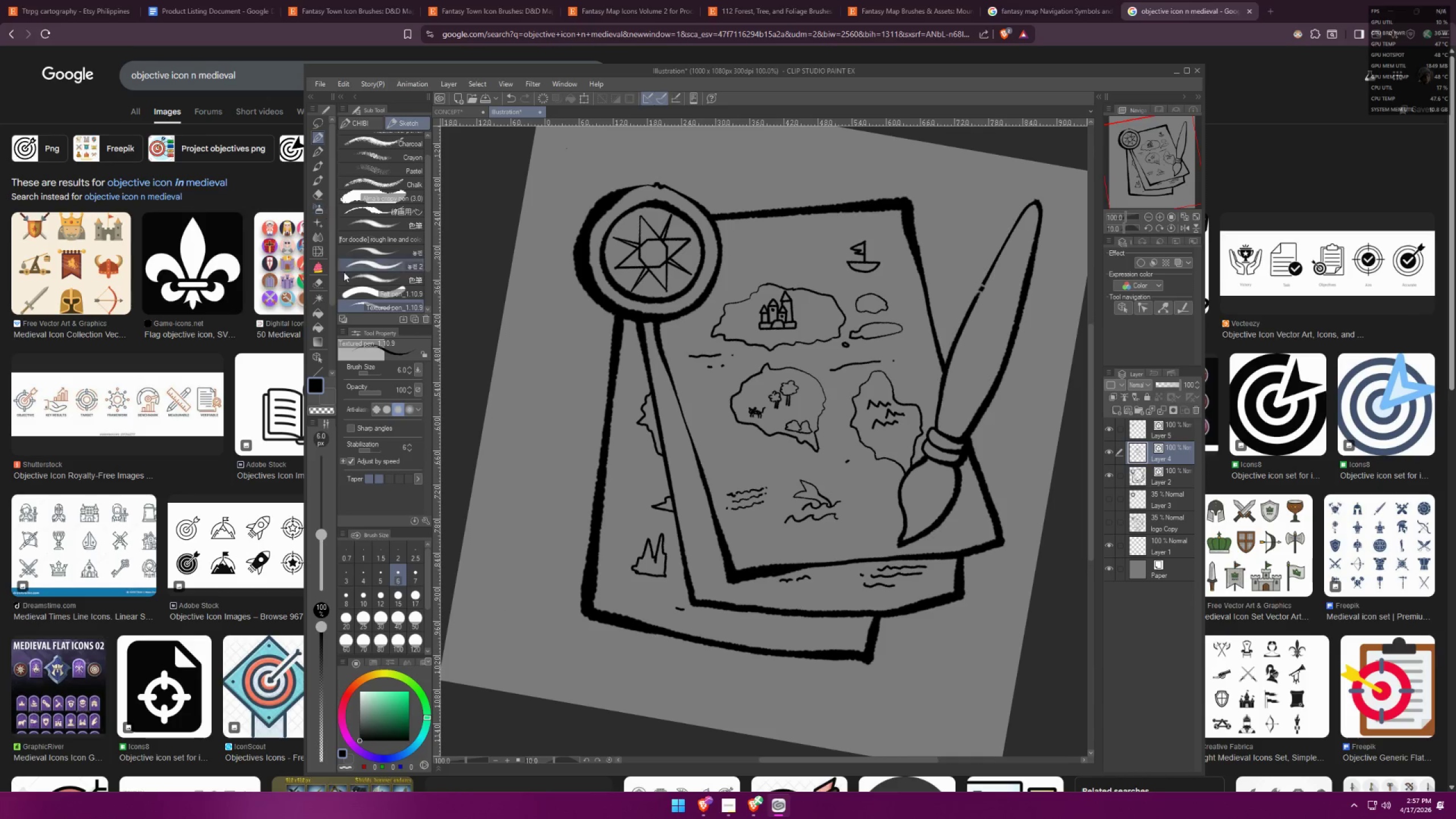 
left_click([322, 337])
 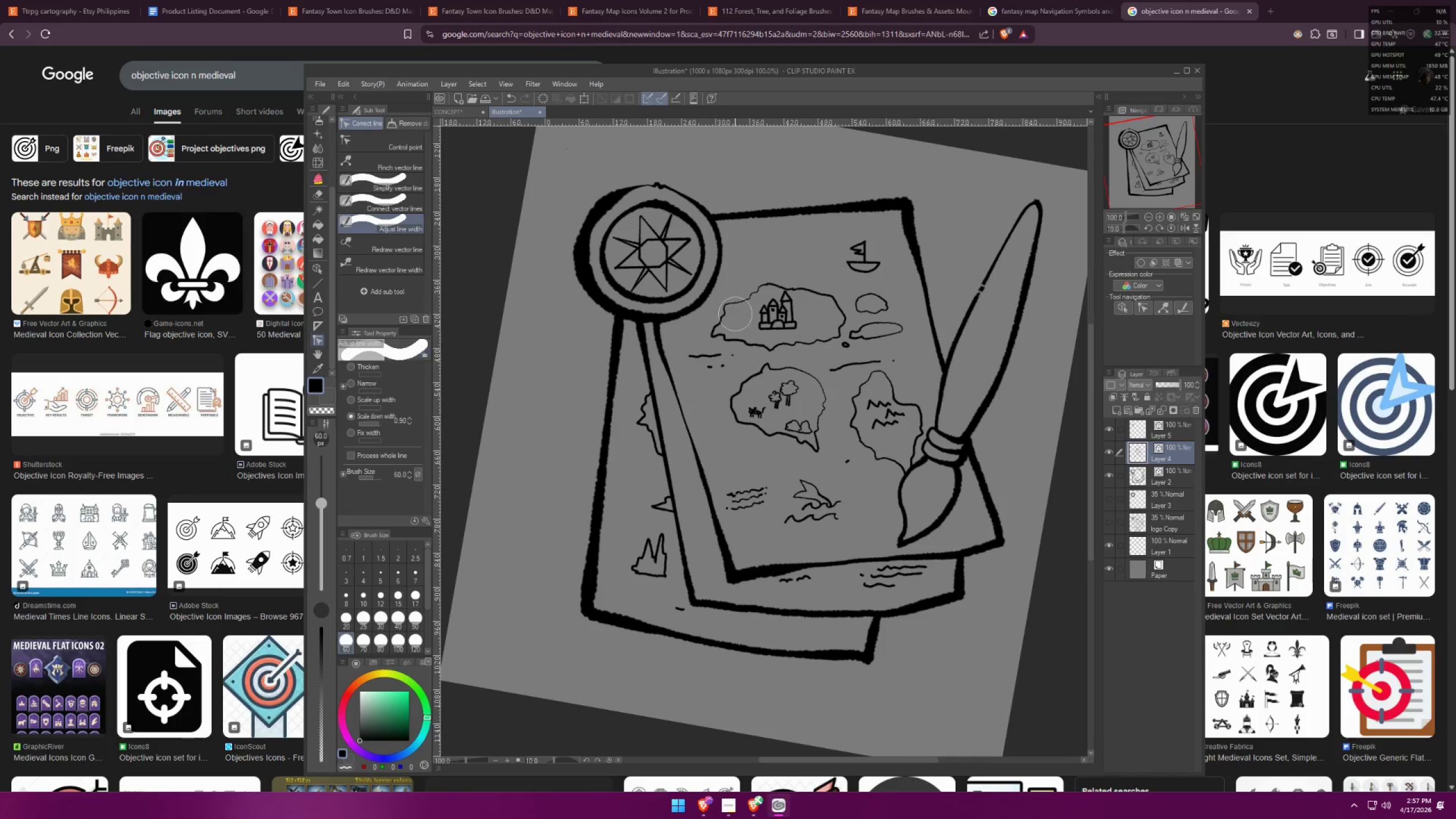 
scroll: coordinate [328, 332], scroll_direction: down, amount: 9.0
 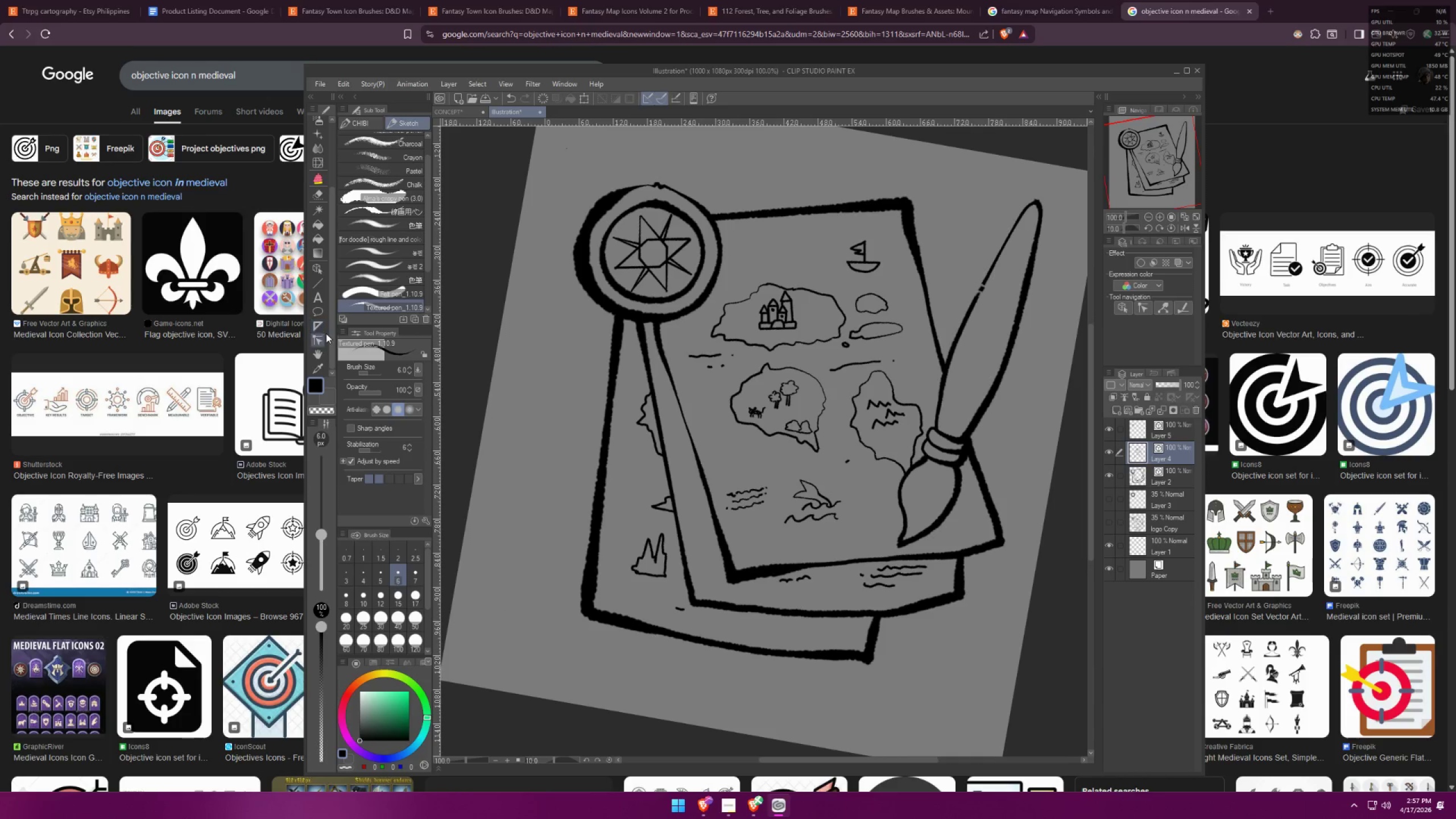 
scroll: coordinate [731, 337], scroll_direction: up, amount: 7.0
 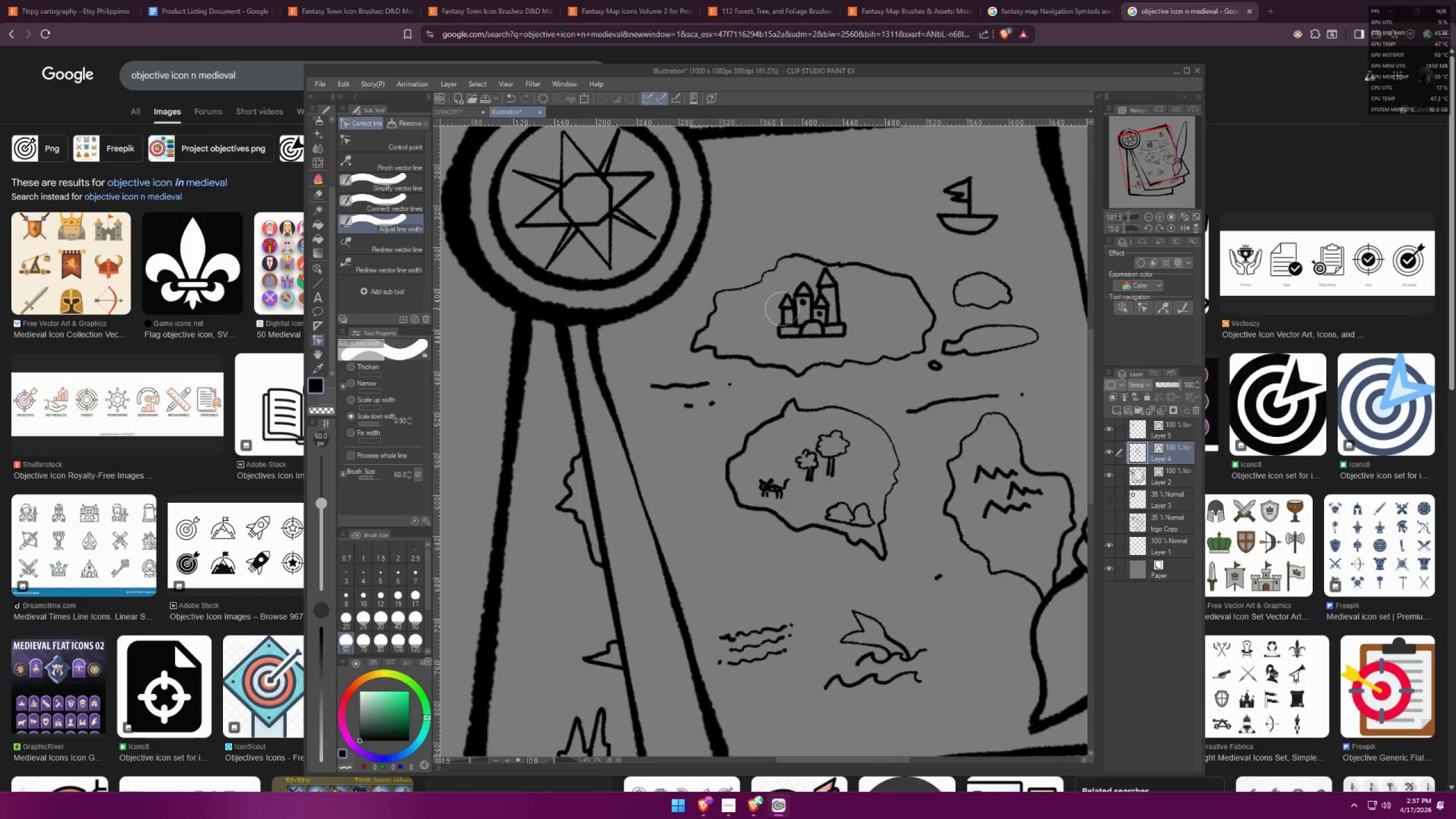 
double_click([792, 305])
 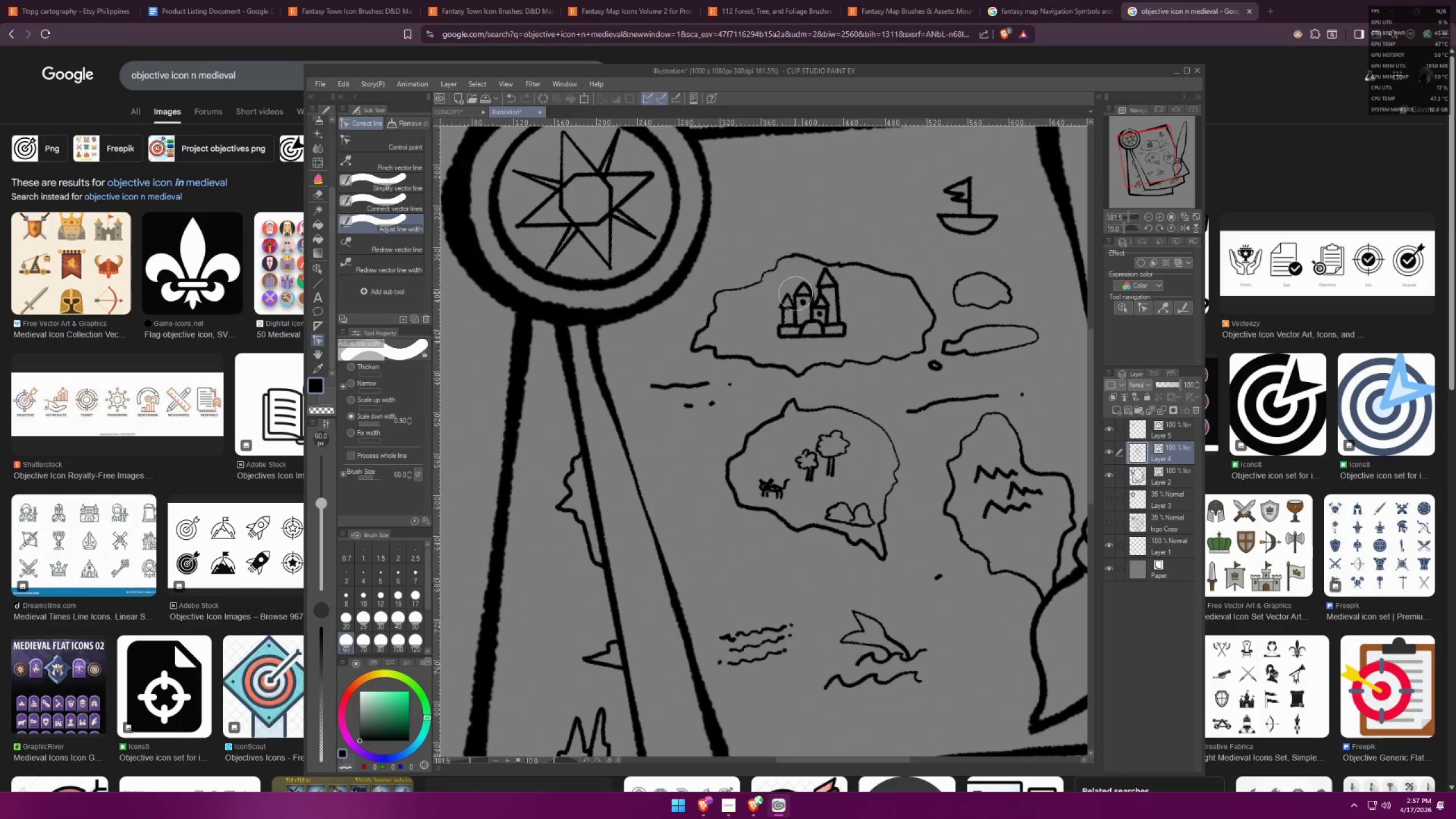 
triple_click([801, 289])
 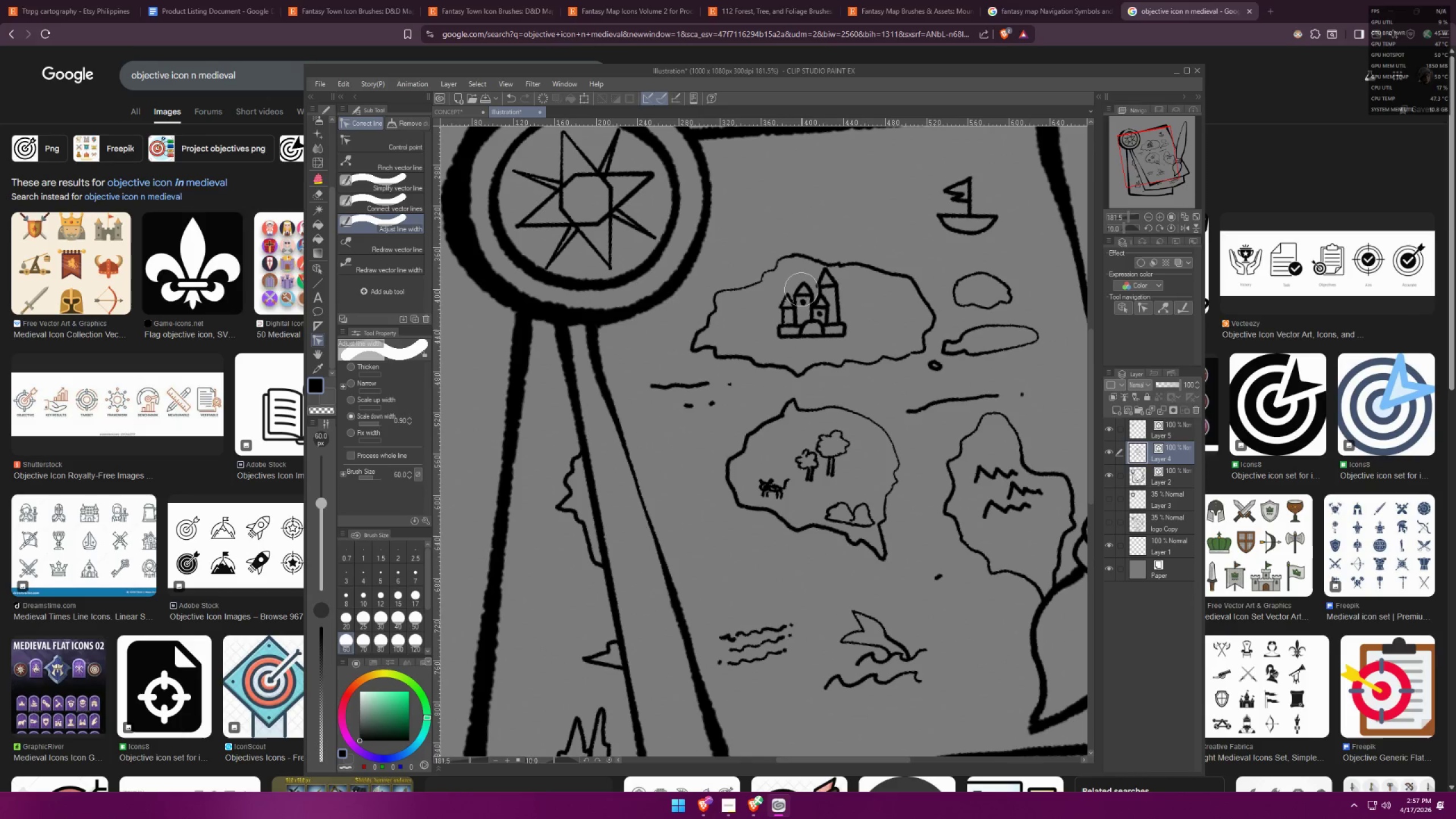 
triple_click([801, 288])
 